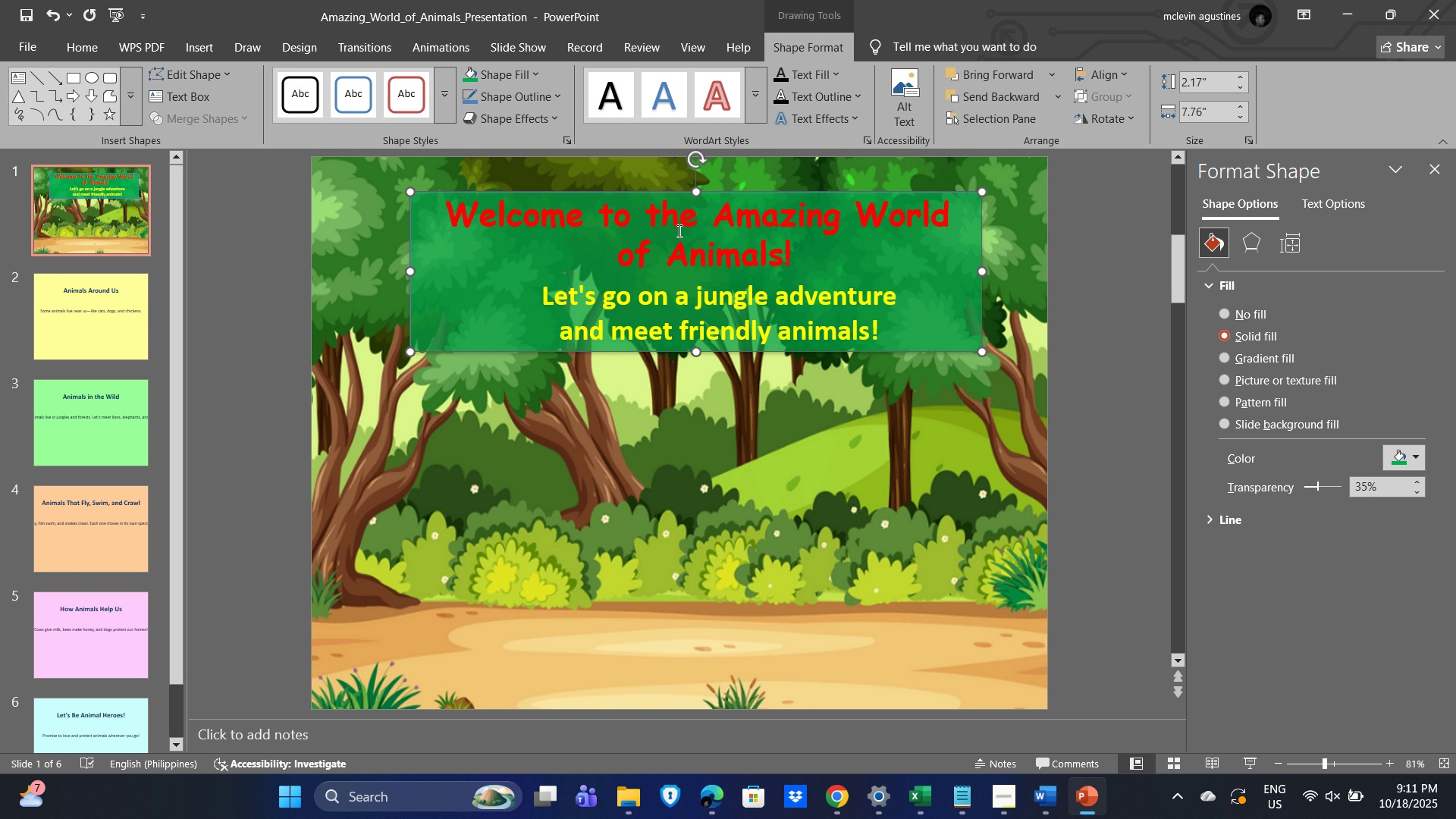 
left_click([679, 230])
 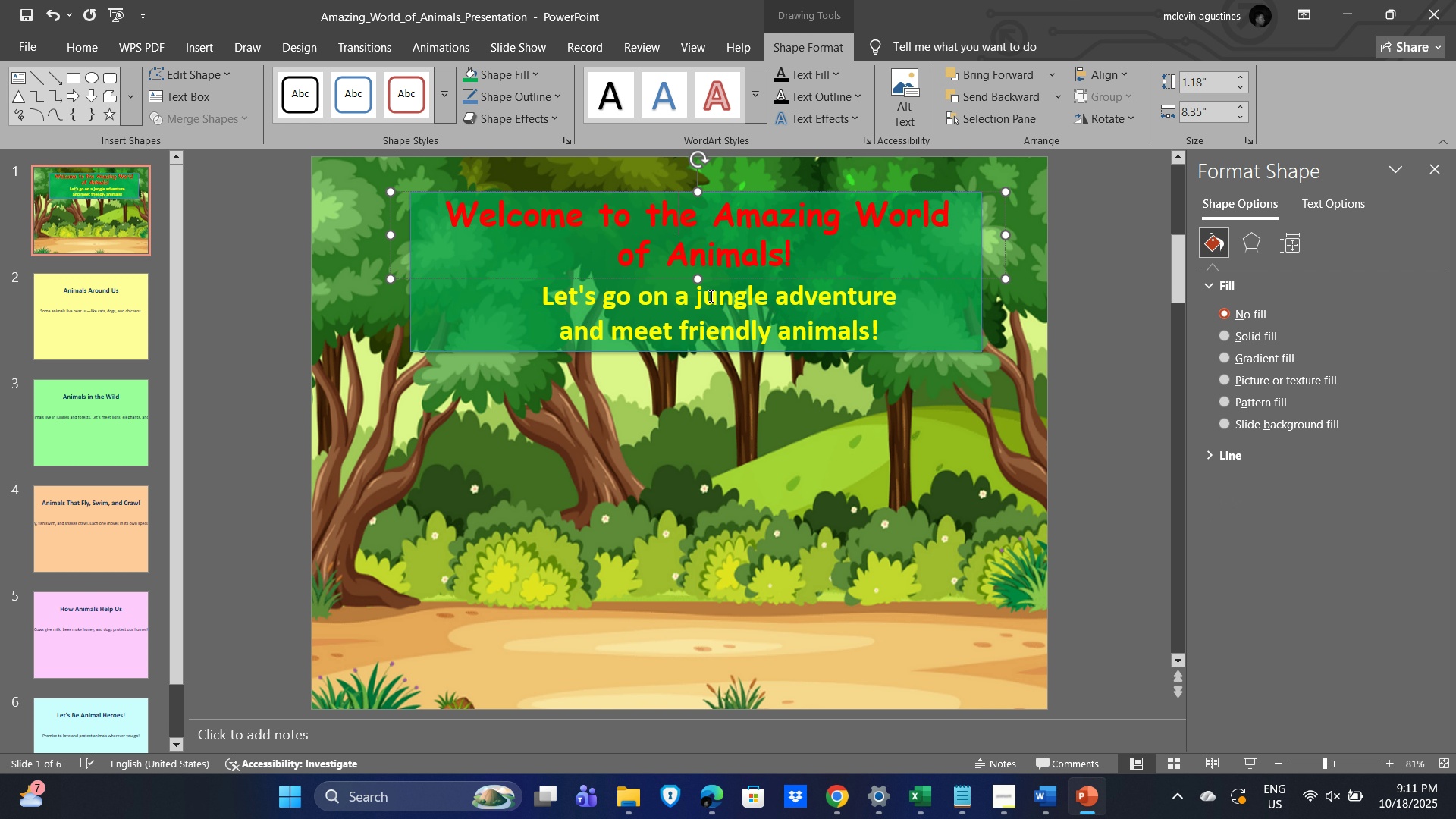 
left_click([710, 296])
 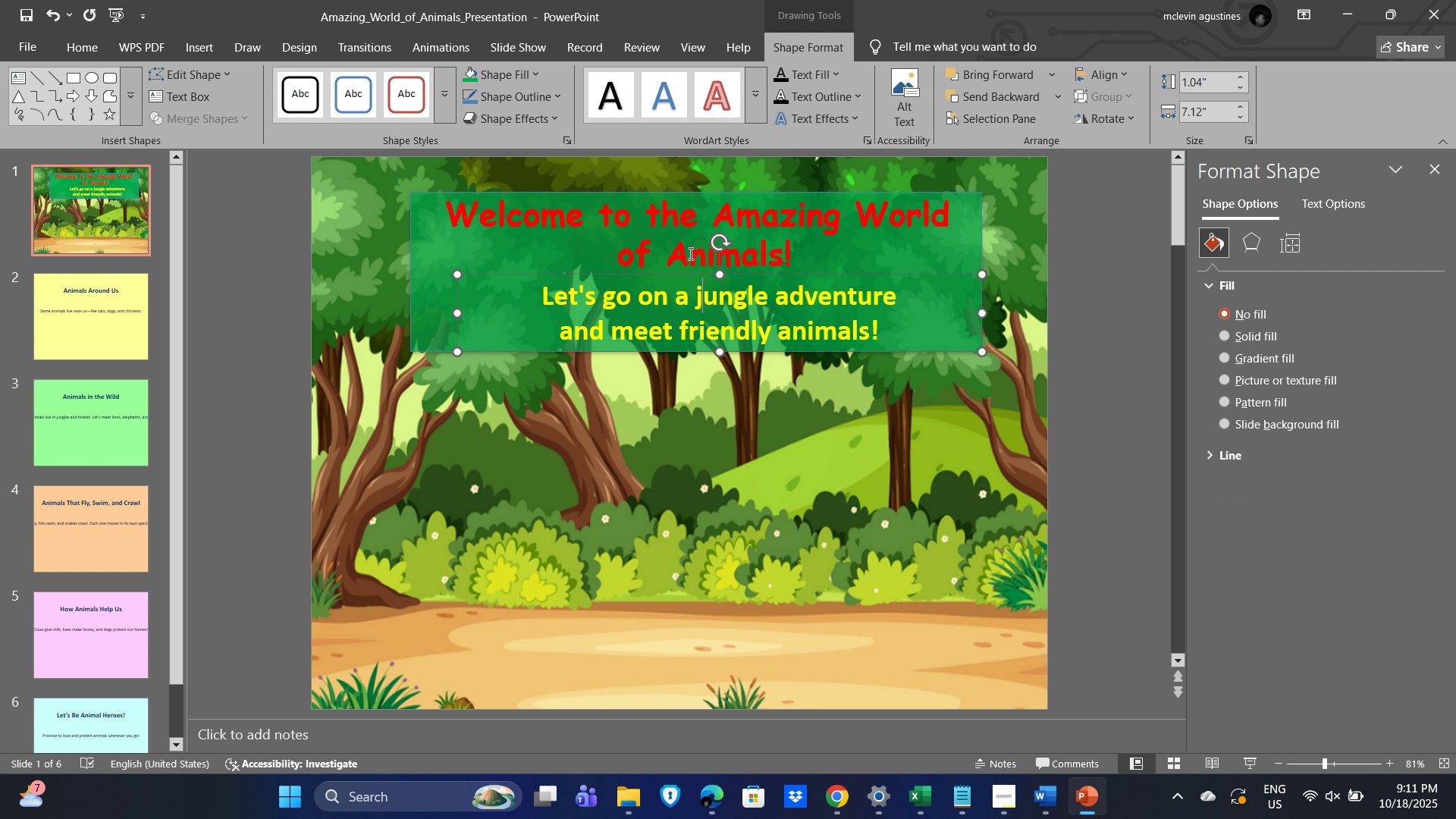 
left_click([692, 252])
 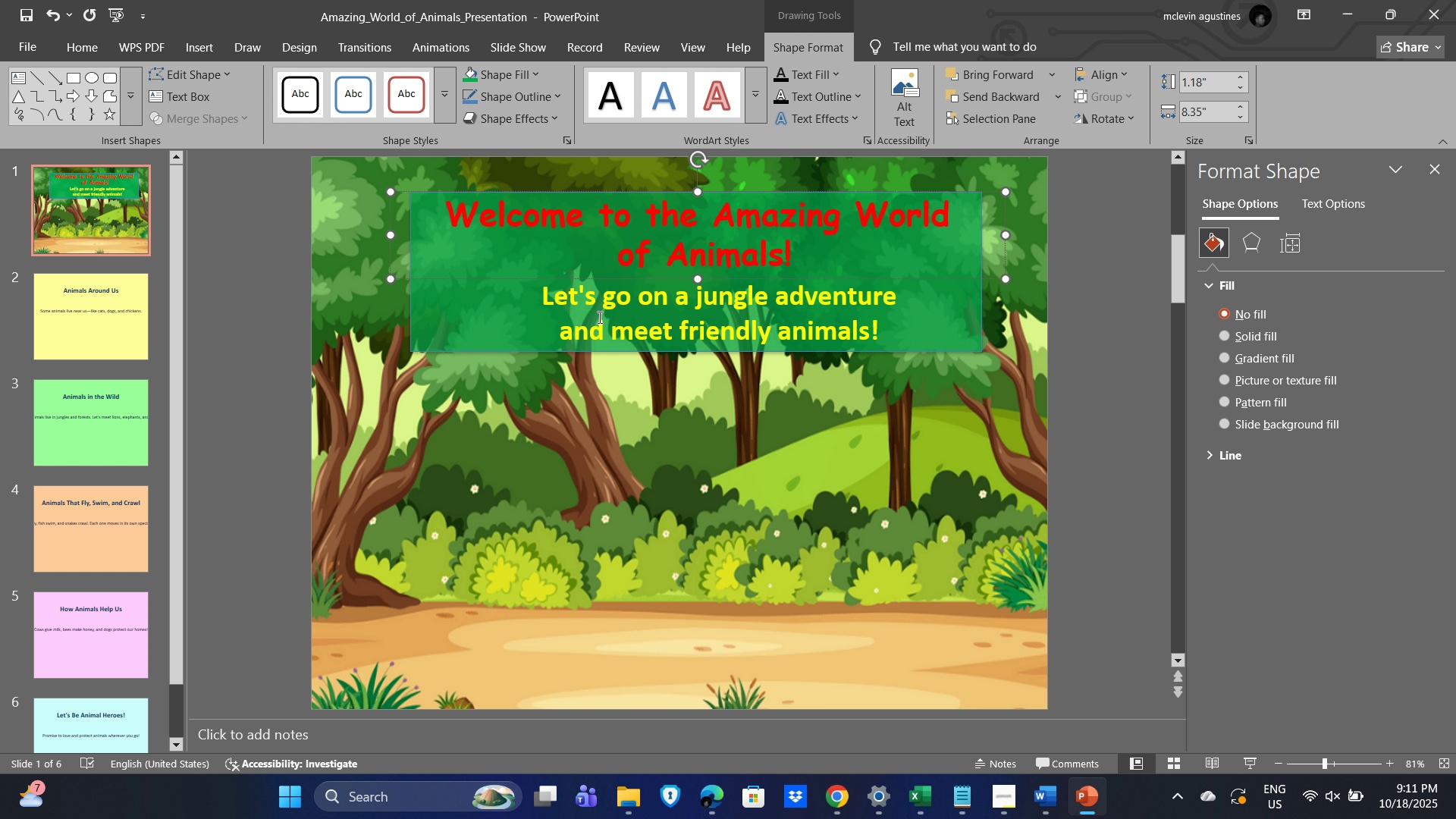 
left_click([595, 301])
 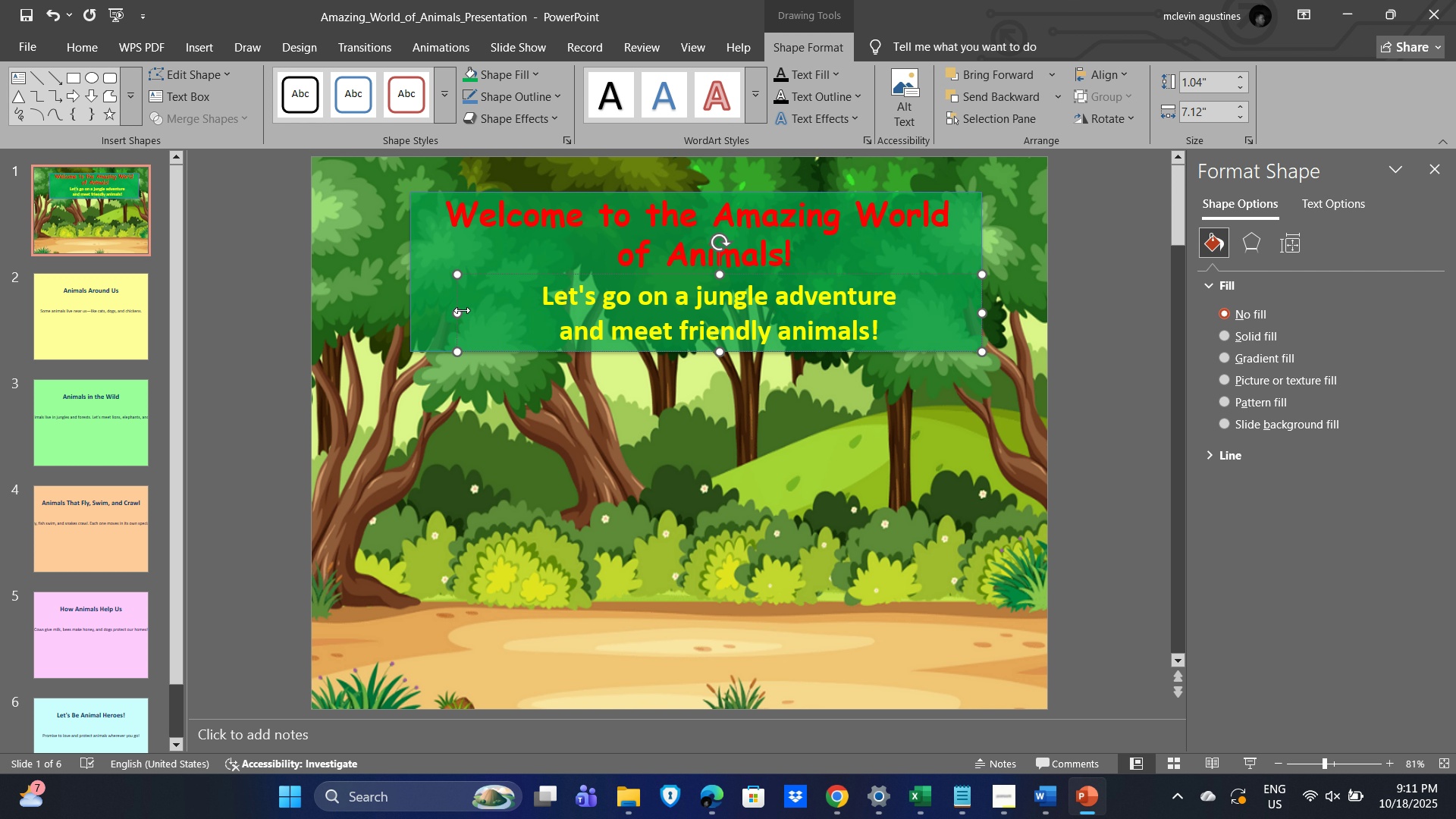 
left_click_drag(start_coordinate=[461, 311], to_coordinate=[408, 304])
 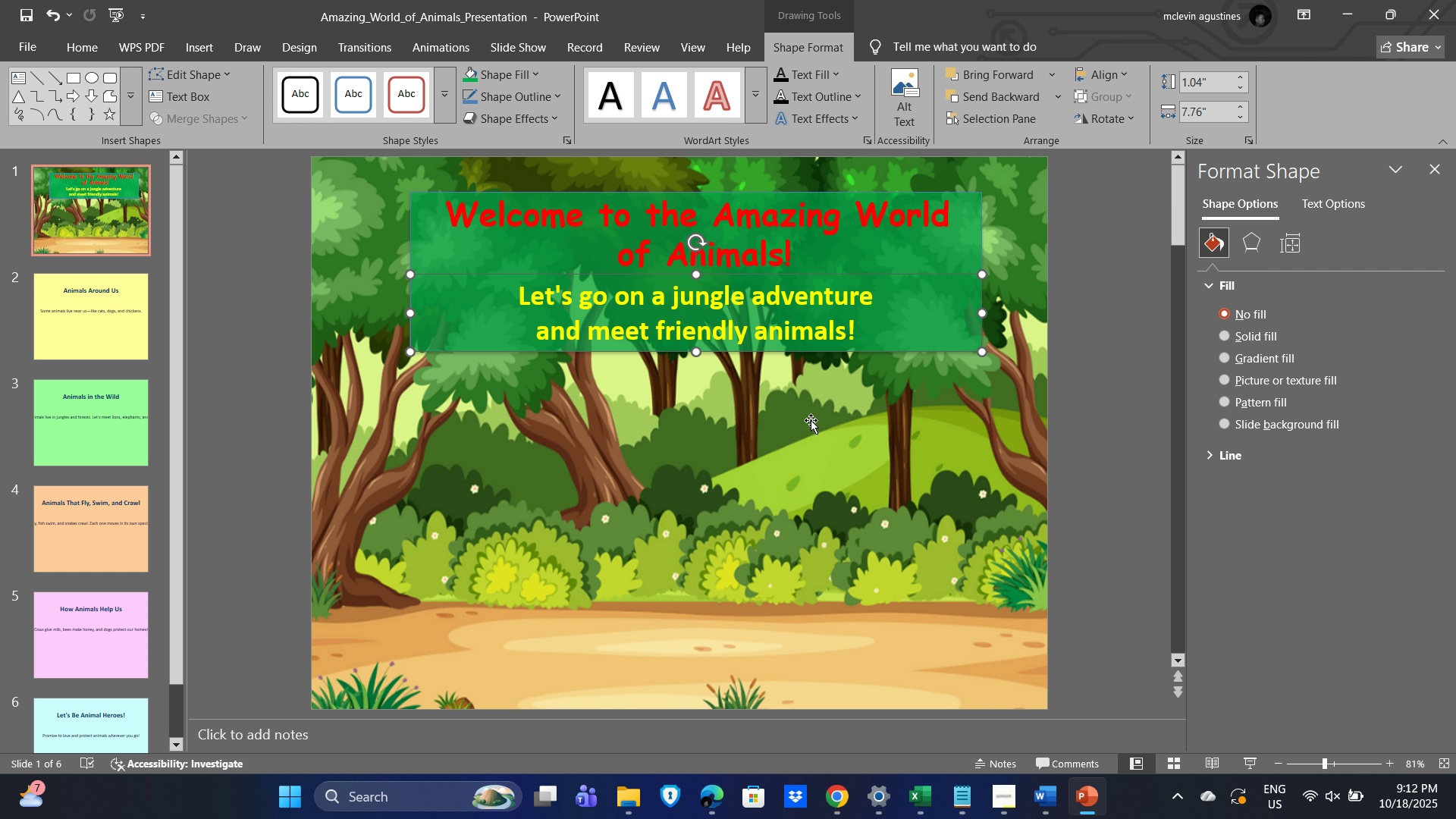 
wait(8.9)
 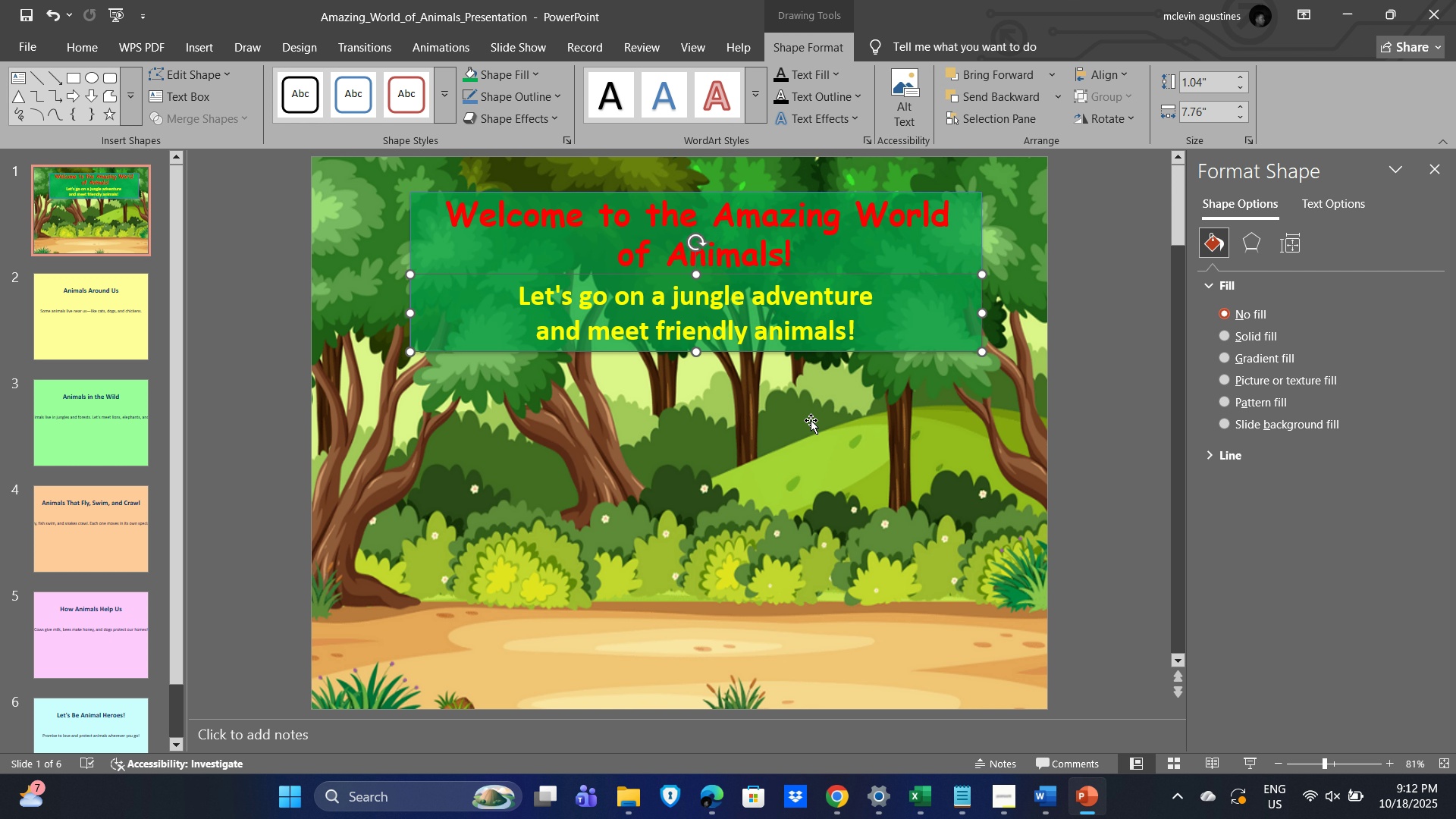 
double_click([968, 218])
 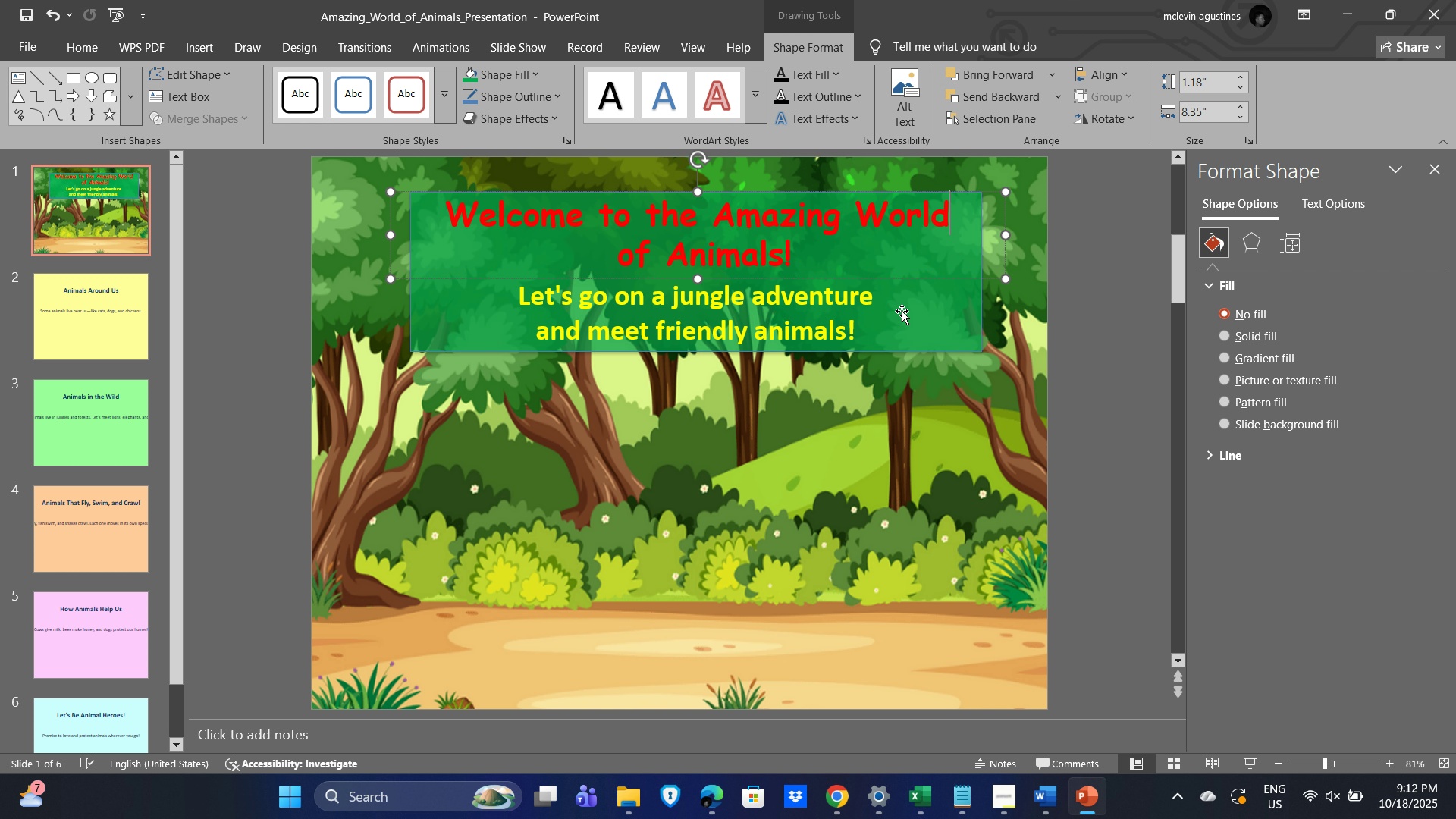 
hold_key(key=ShiftLeft, duration=1.17)
left_click([847, 322])
 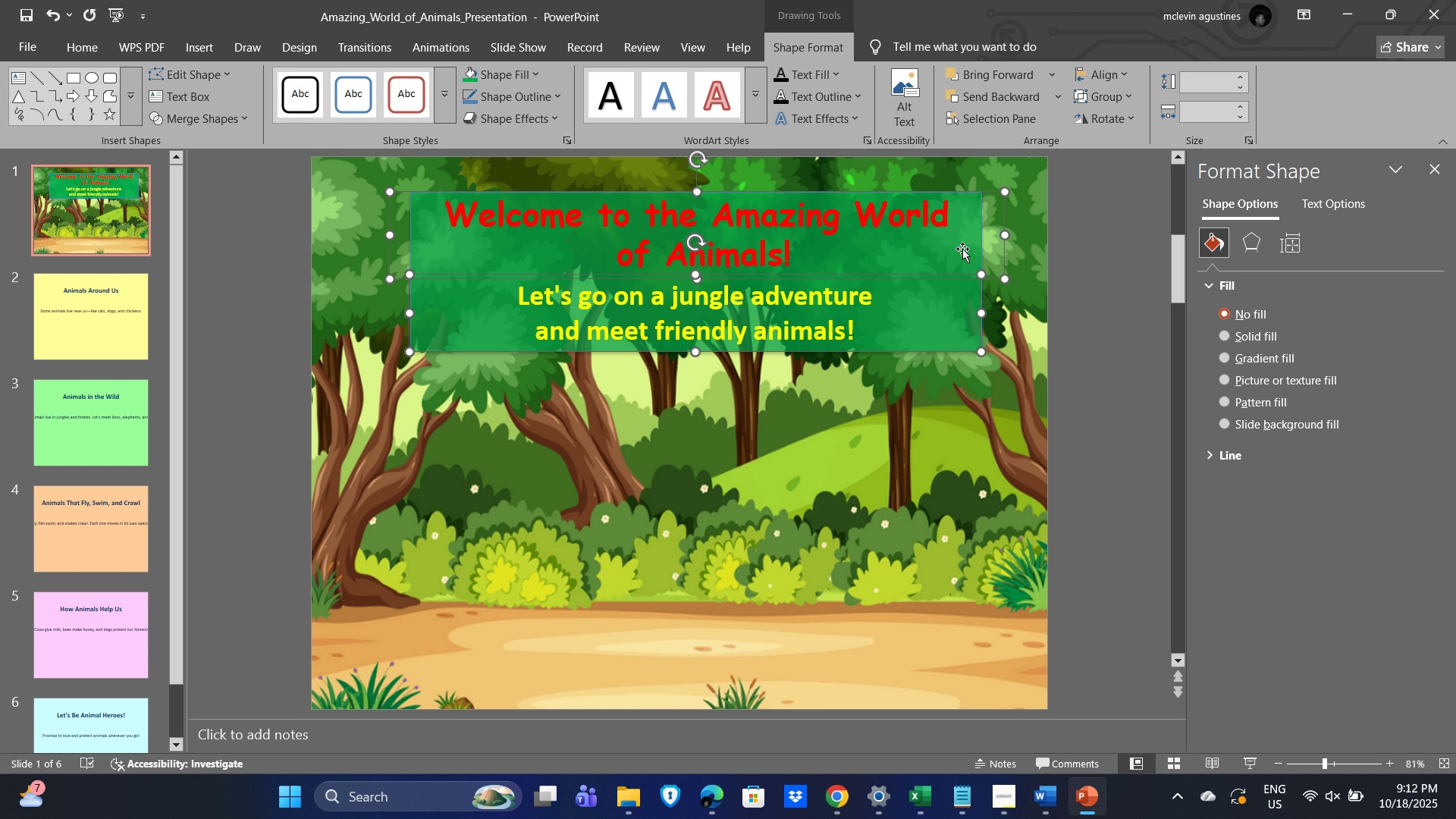 
key(ArrowLeft)
 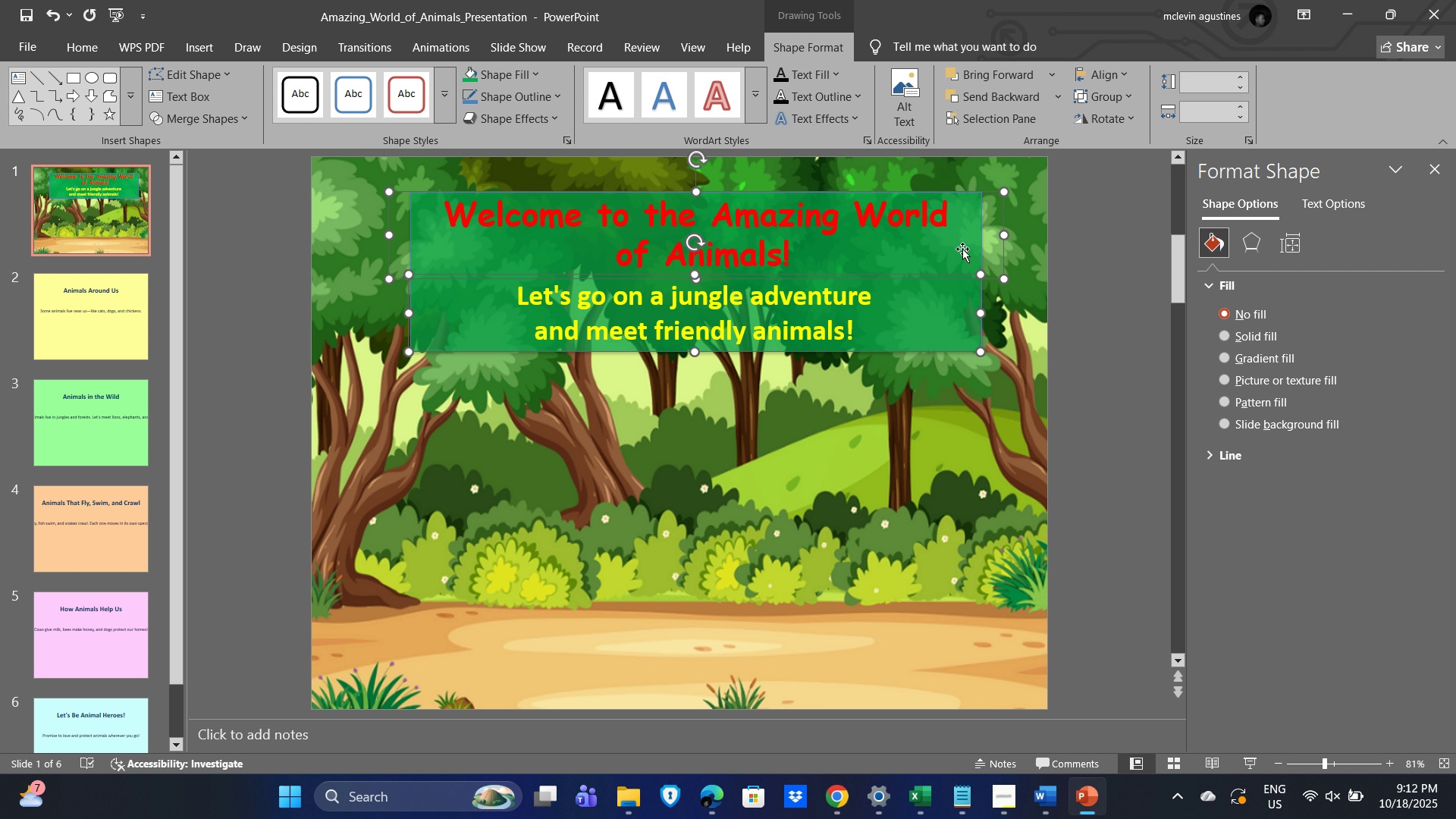 
hold_key(key=ArrowLeft, duration=0.77)
 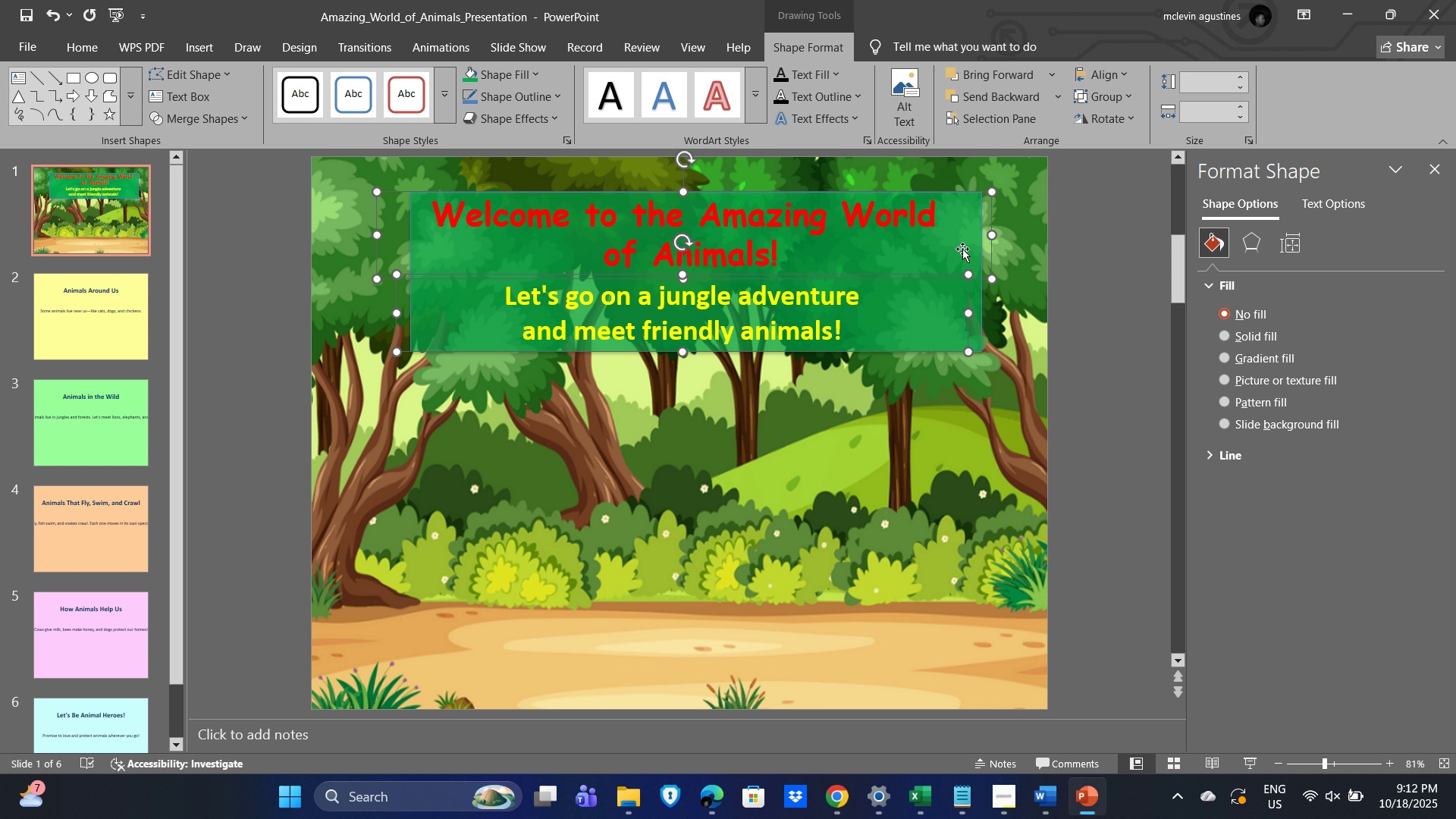 
key(ArrowLeft)
 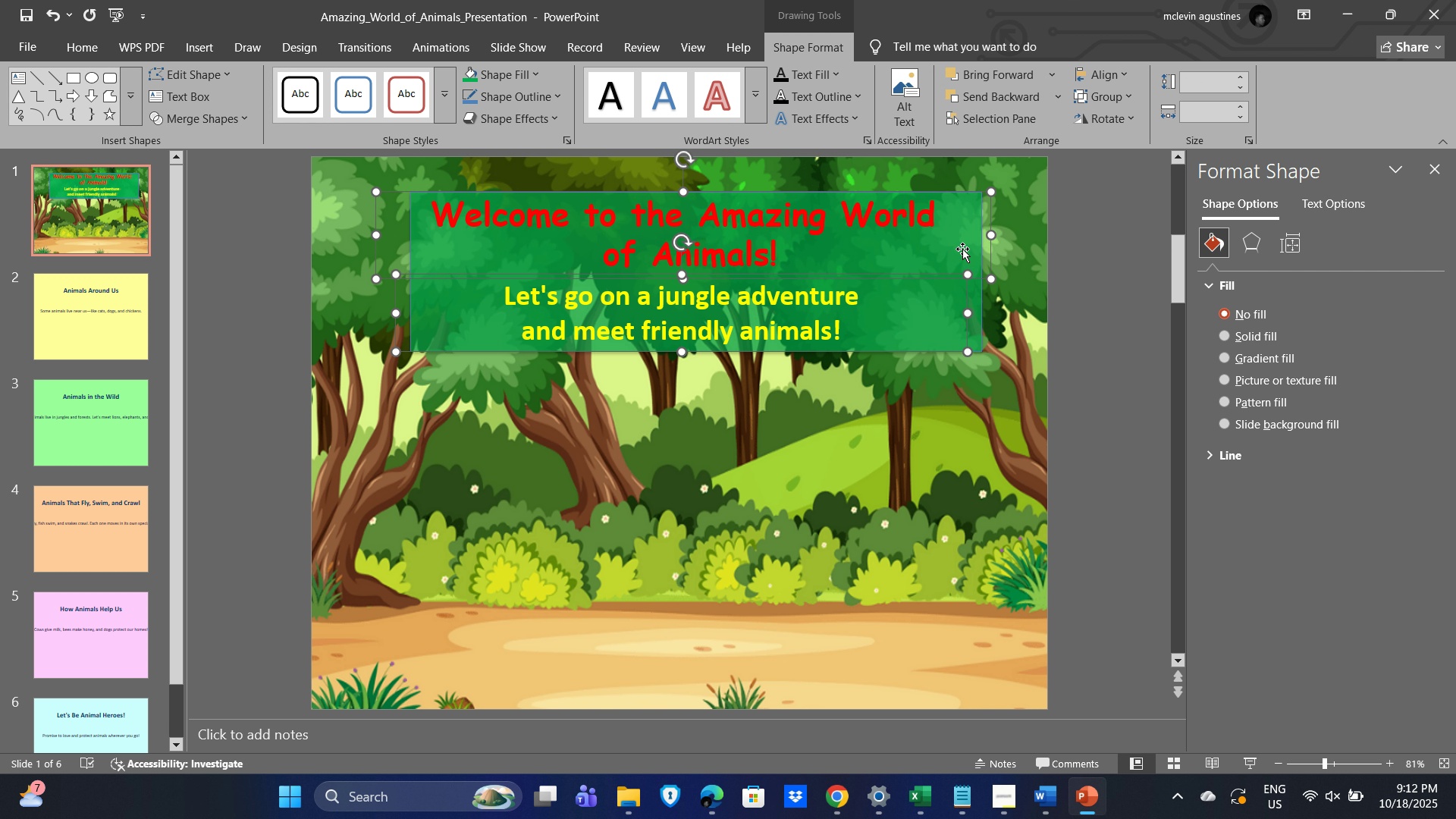 
key(ArrowLeft)
 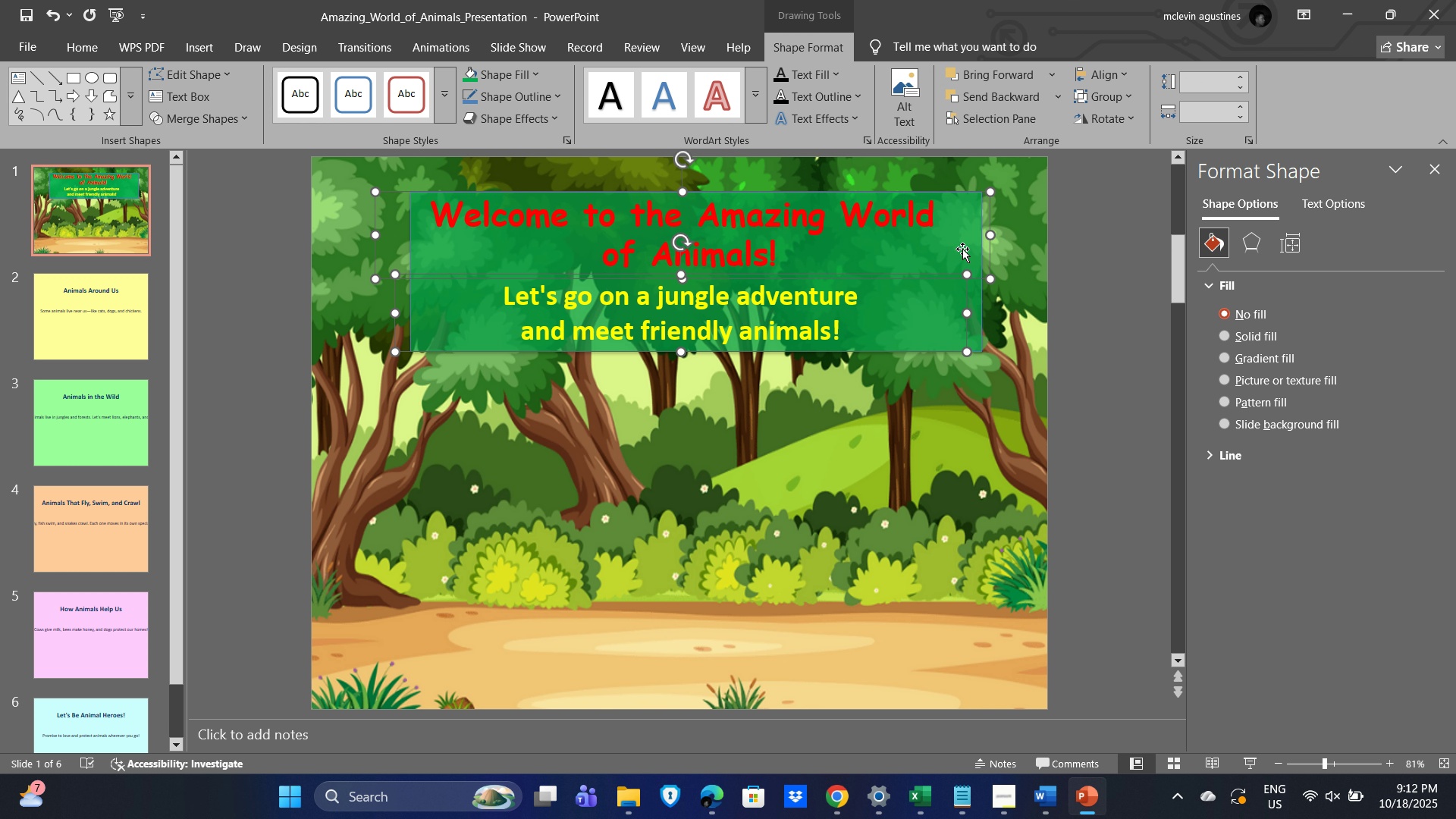 
key(ArrowLeft)
 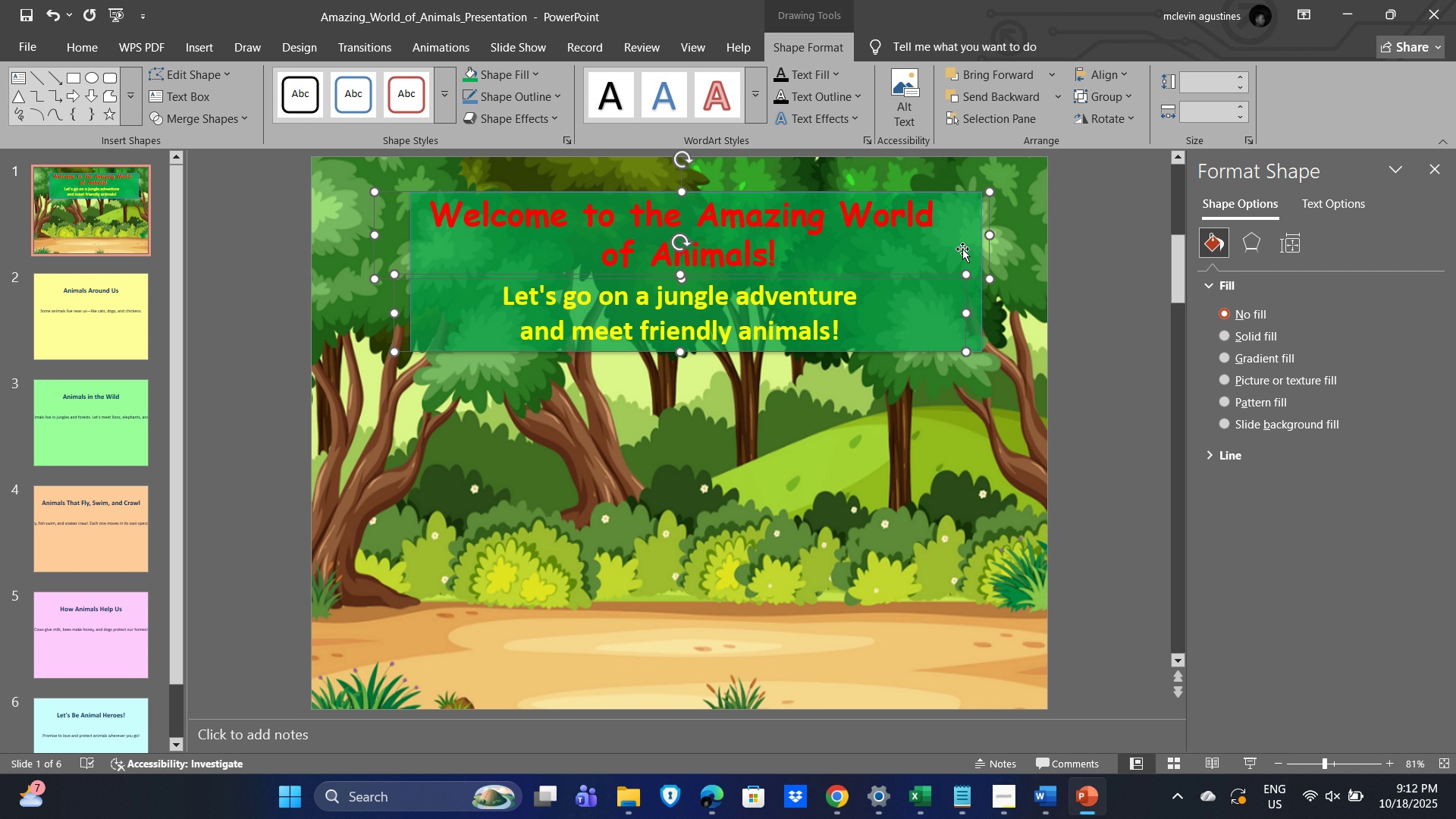 
key(ArrowLeft)
 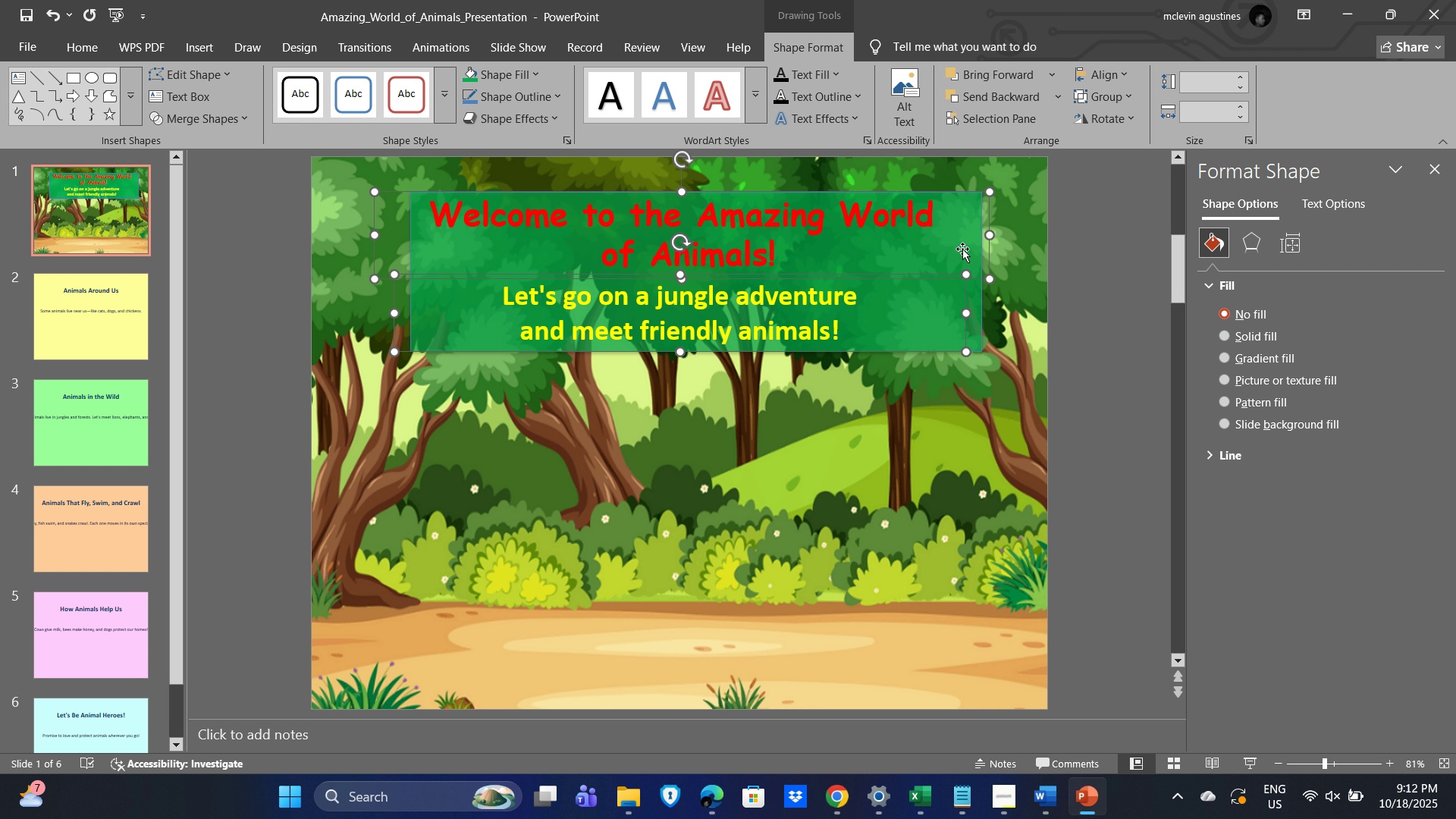 
key(ArrowLeft)
 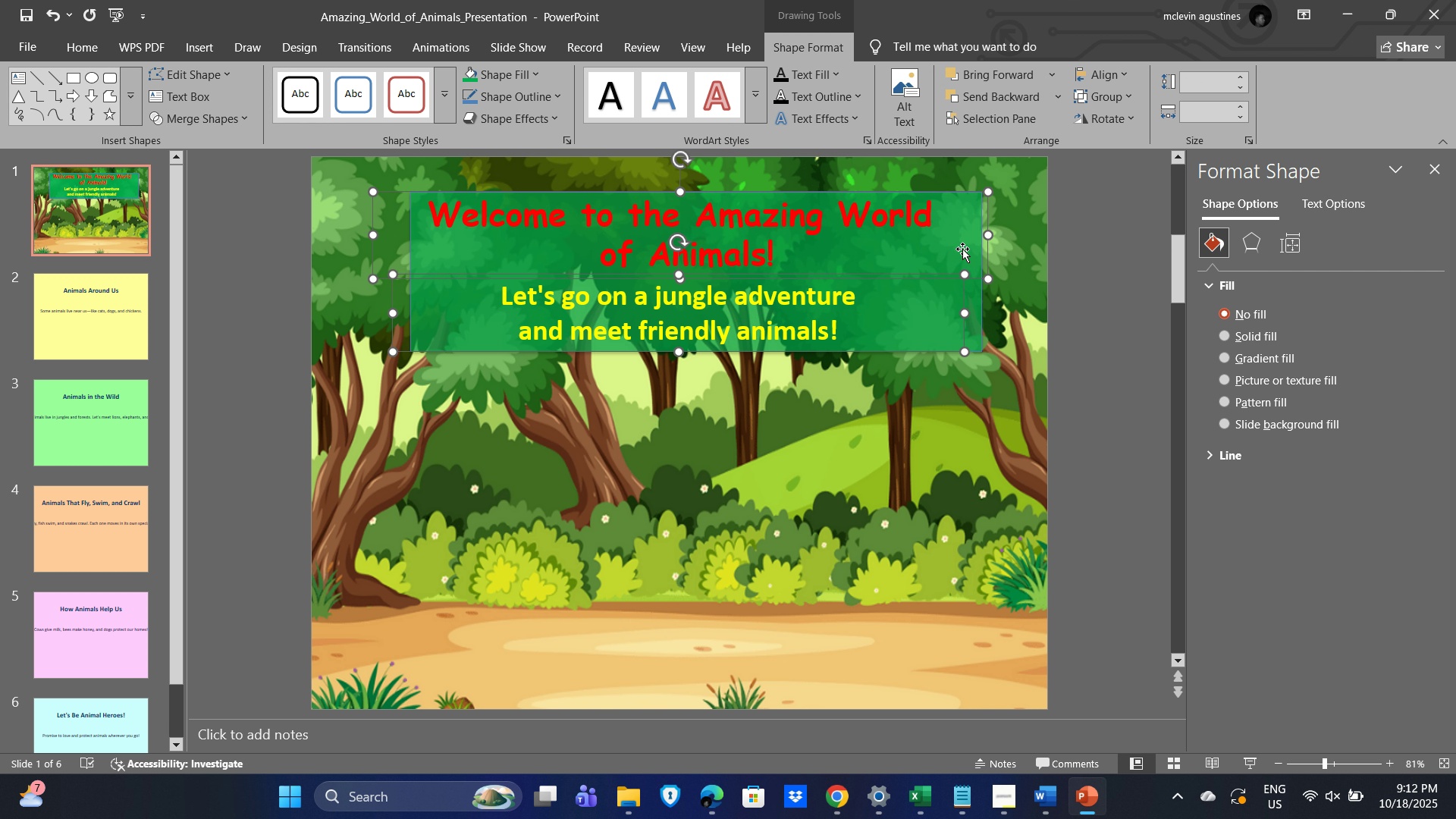 
key(ArrowLeft)
 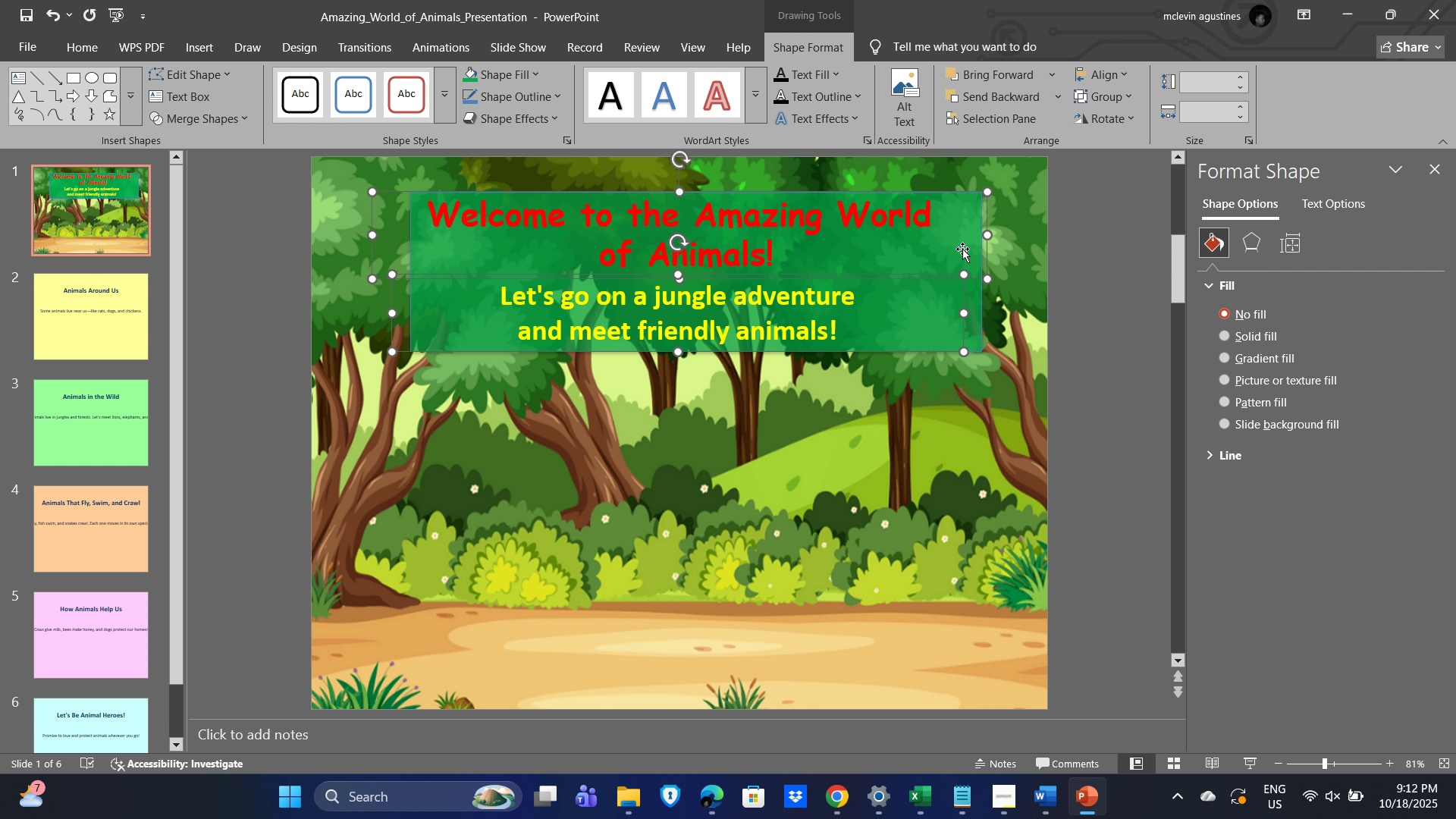 
key(ArrowLeft)
 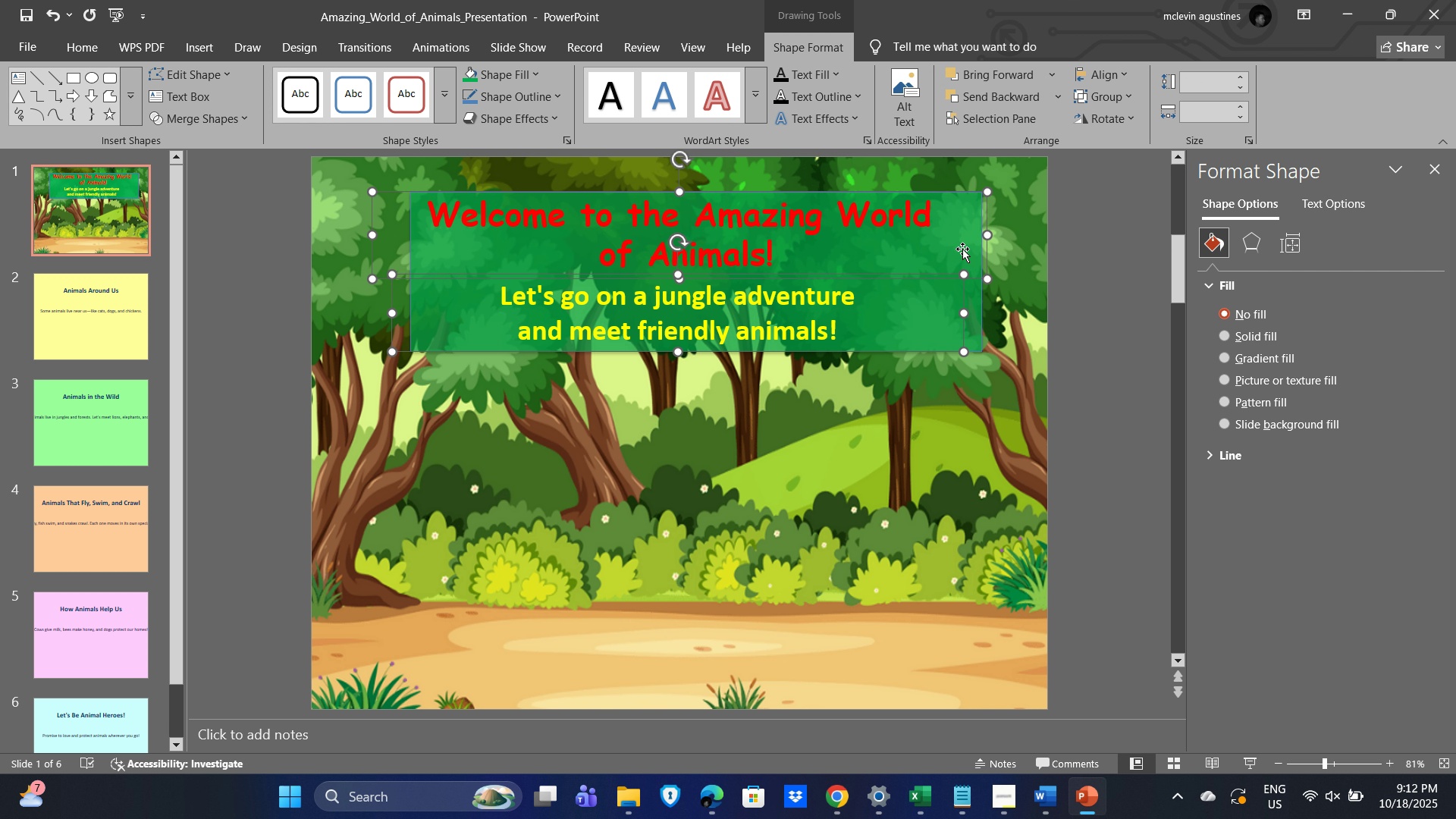 
key(ArrowLeft)
 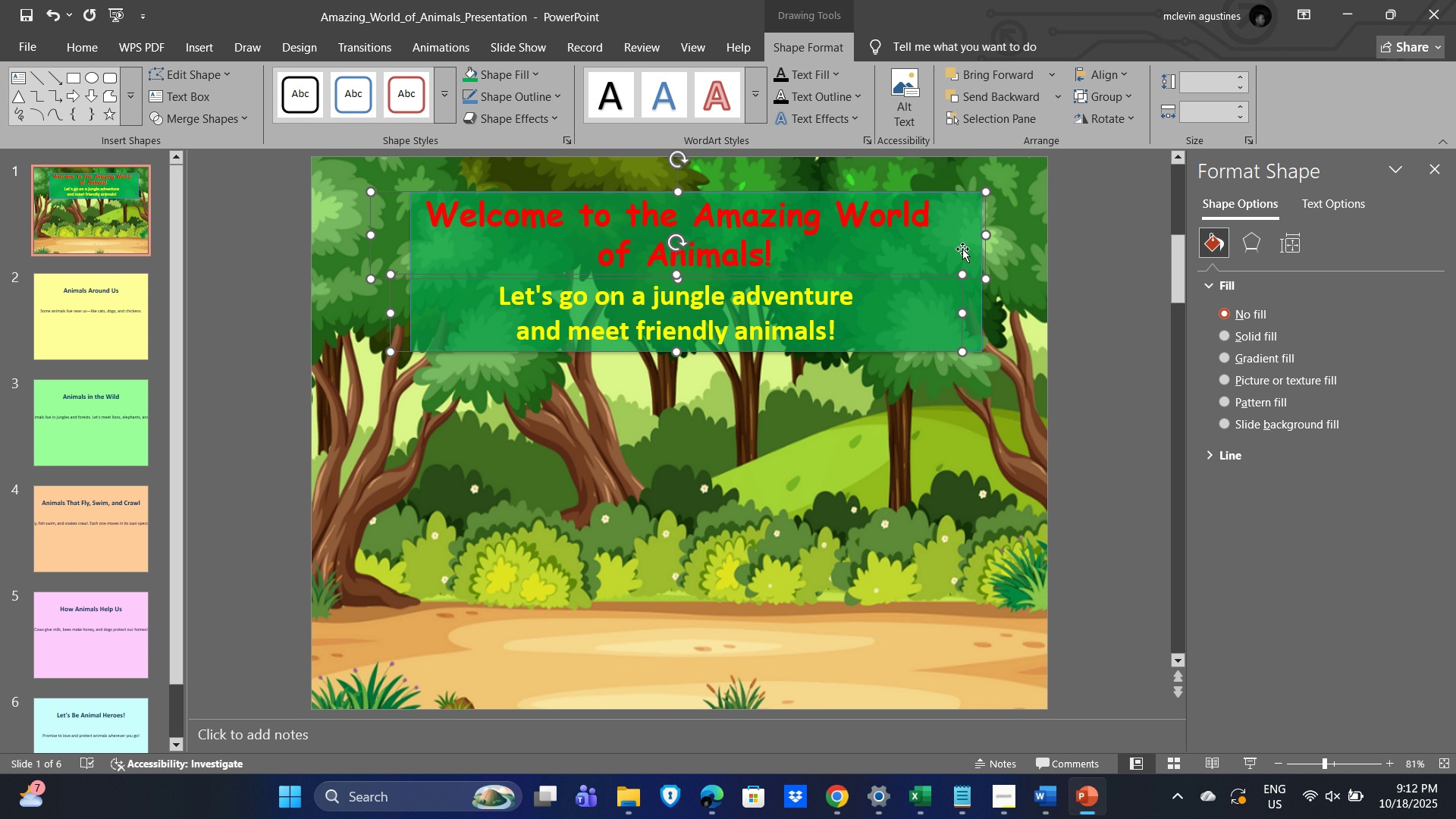 
key(ArrowLeft)
 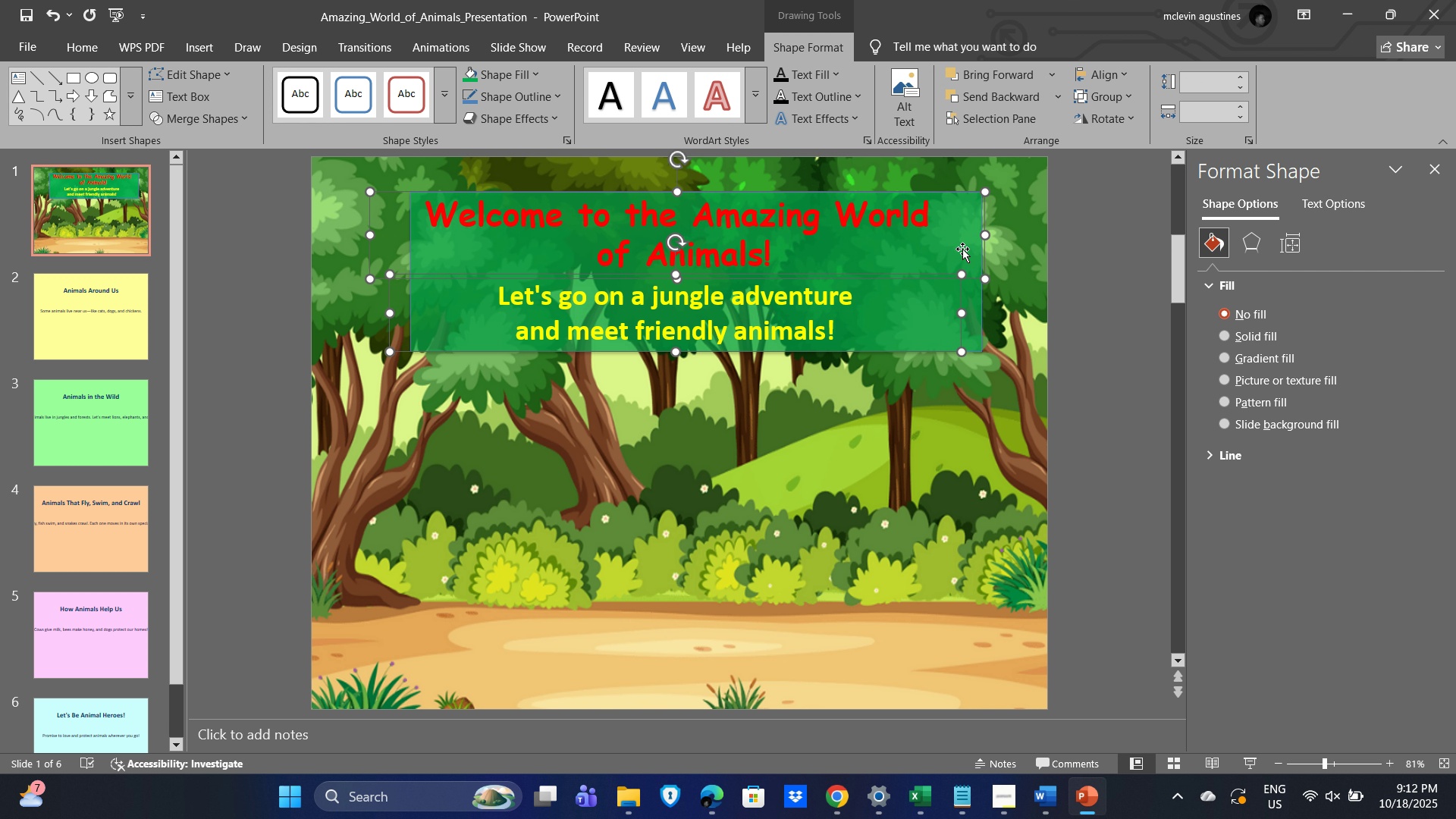 
key(ArrowLeft)
 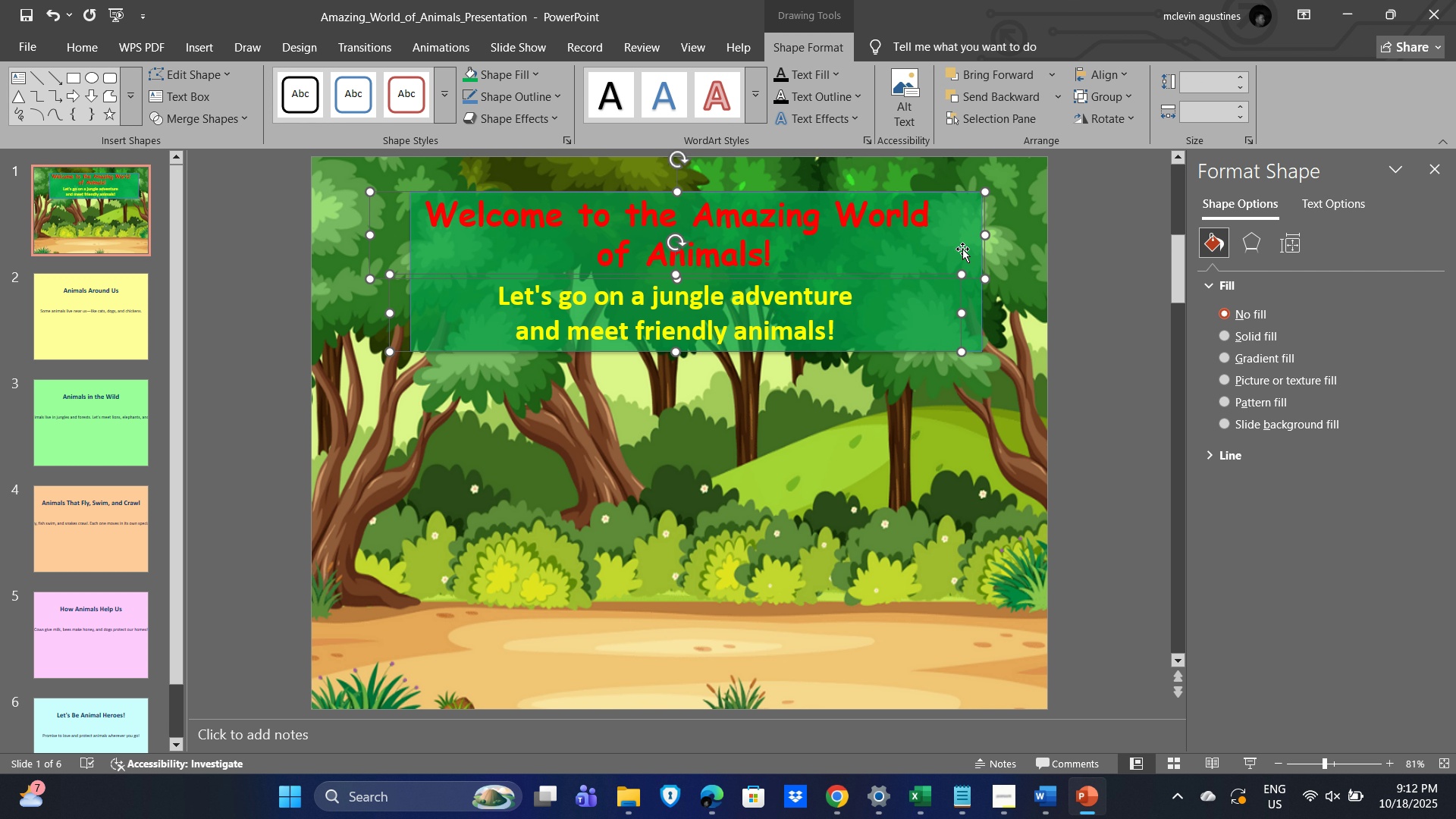 
key(ArrowRight)
 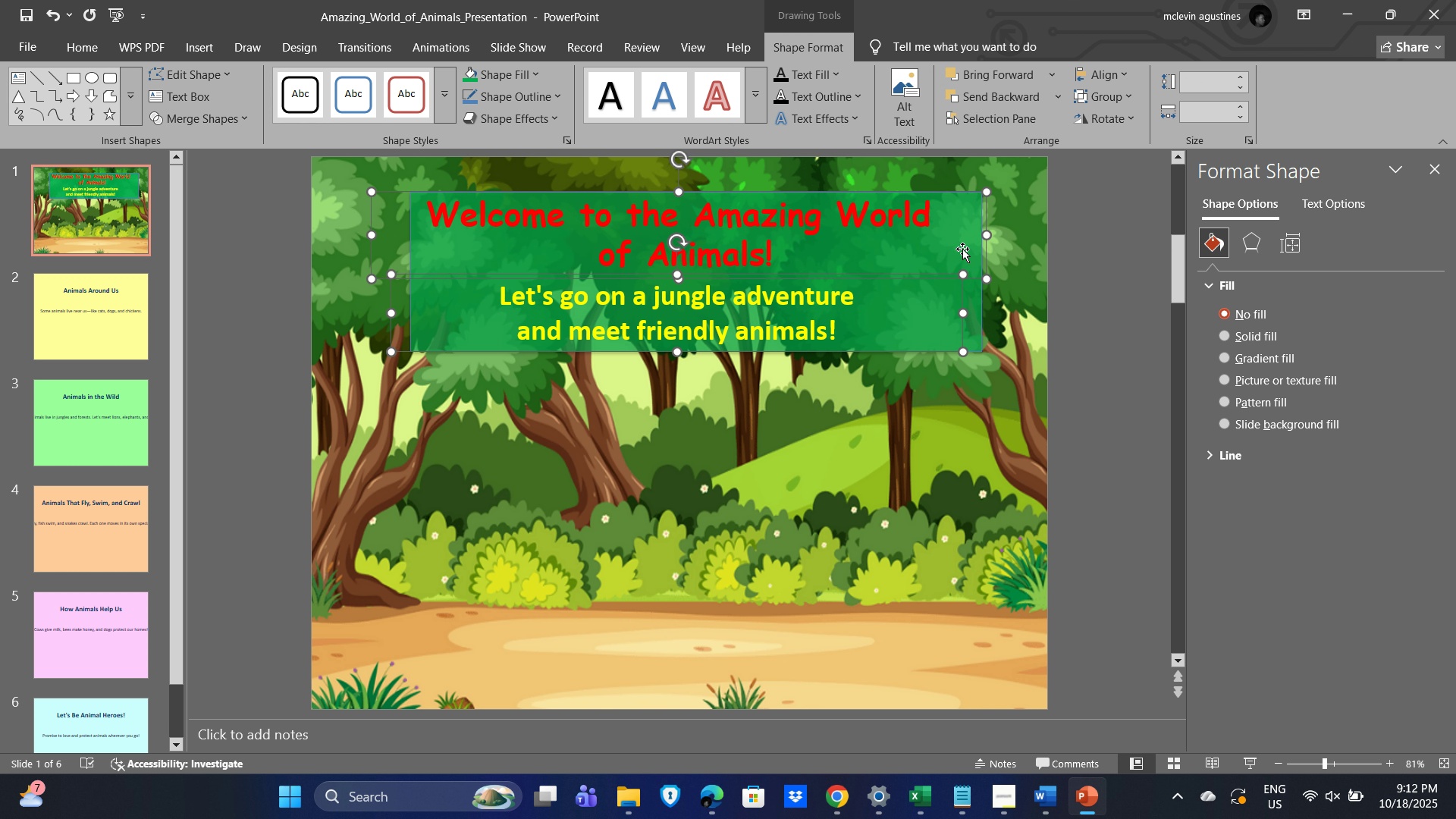 
key(ArrowRight)
 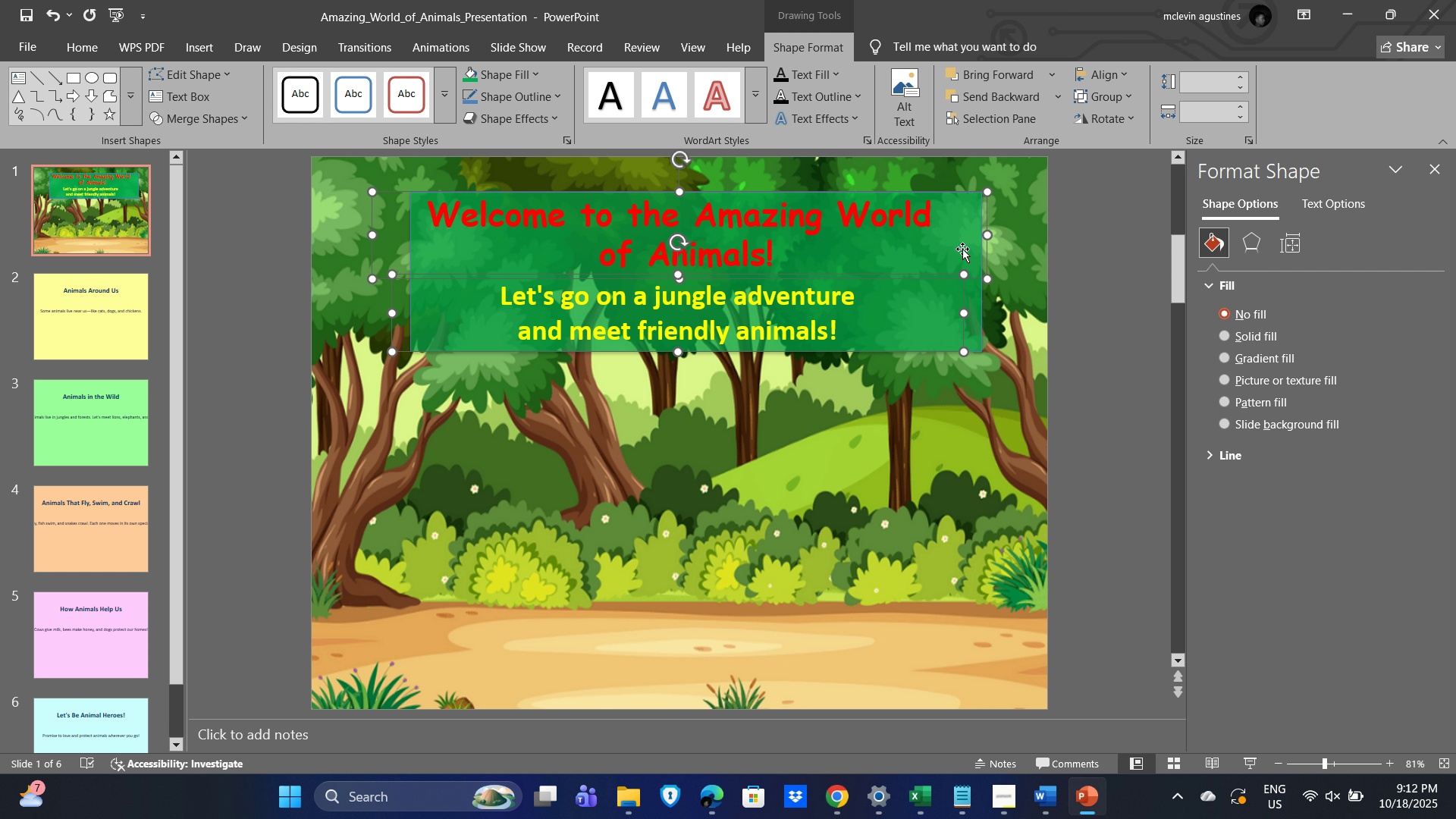 
key(ArrowRight)
 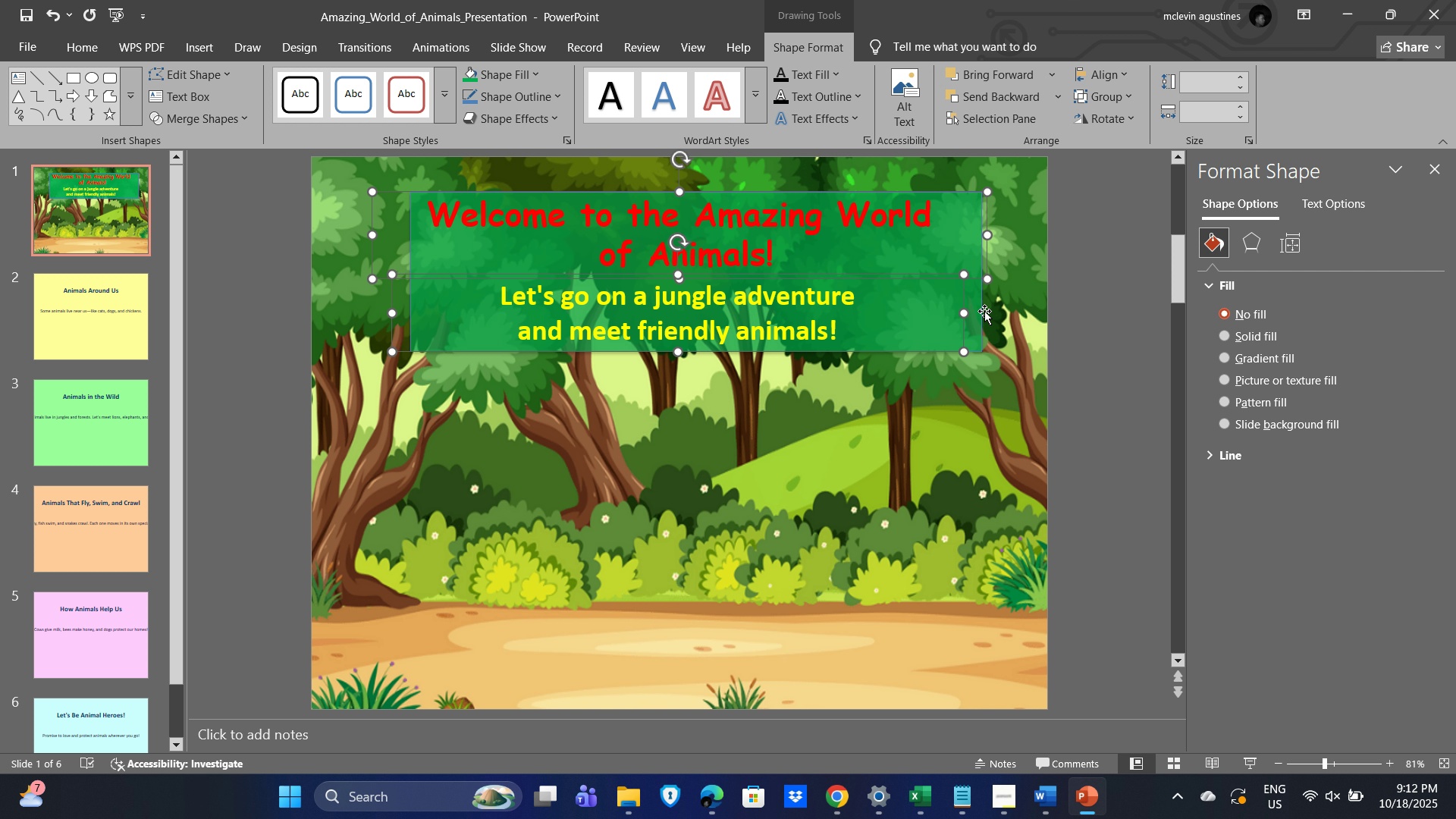 
left_click([981, 310])
 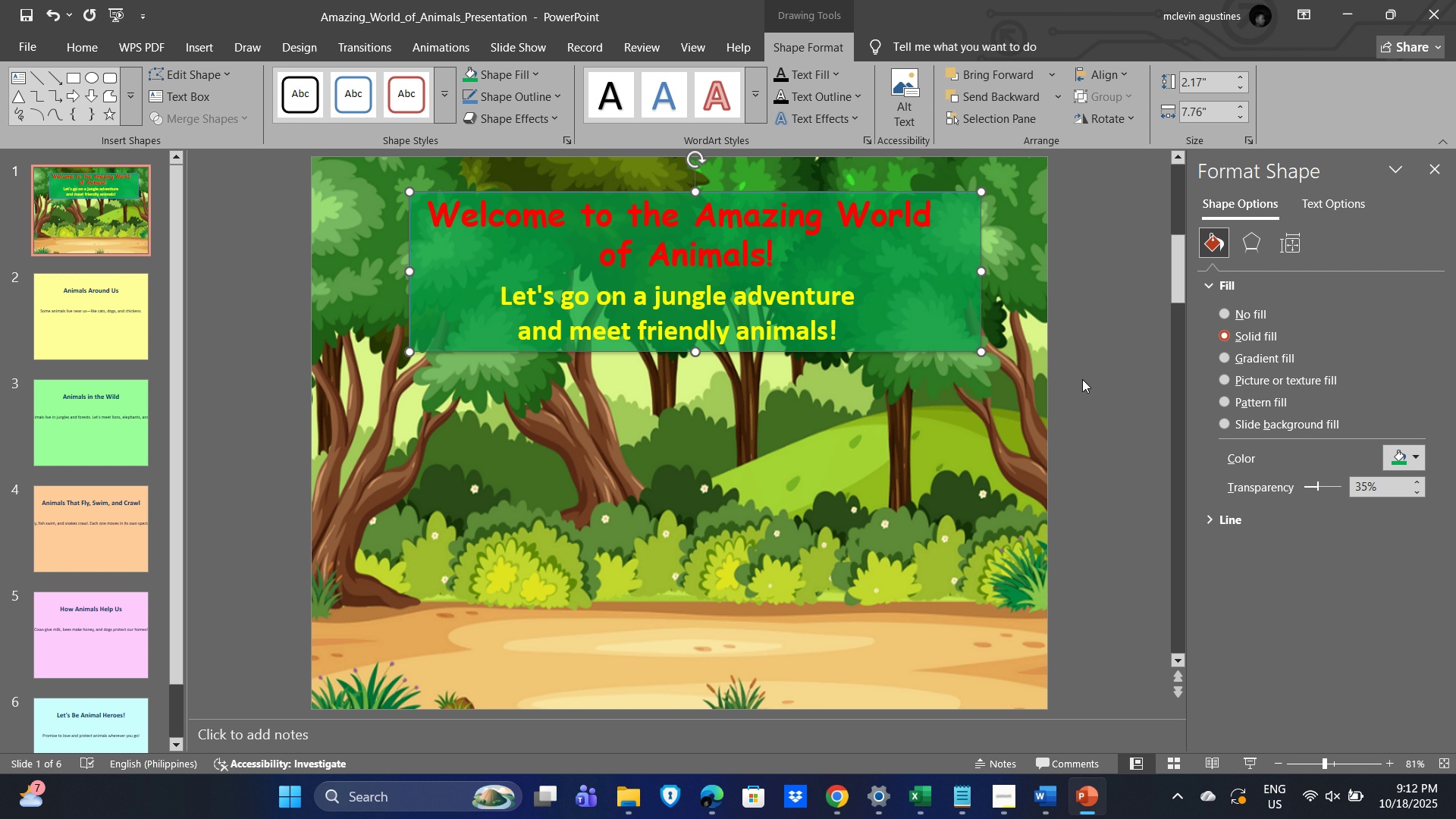 
key(ArrowLeft)
 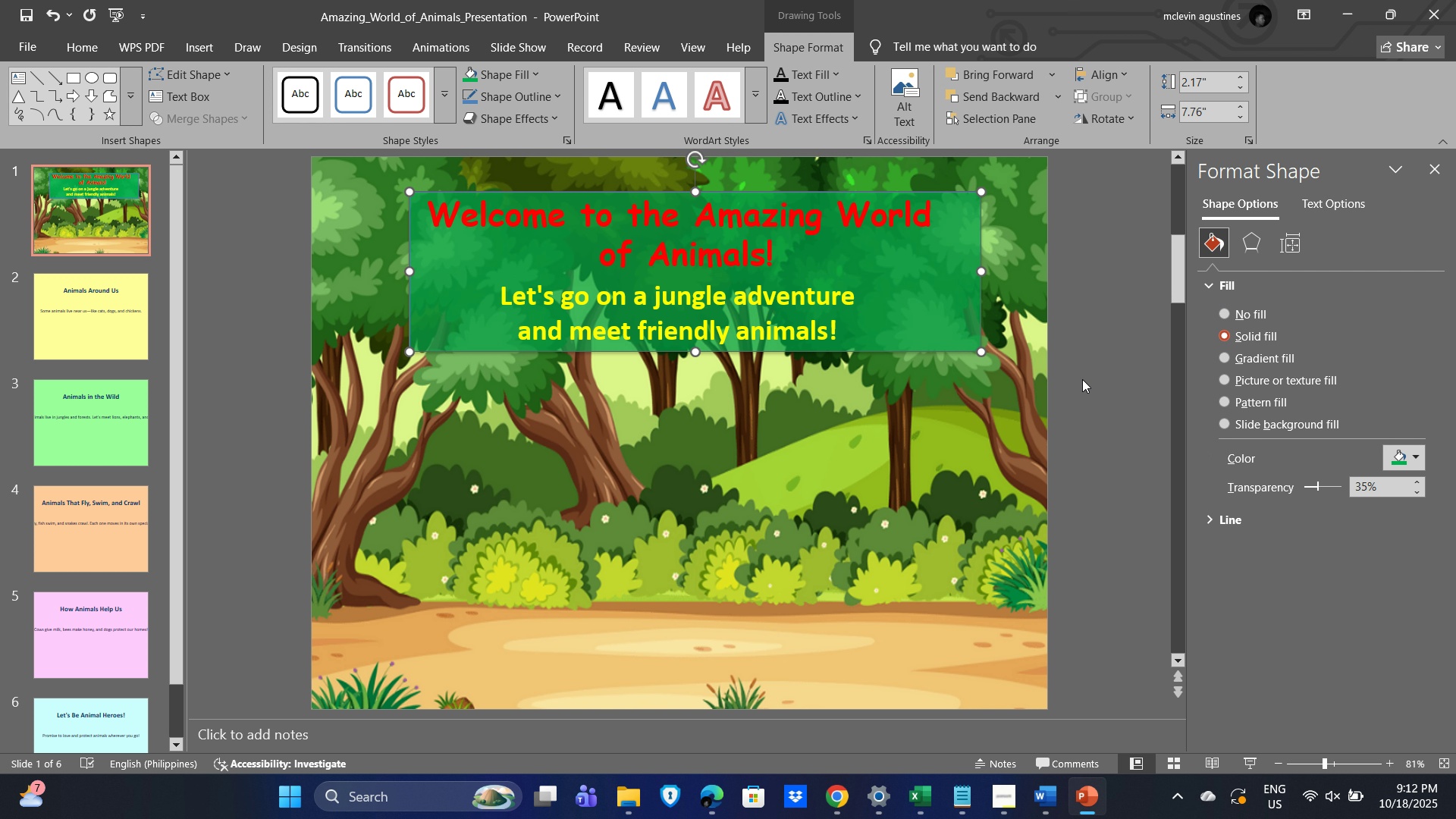 
key(ArrowLeft)
 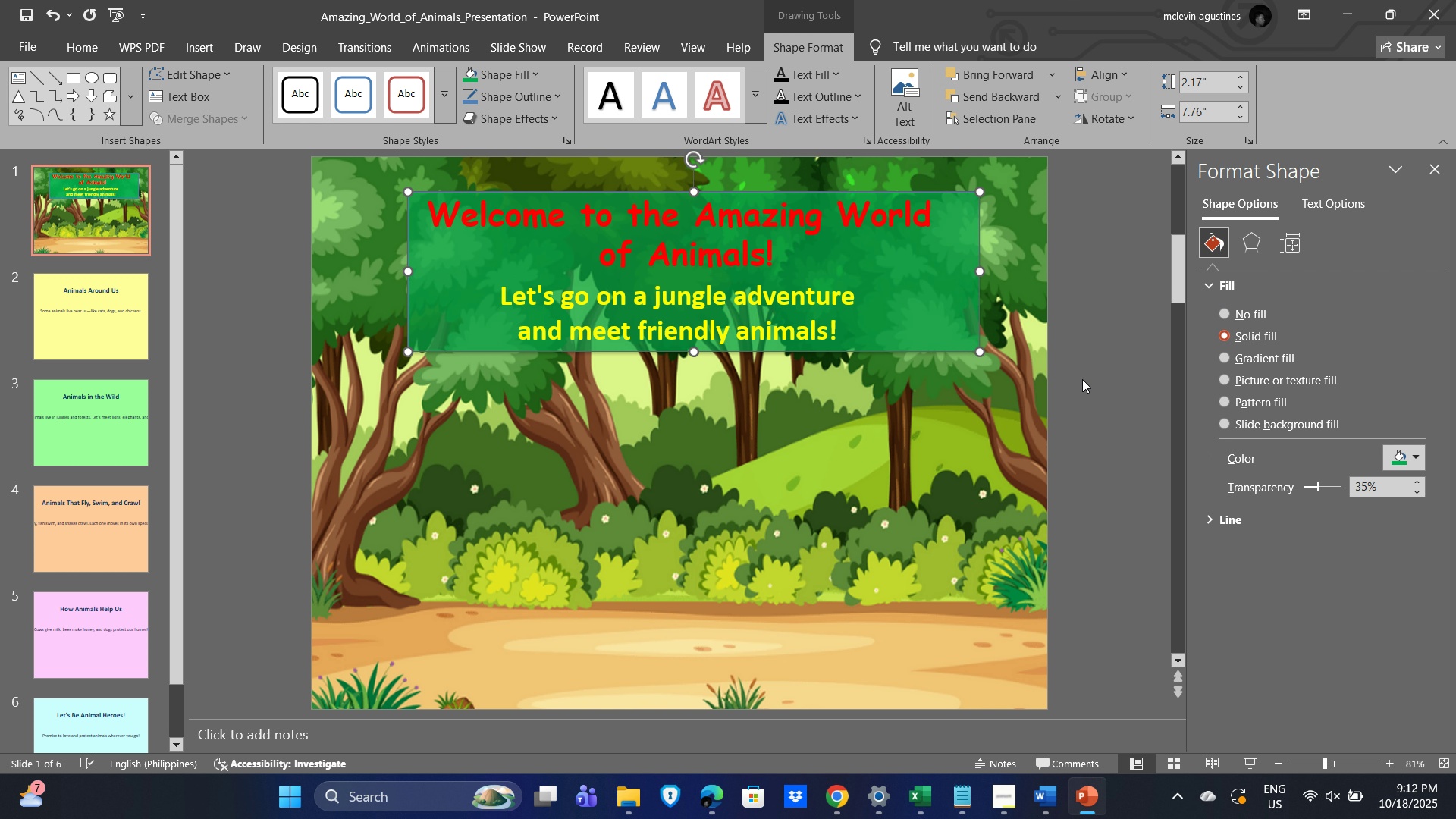 
key(ArrowLeft)
 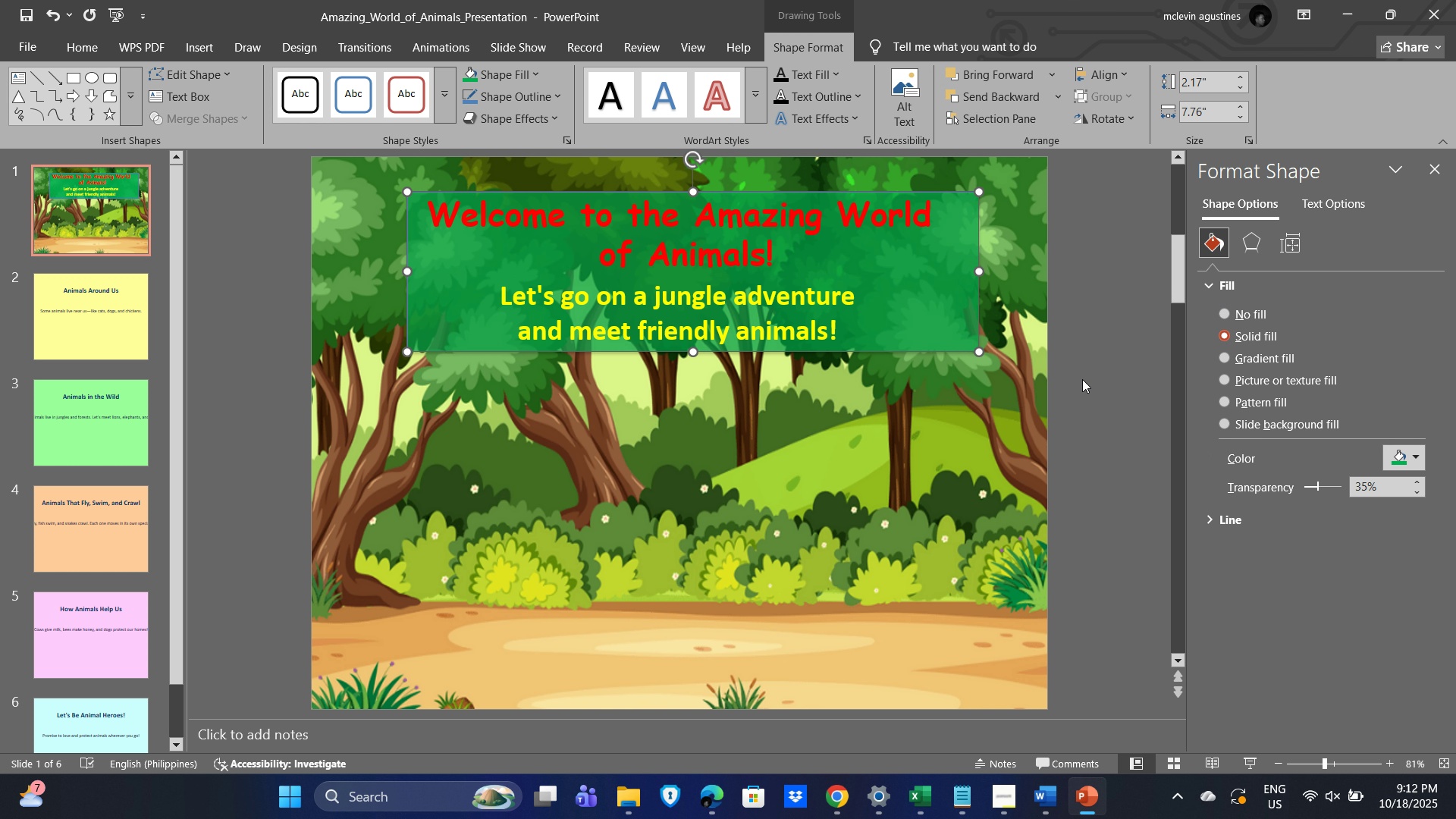 
key(ArrowLeft)
 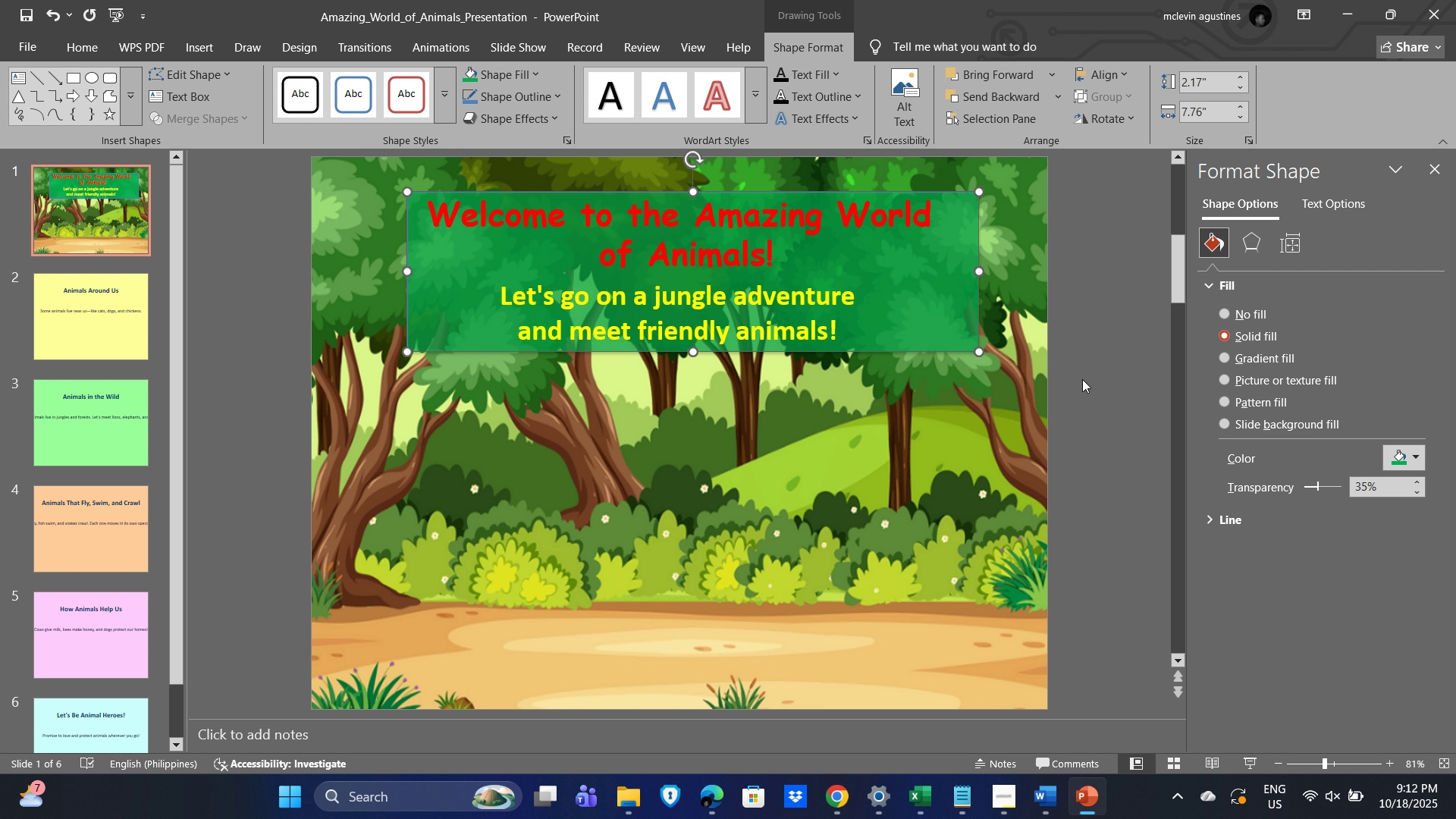 
key(ArrowLeft)
 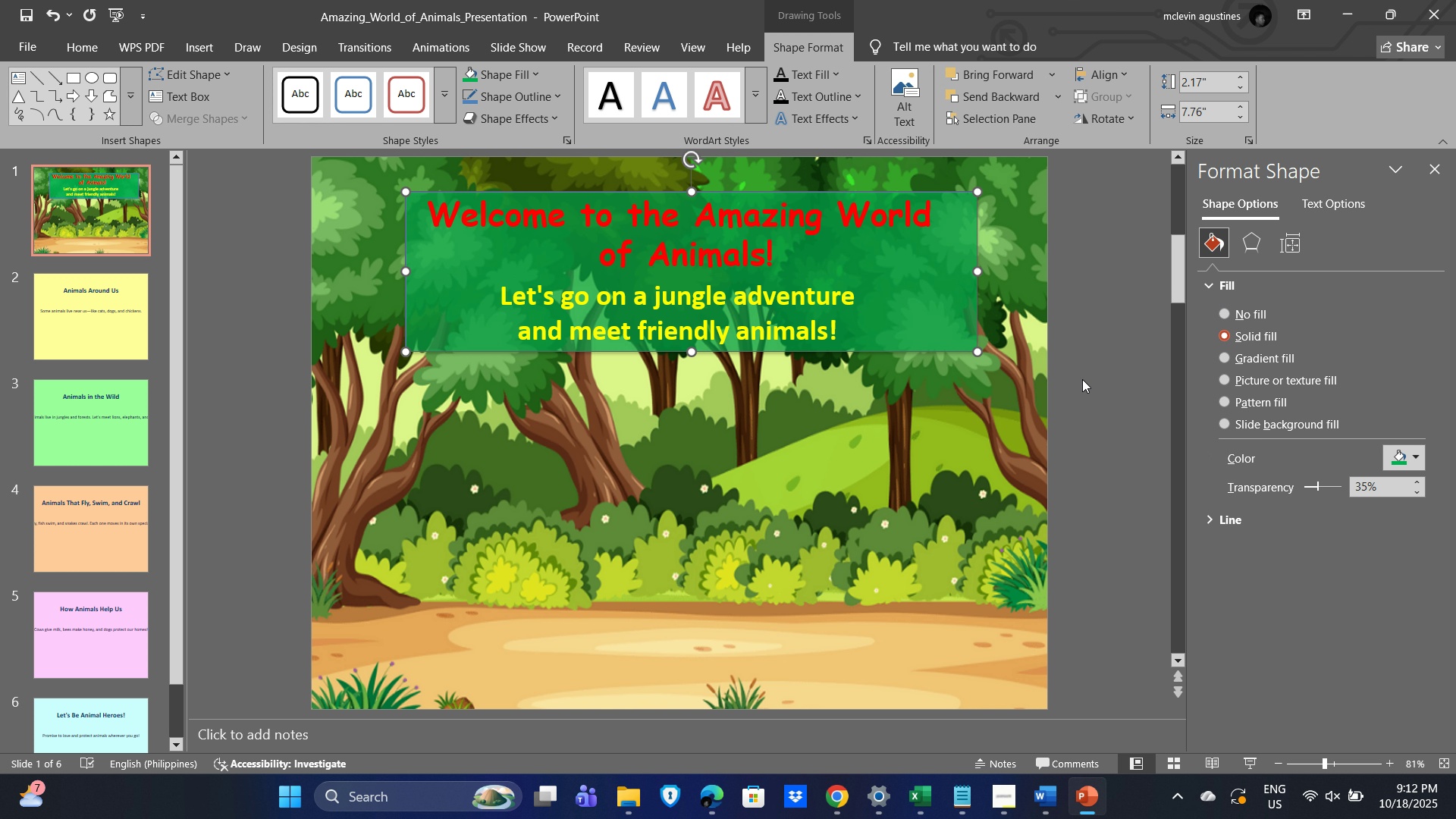 
key(ArrowLeft)
 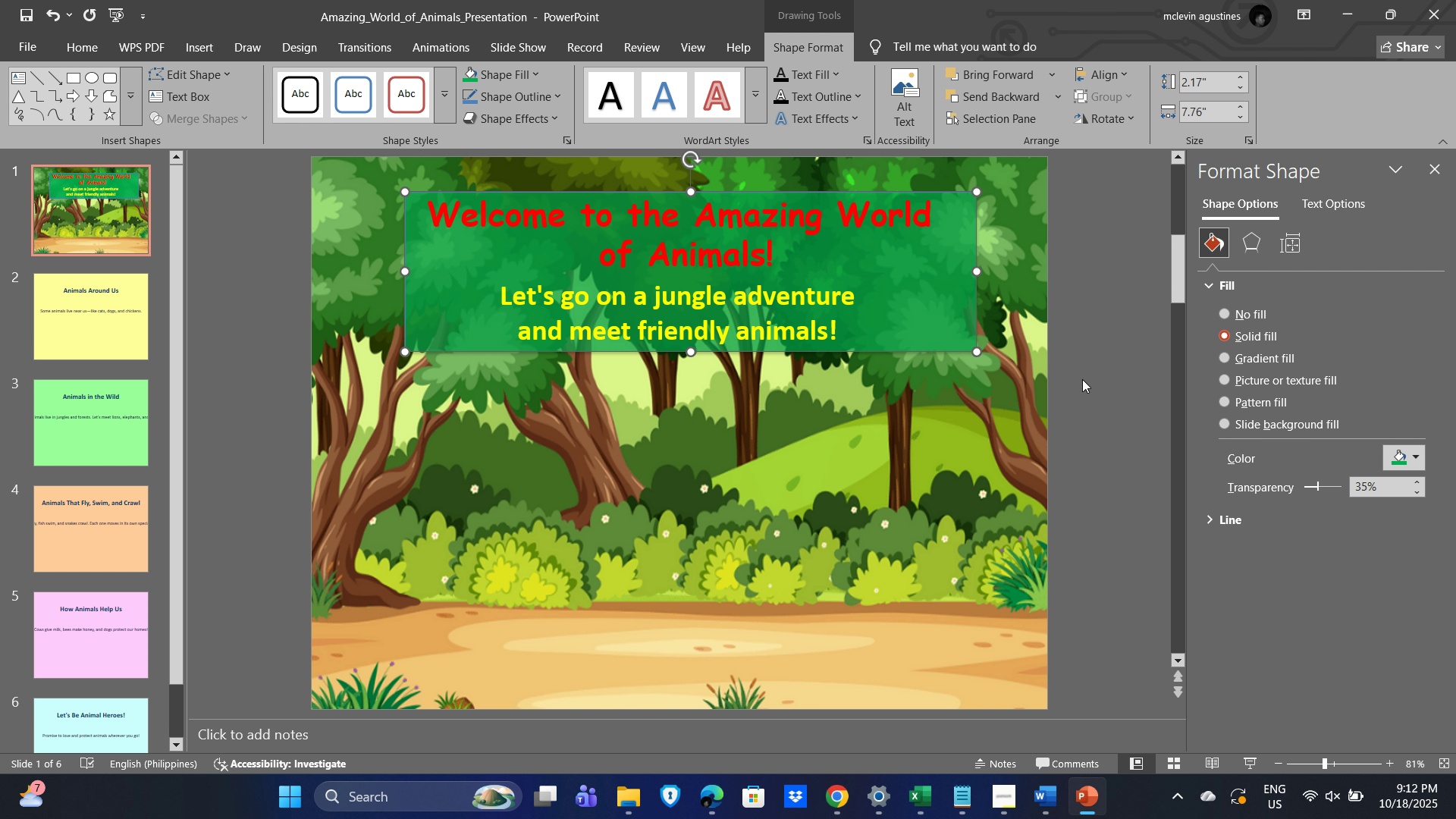 
key(ArrowLeft)
 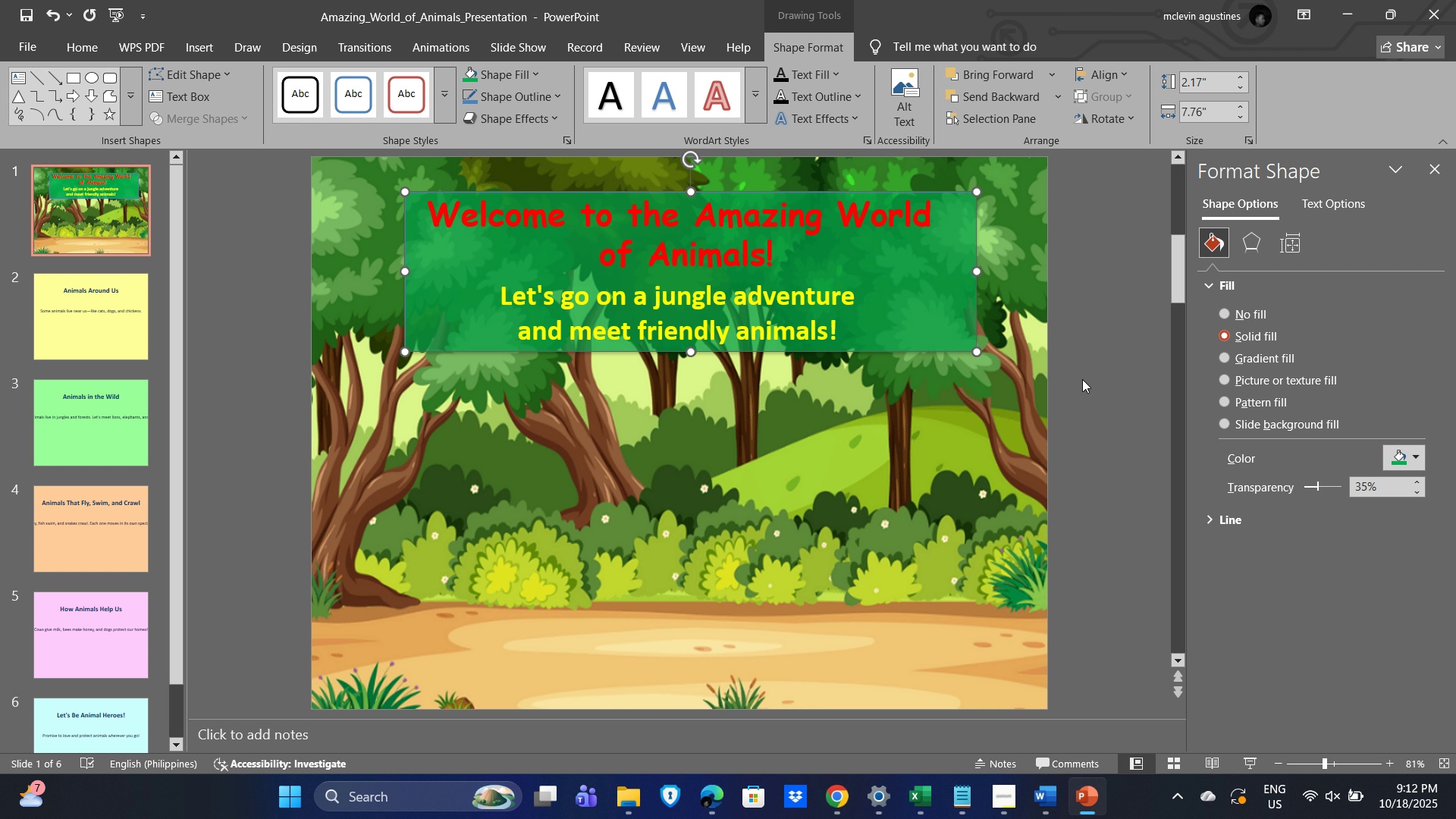 
key(ArrowLeft)
 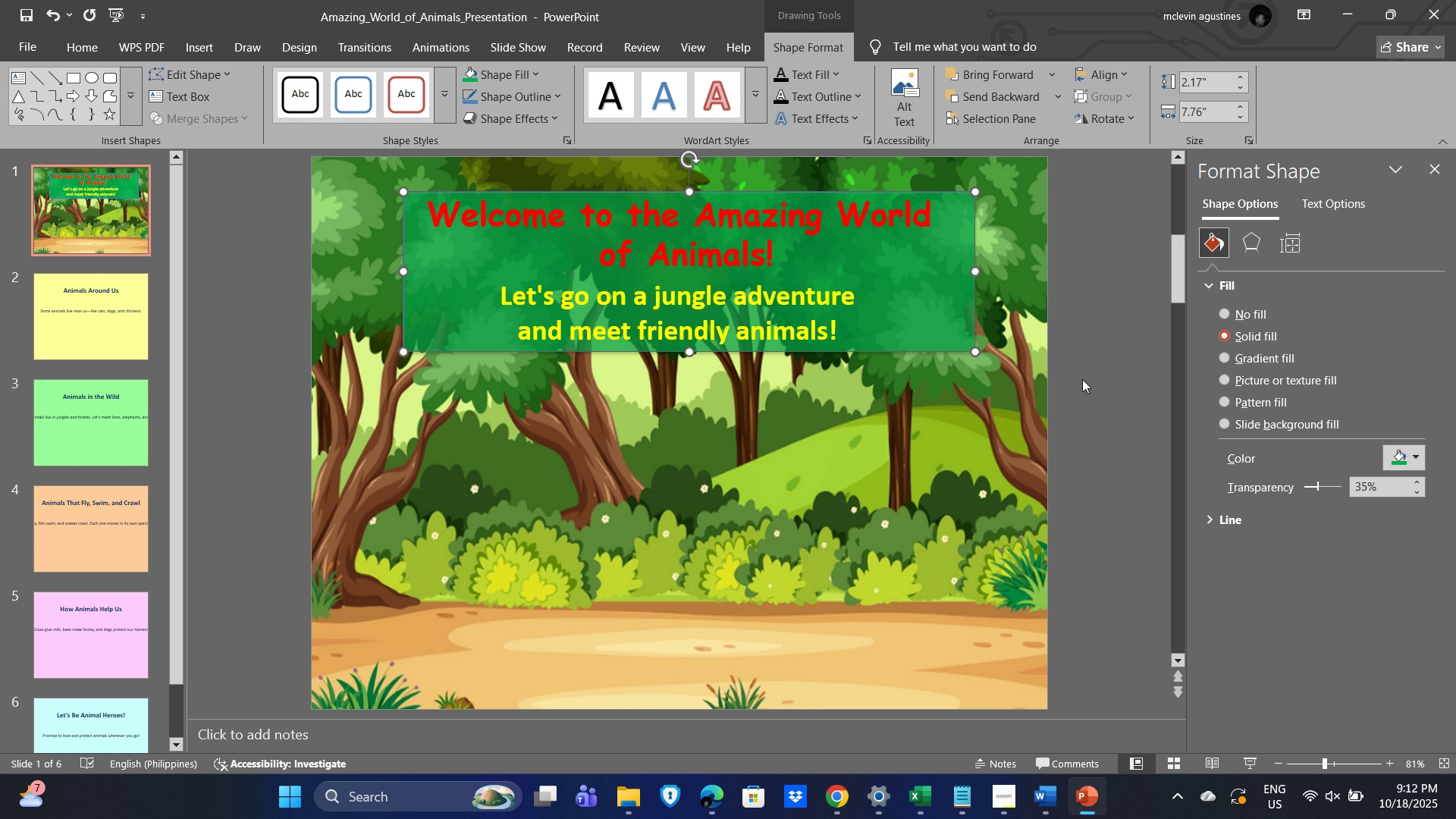 
key(ArrowLeft)
 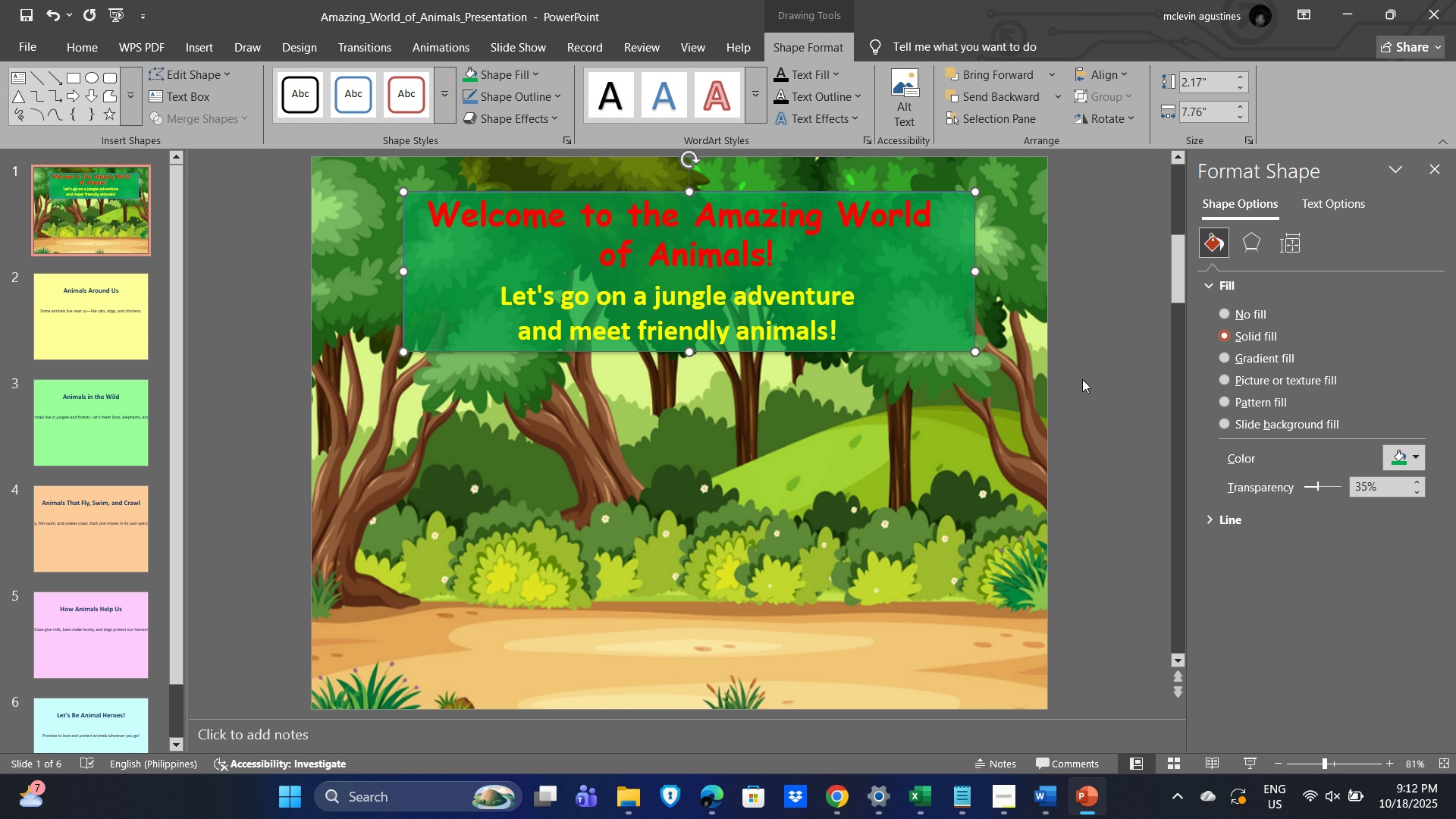 
key(ArrowLeft)
 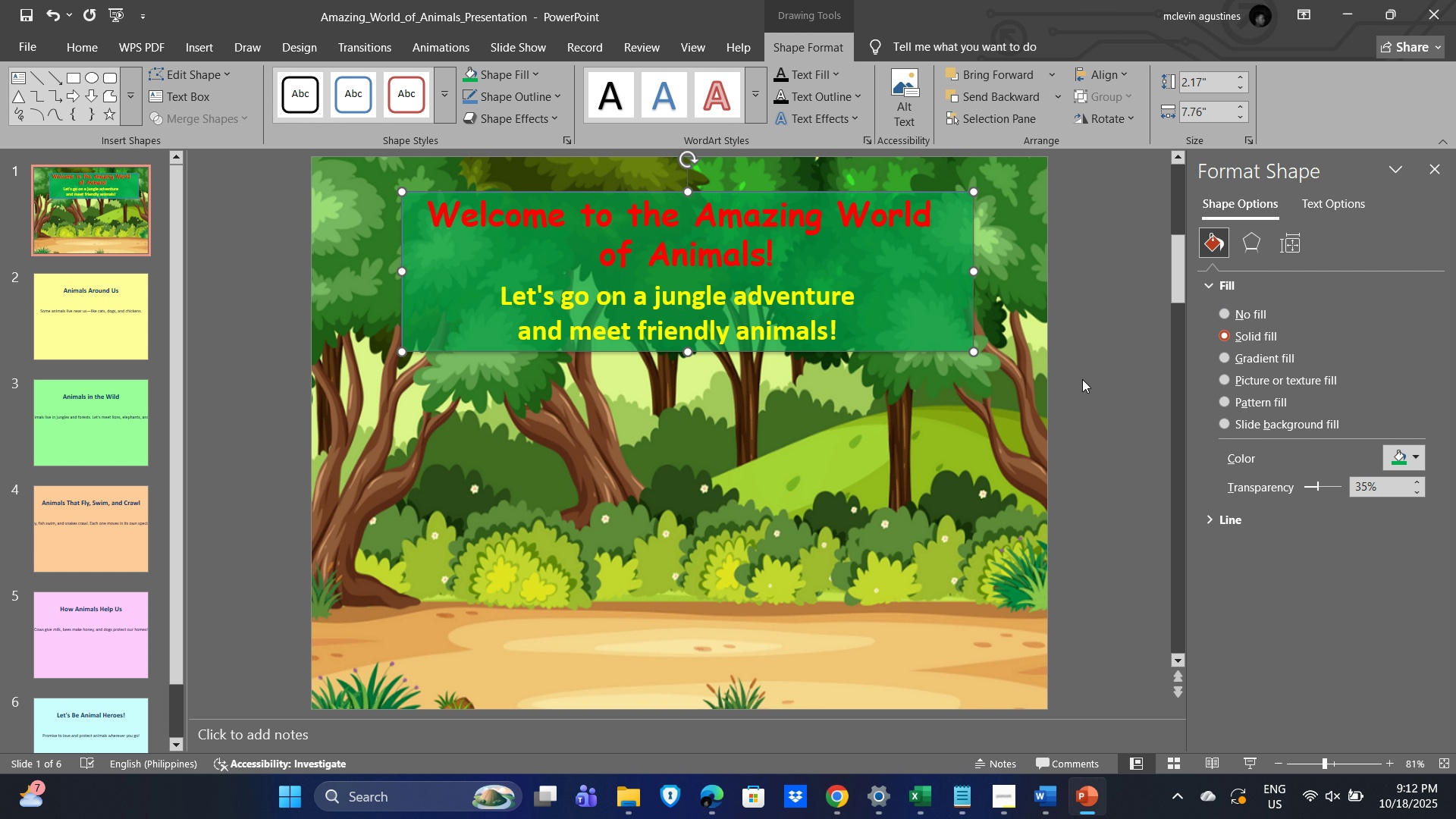 
key(ArrowLeft)
 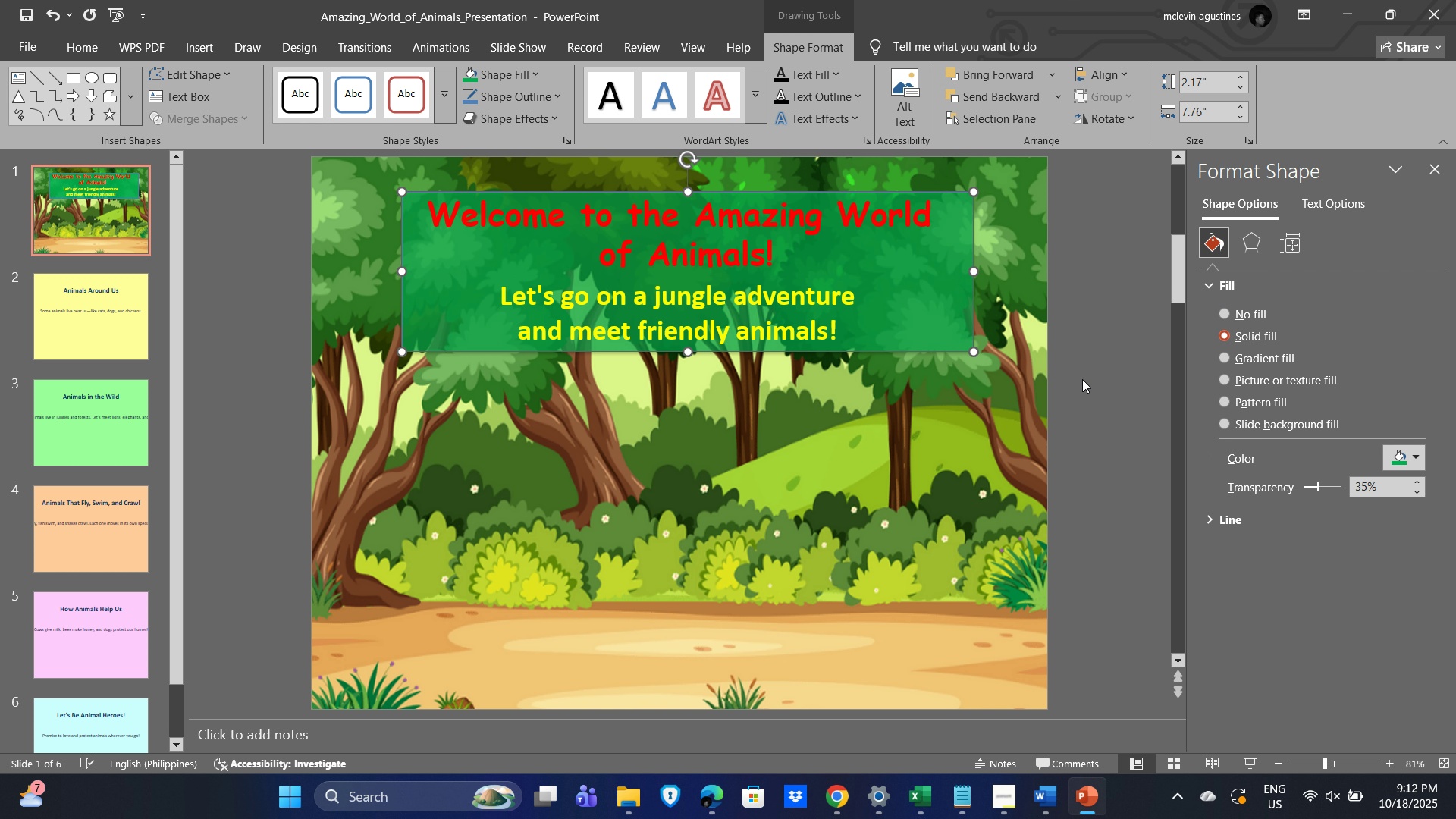 
key(ArrowLeft)
 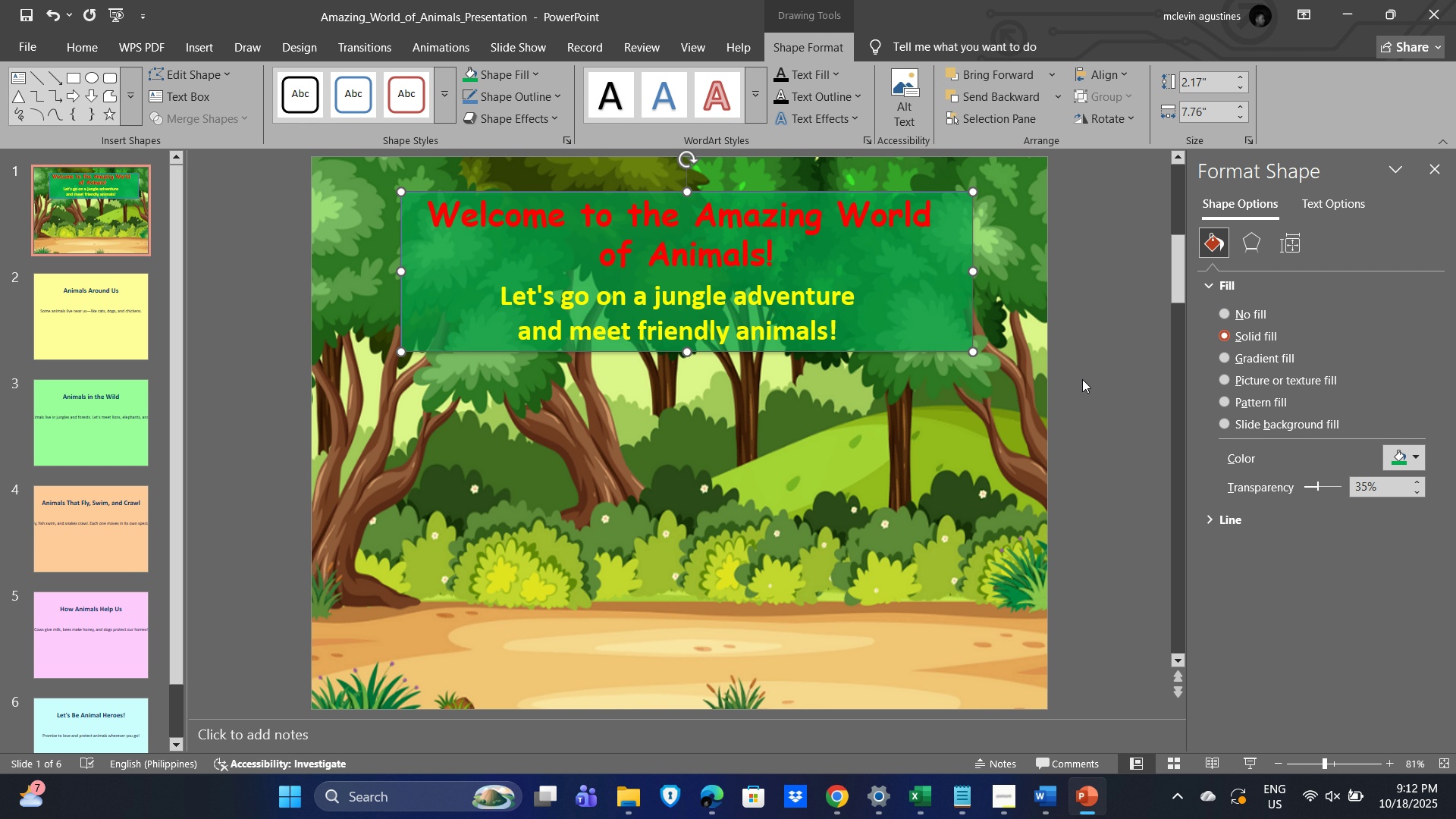 
key(ArrowLeft)
 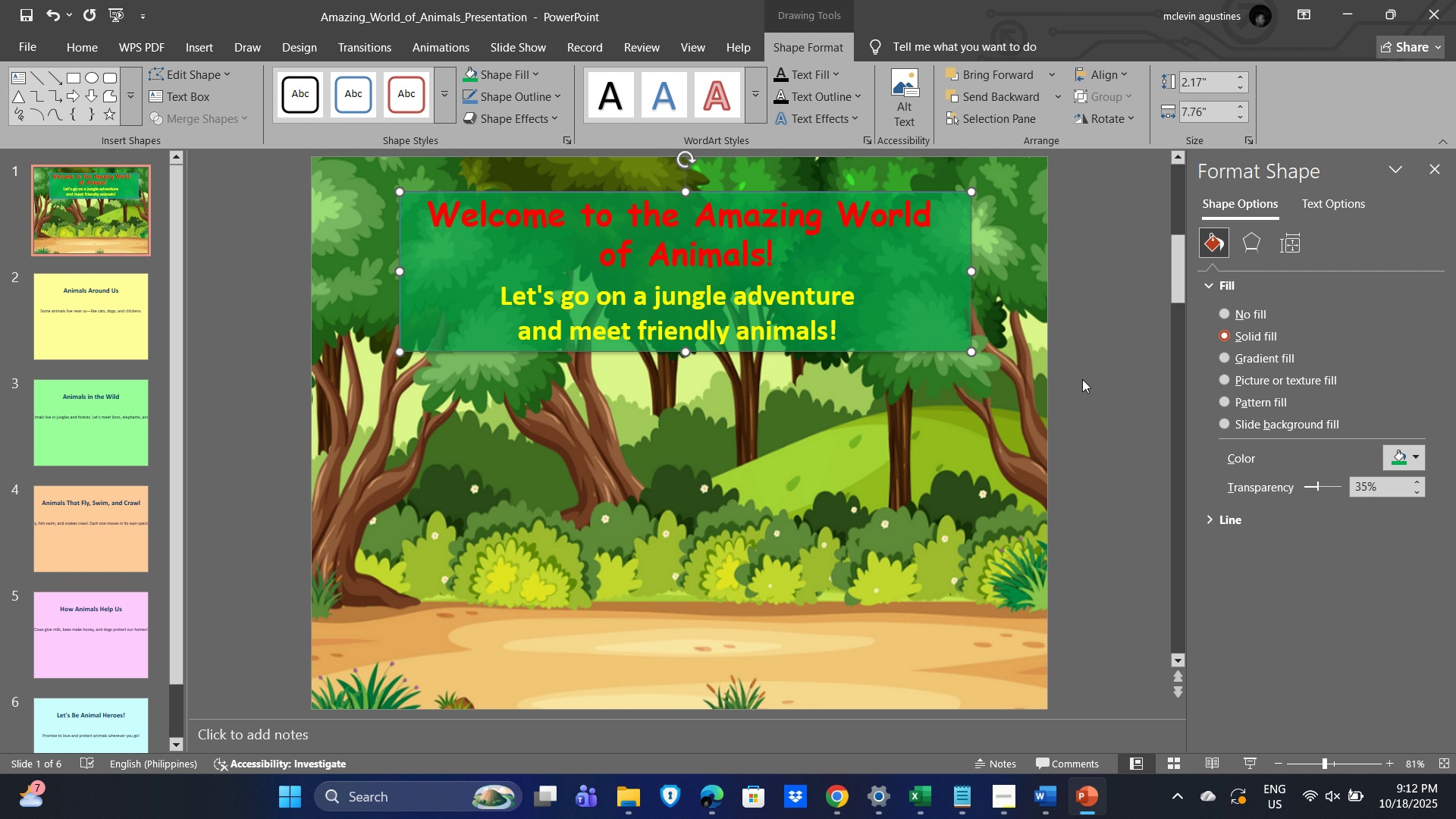 
key(ArrowLeft)
 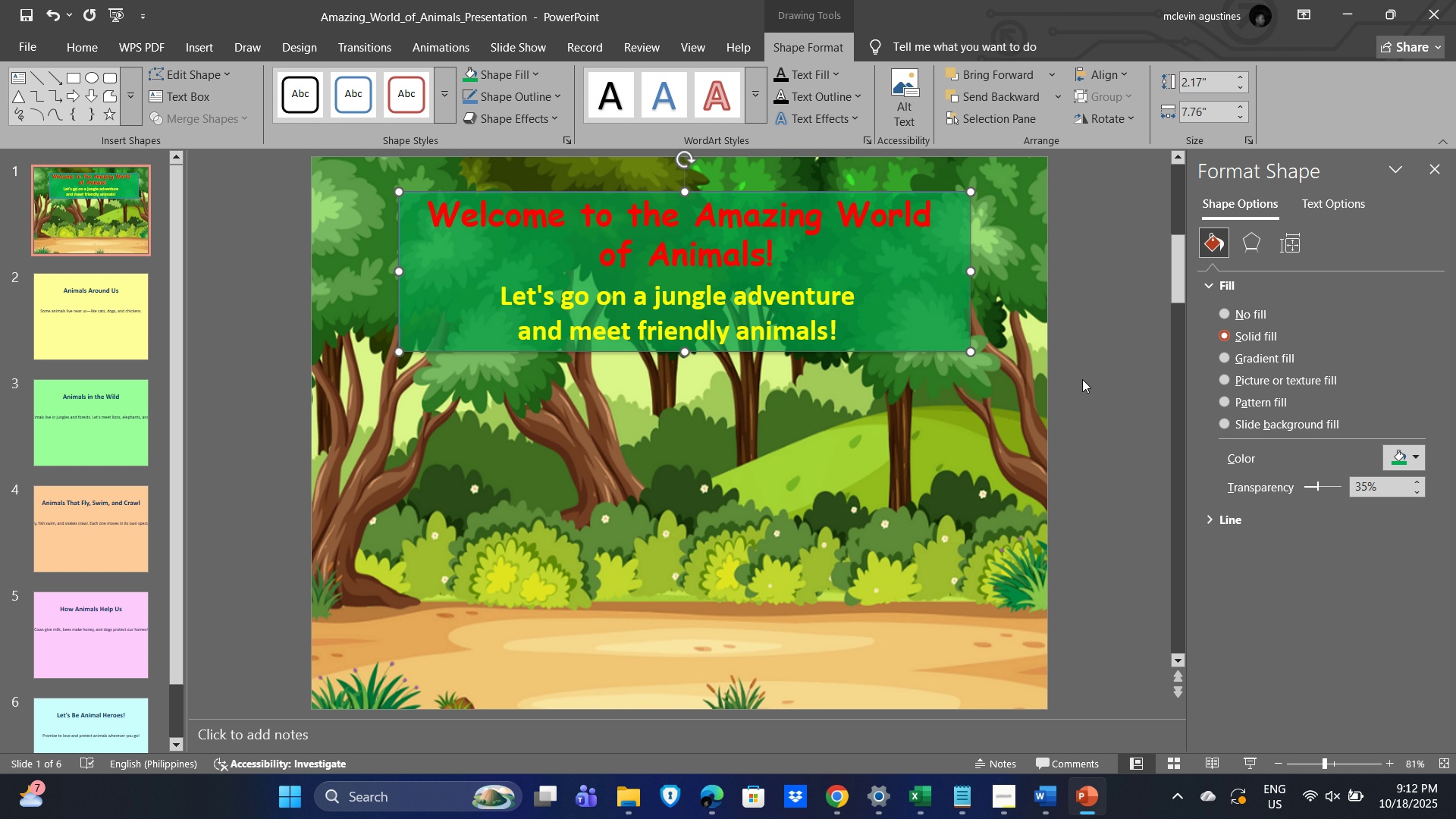 
key(ArrowLeft)
 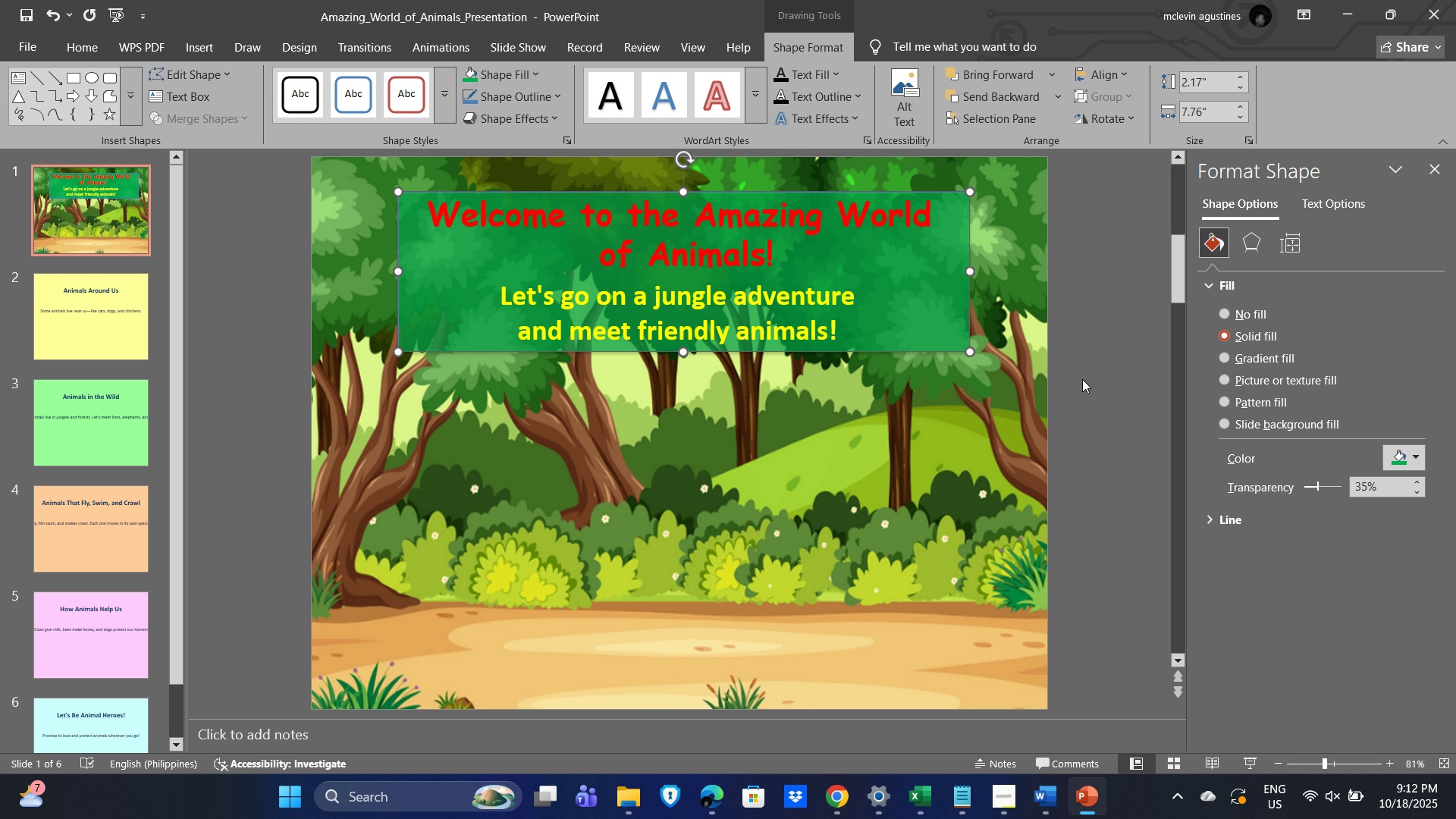 
key(ArrowLeft)
 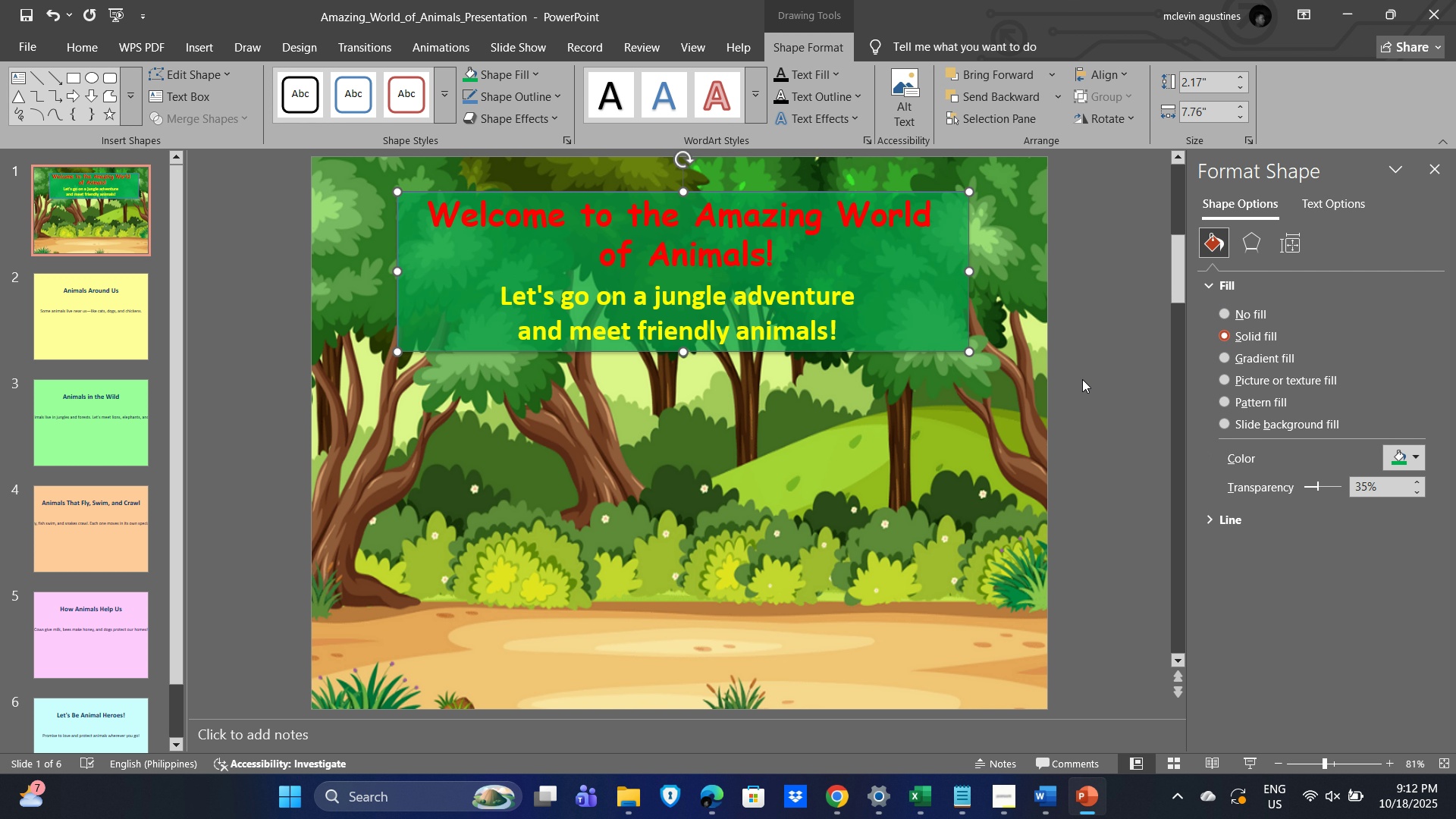 
key(ArrowLeft)
 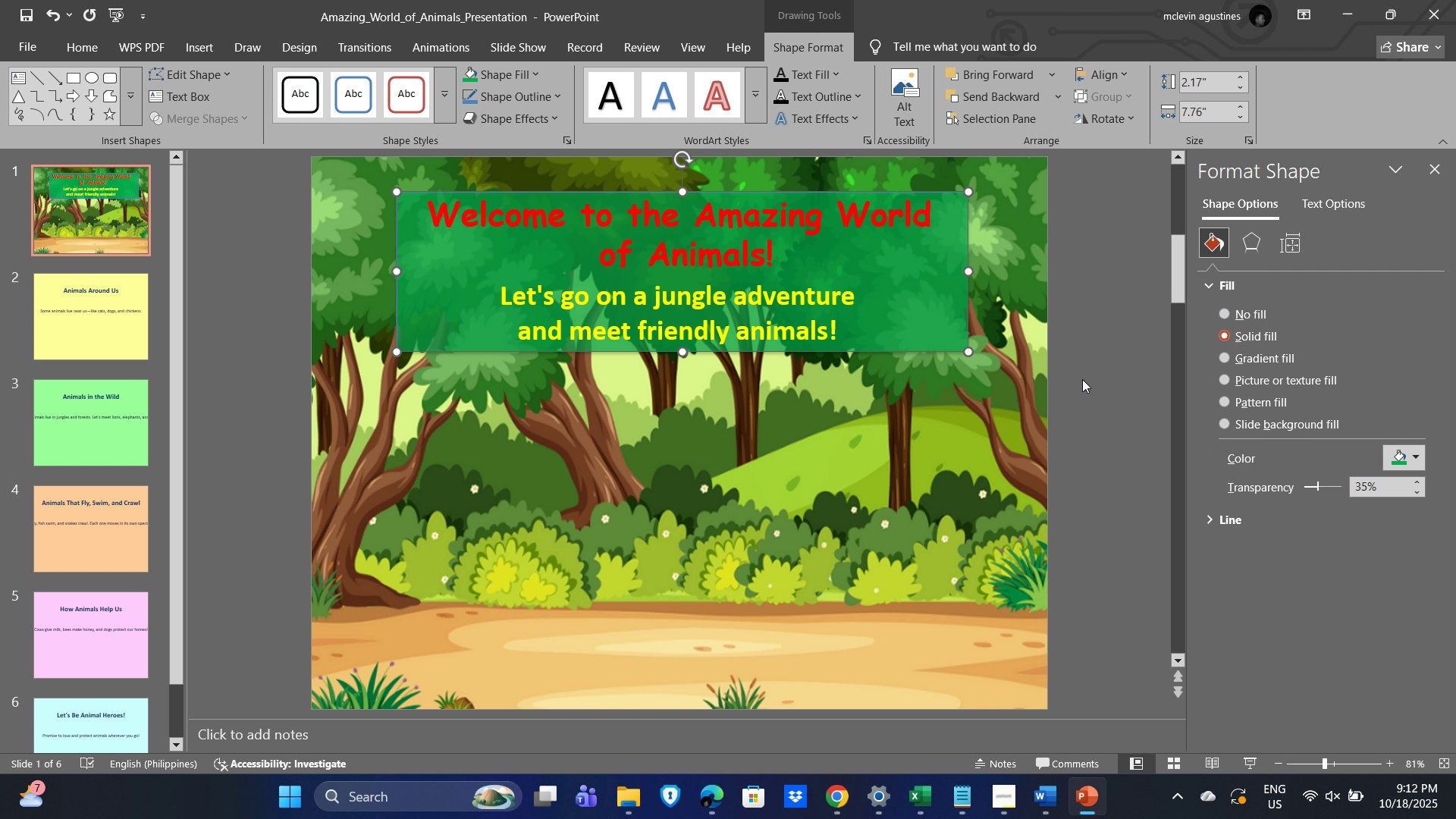 
key(ArrowLeft)
 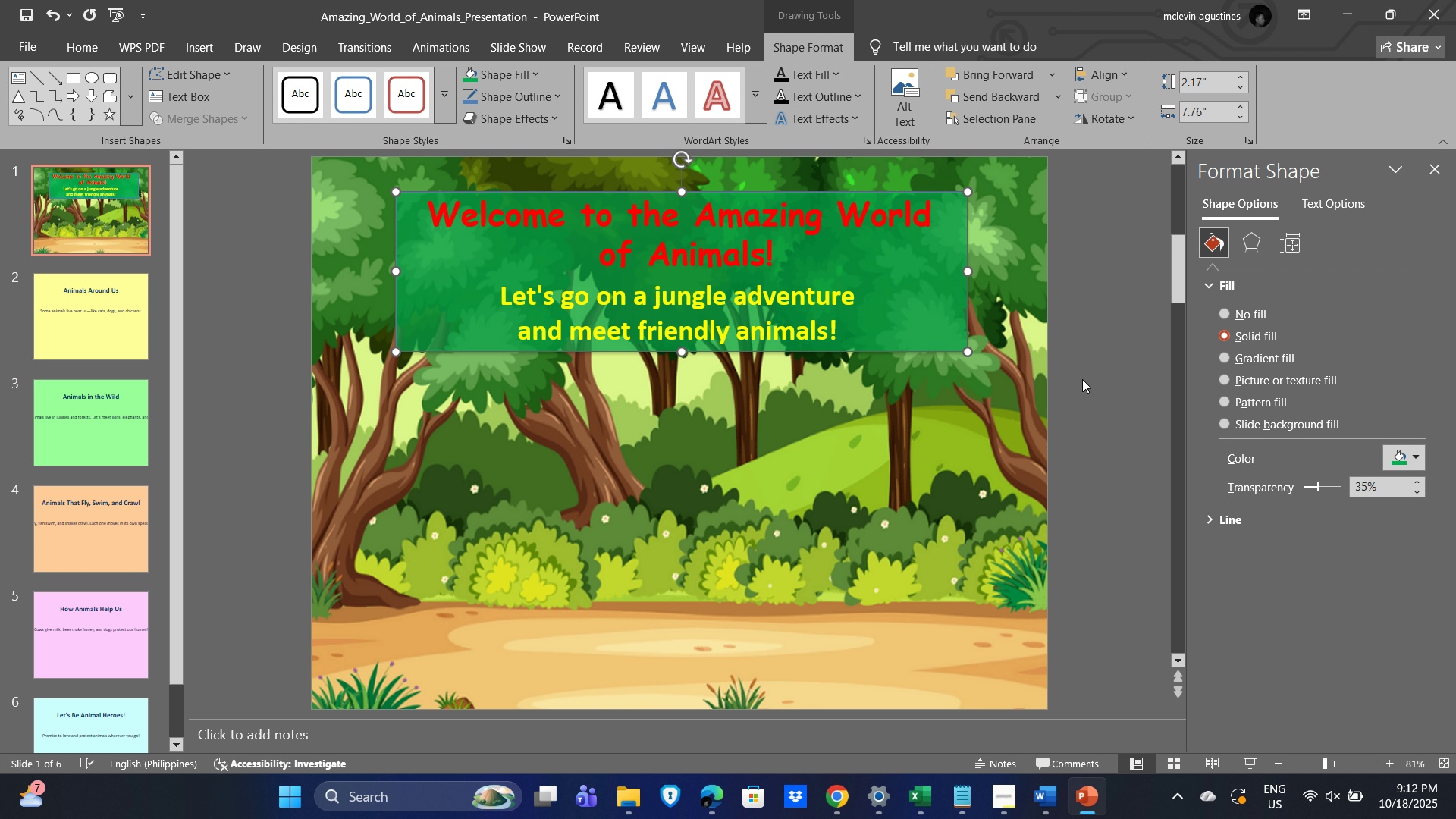 
key(ArrowLeft)
 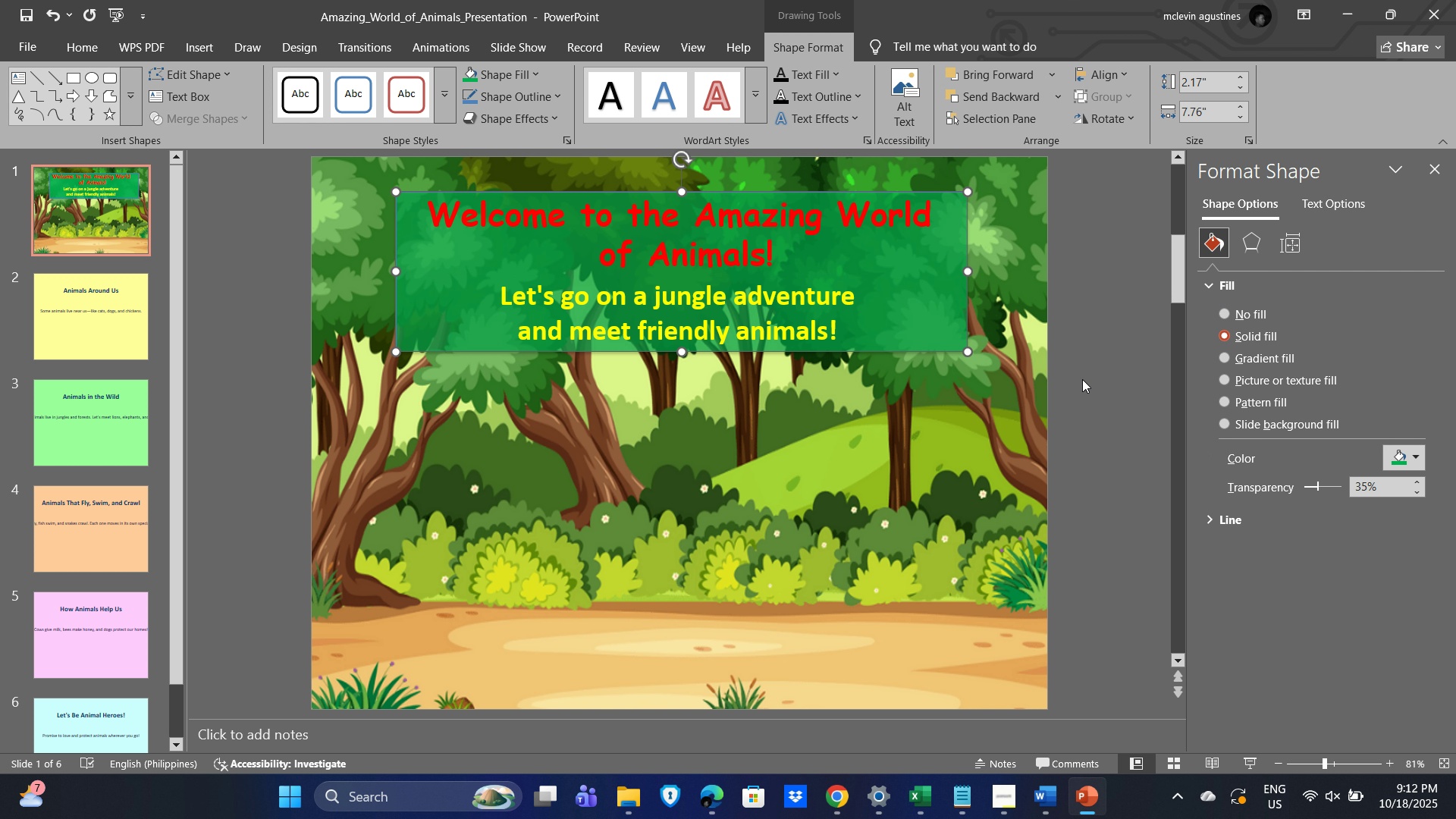 
key(ArrowLeft)
 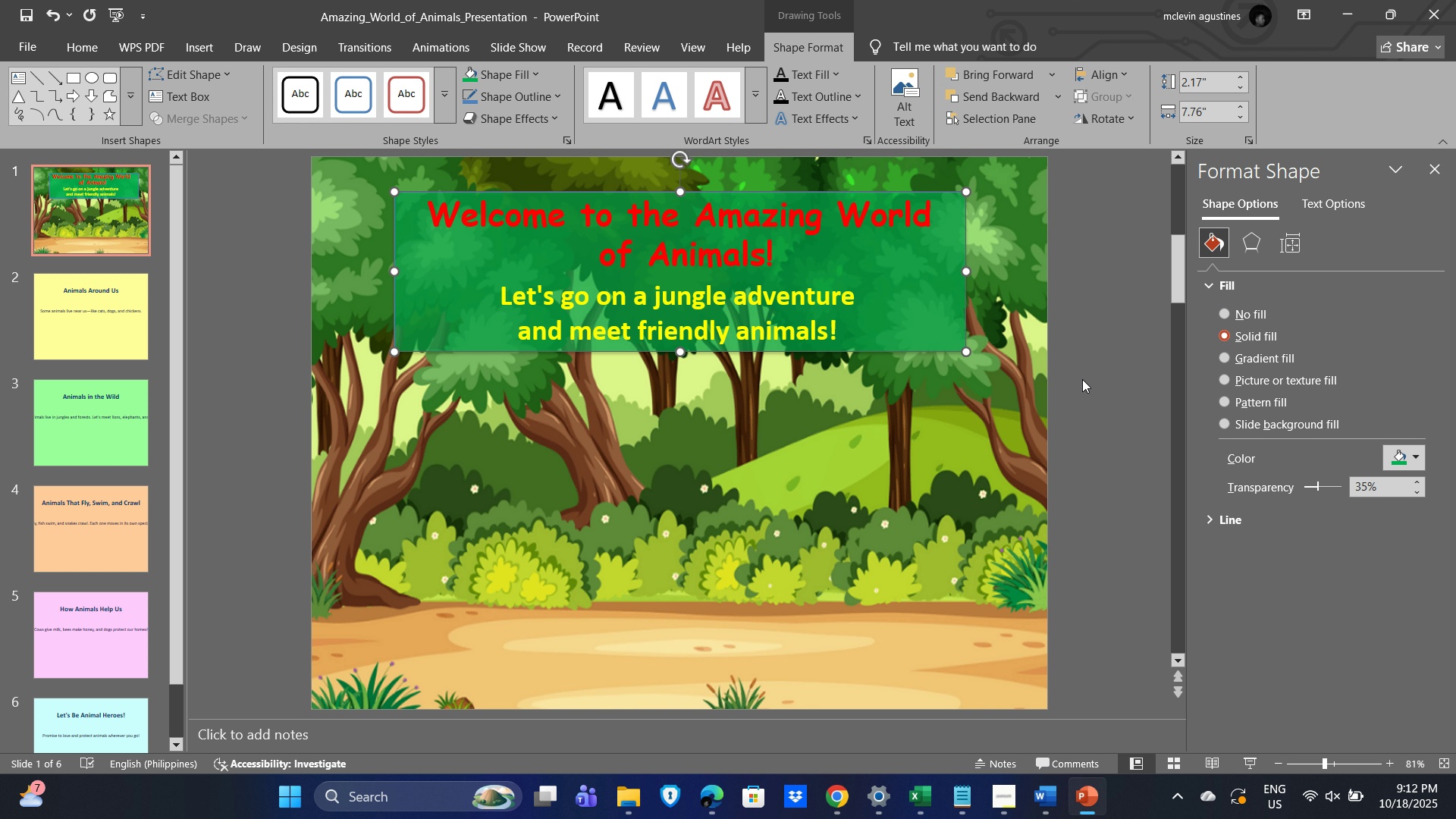 
key(ArrowLeft)
 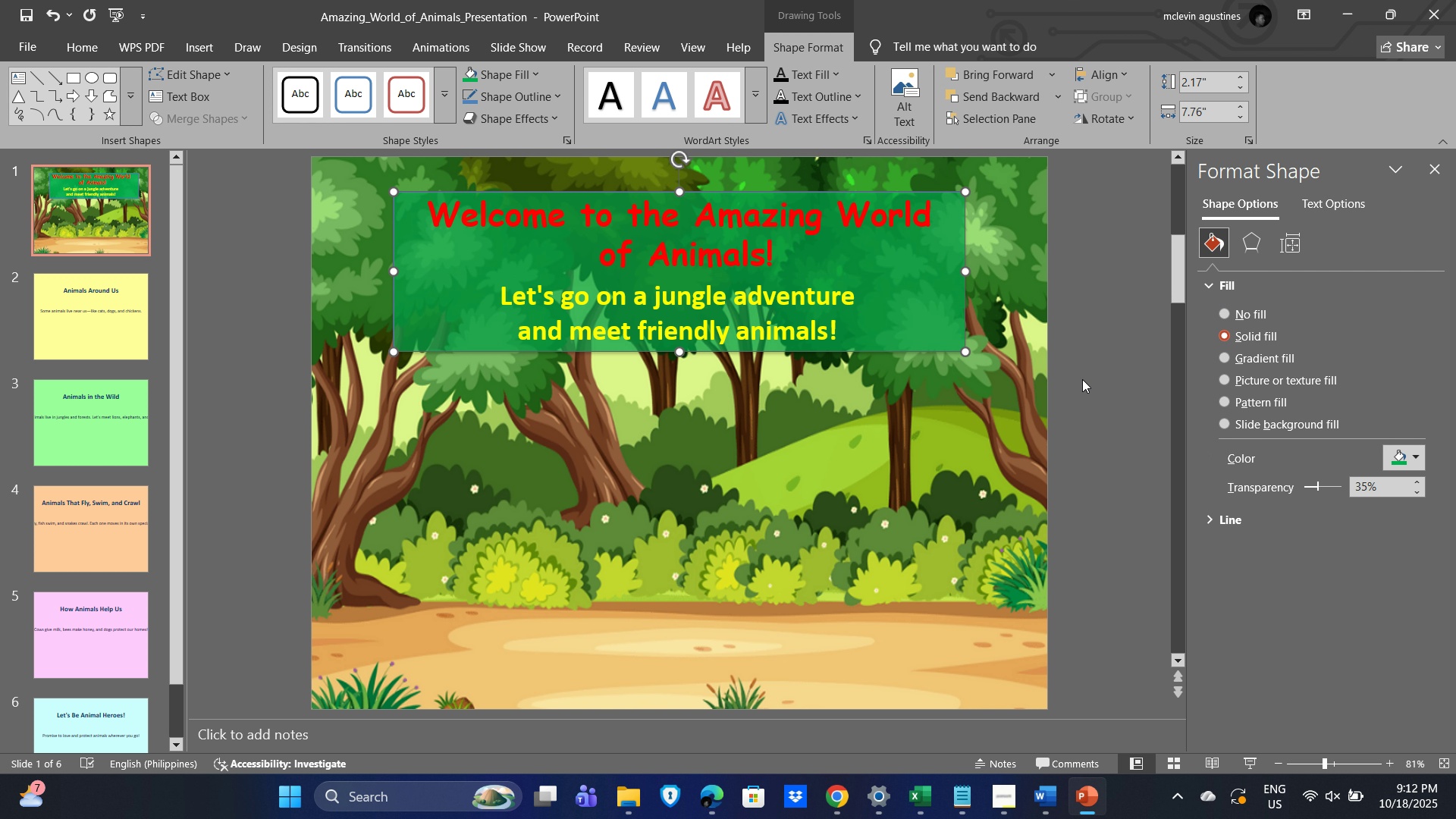 
key(ArrowLeft)
 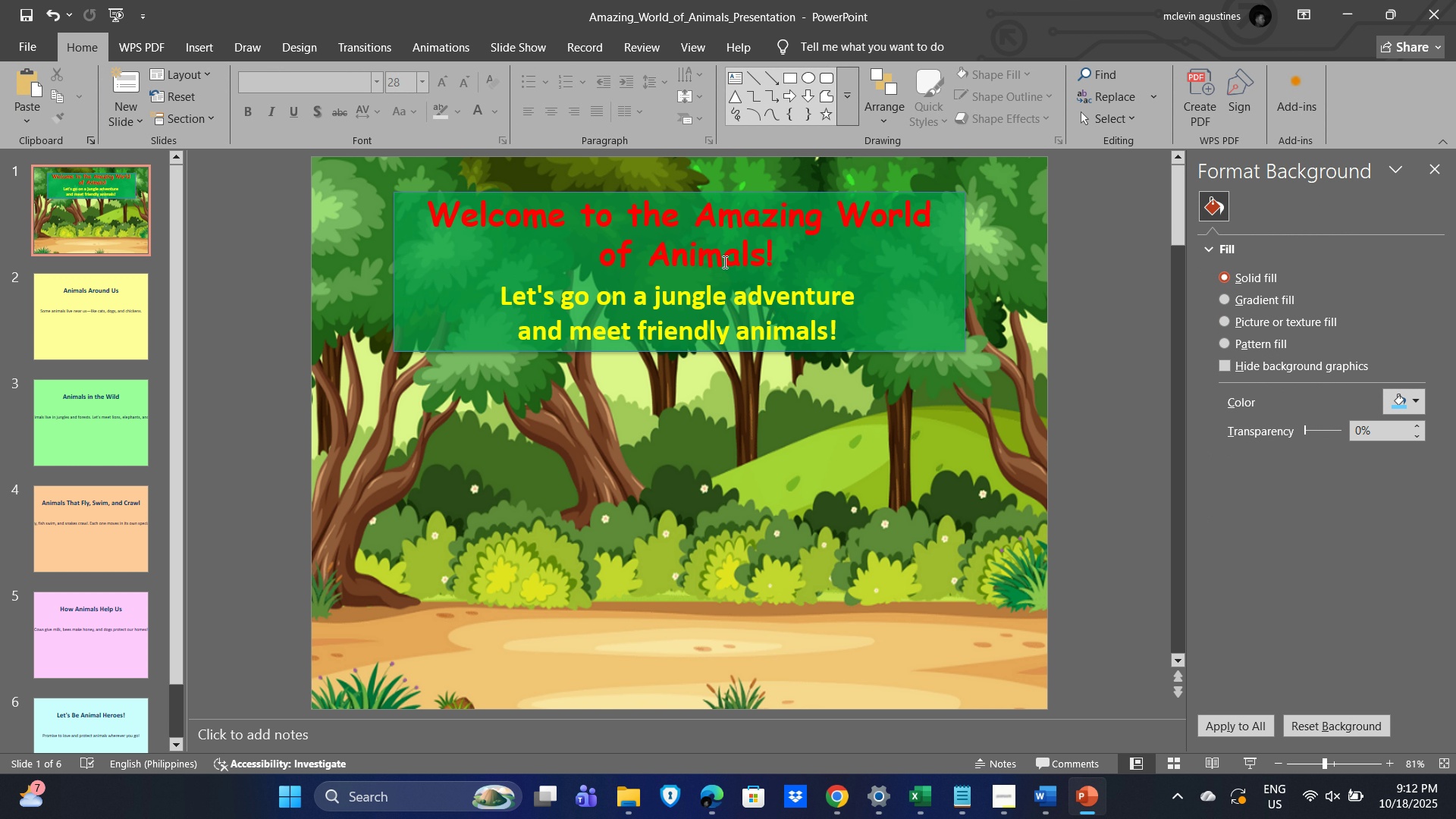 
wait(5.77)
 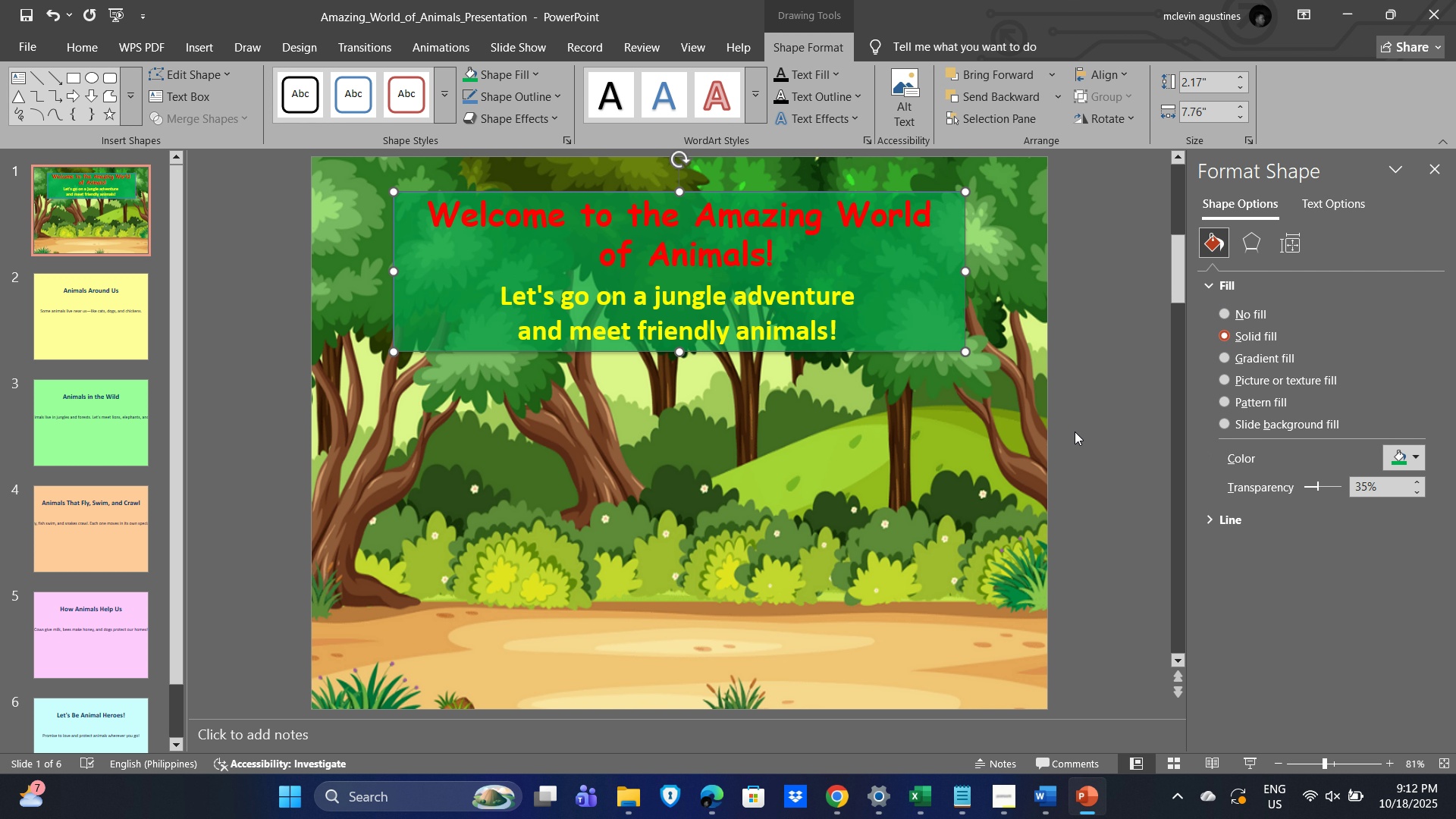 
left_click([481, 202])
 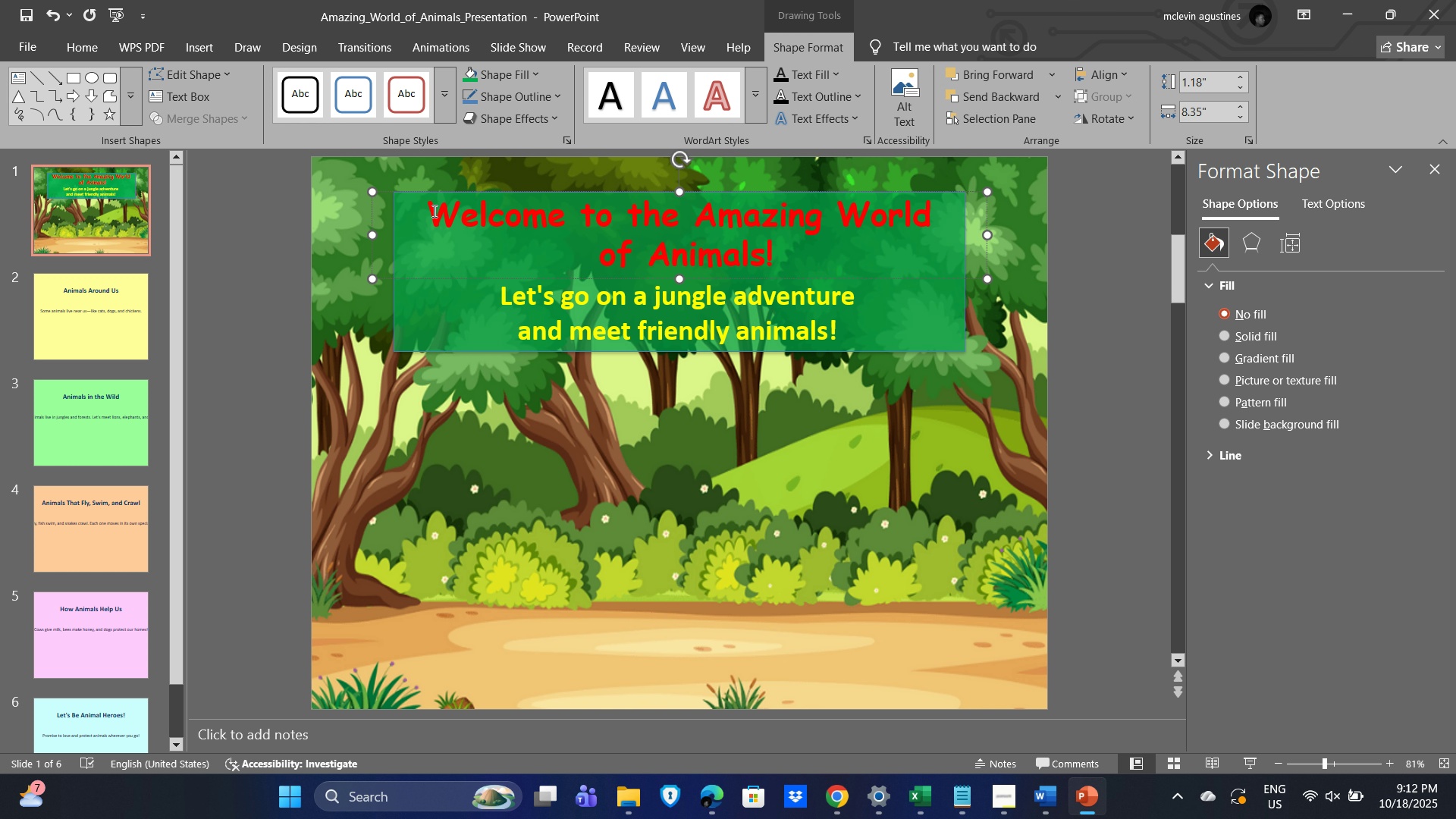 
left_click_drag(start_coordinate=[433, 211], to_coordinate=[793, 260])
 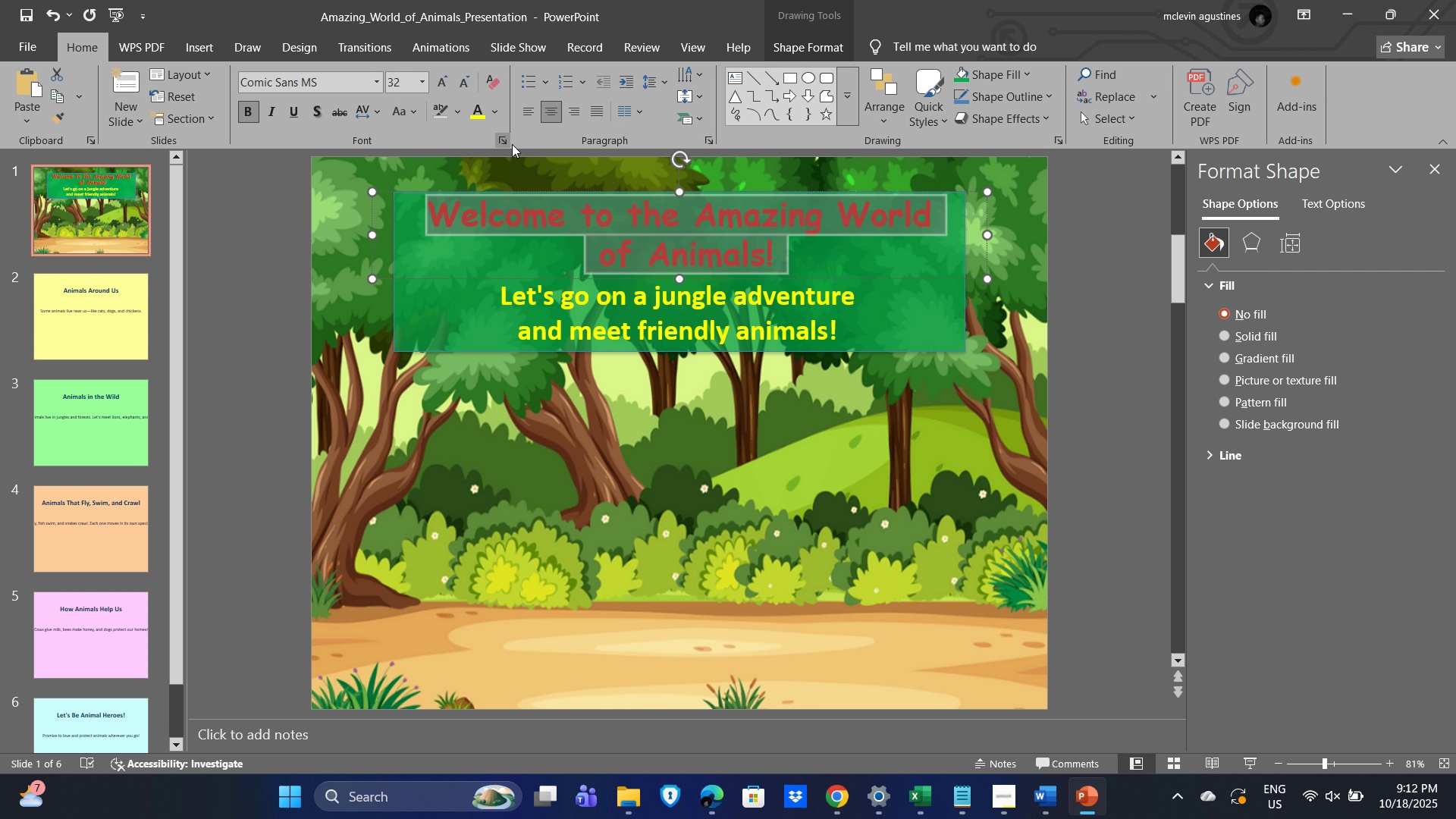 
left_click([500, 111])
 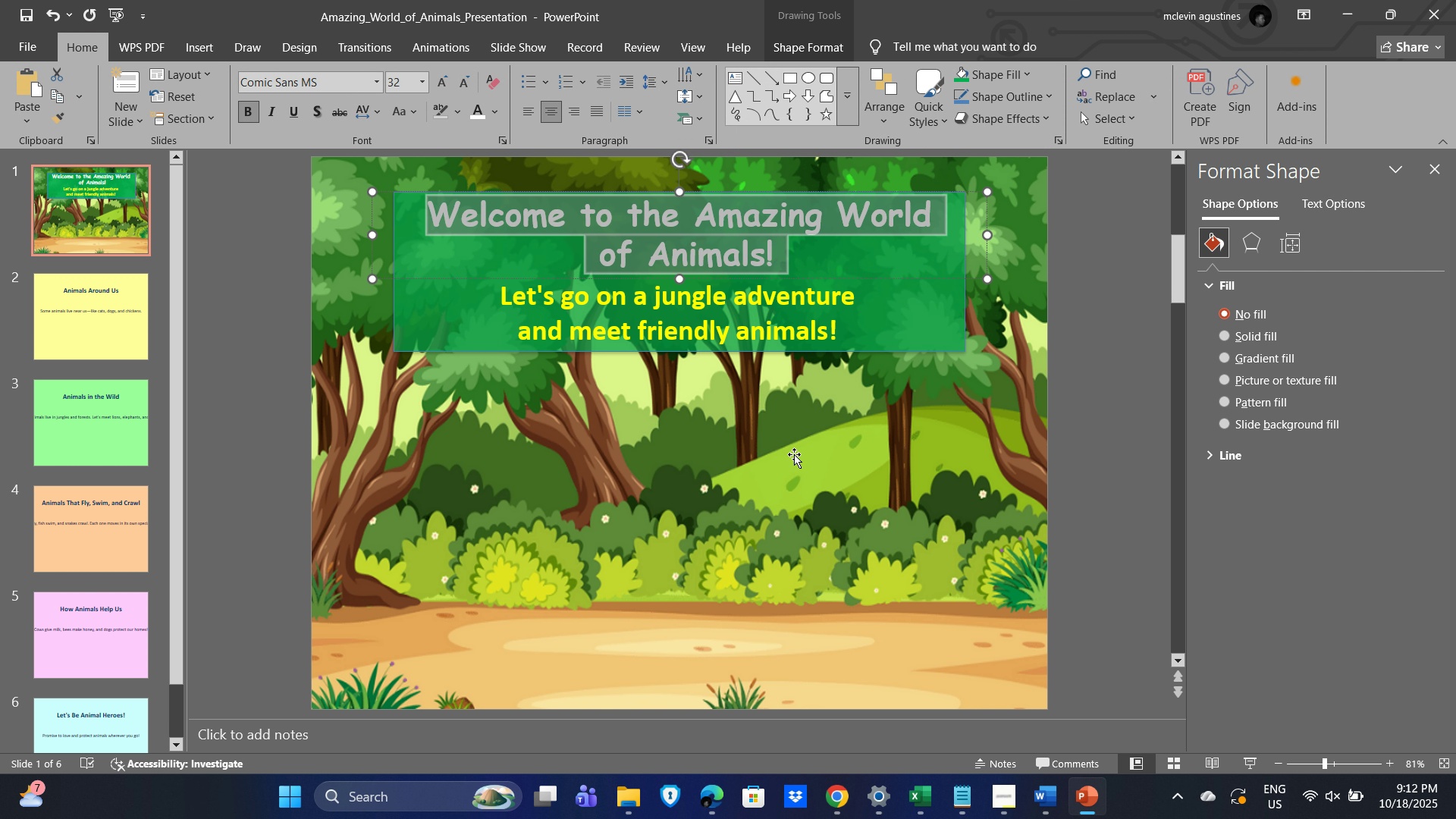 
left_click([736, 345])
 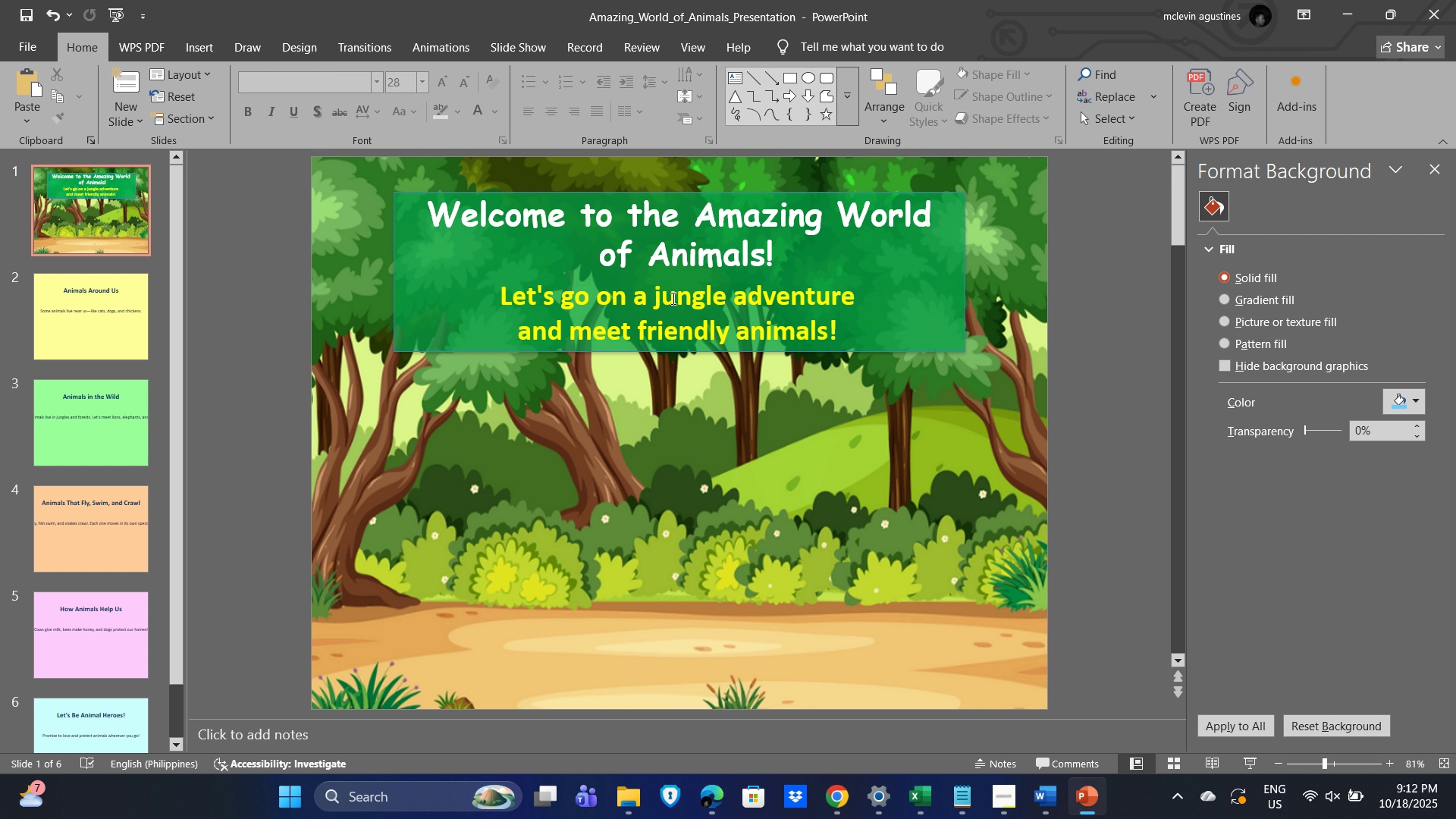 
left_click([672, 298])
 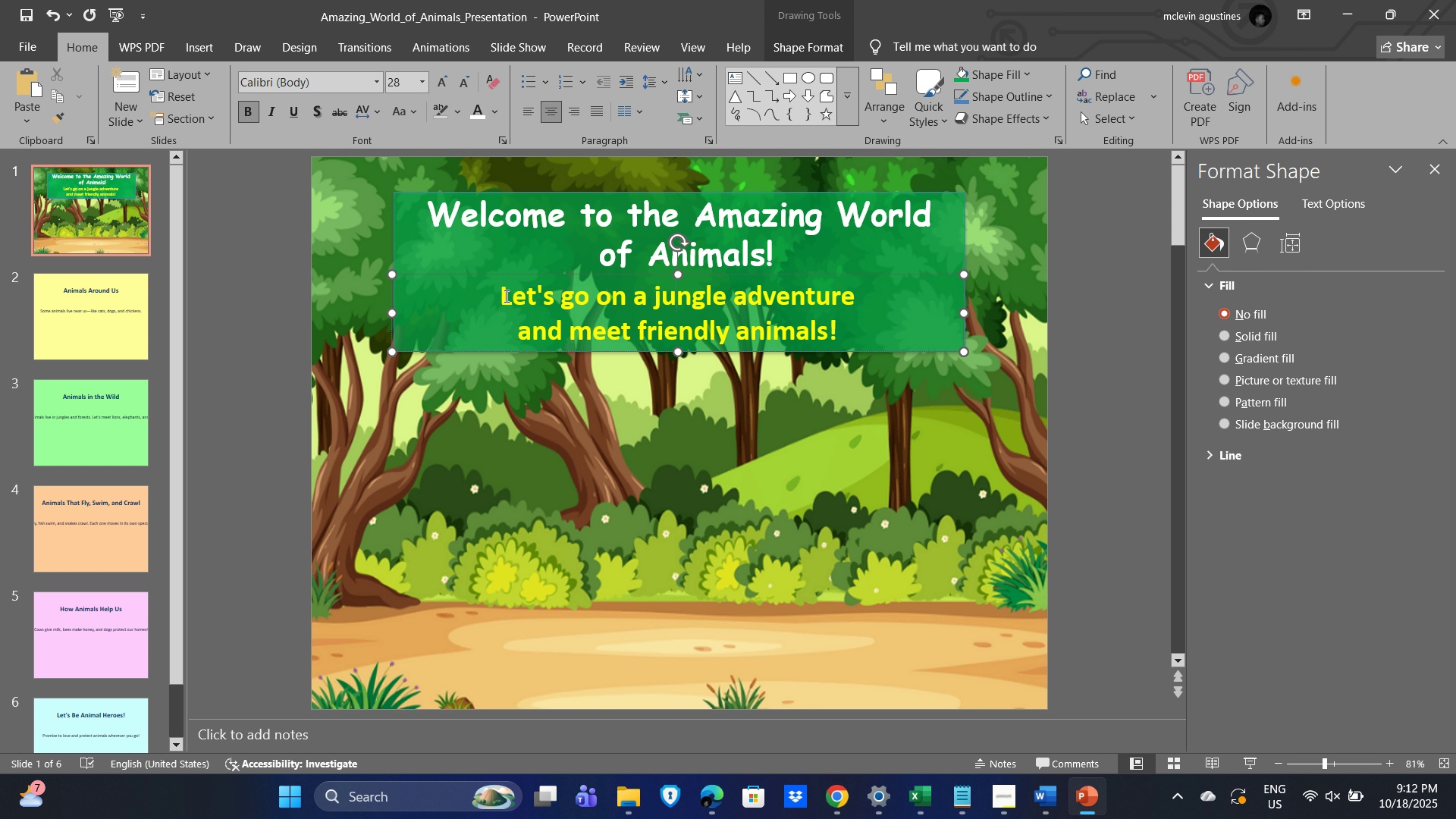 
left_click_drag(start_coordinate=[504, 295], to_coordinate=[866, 354])
 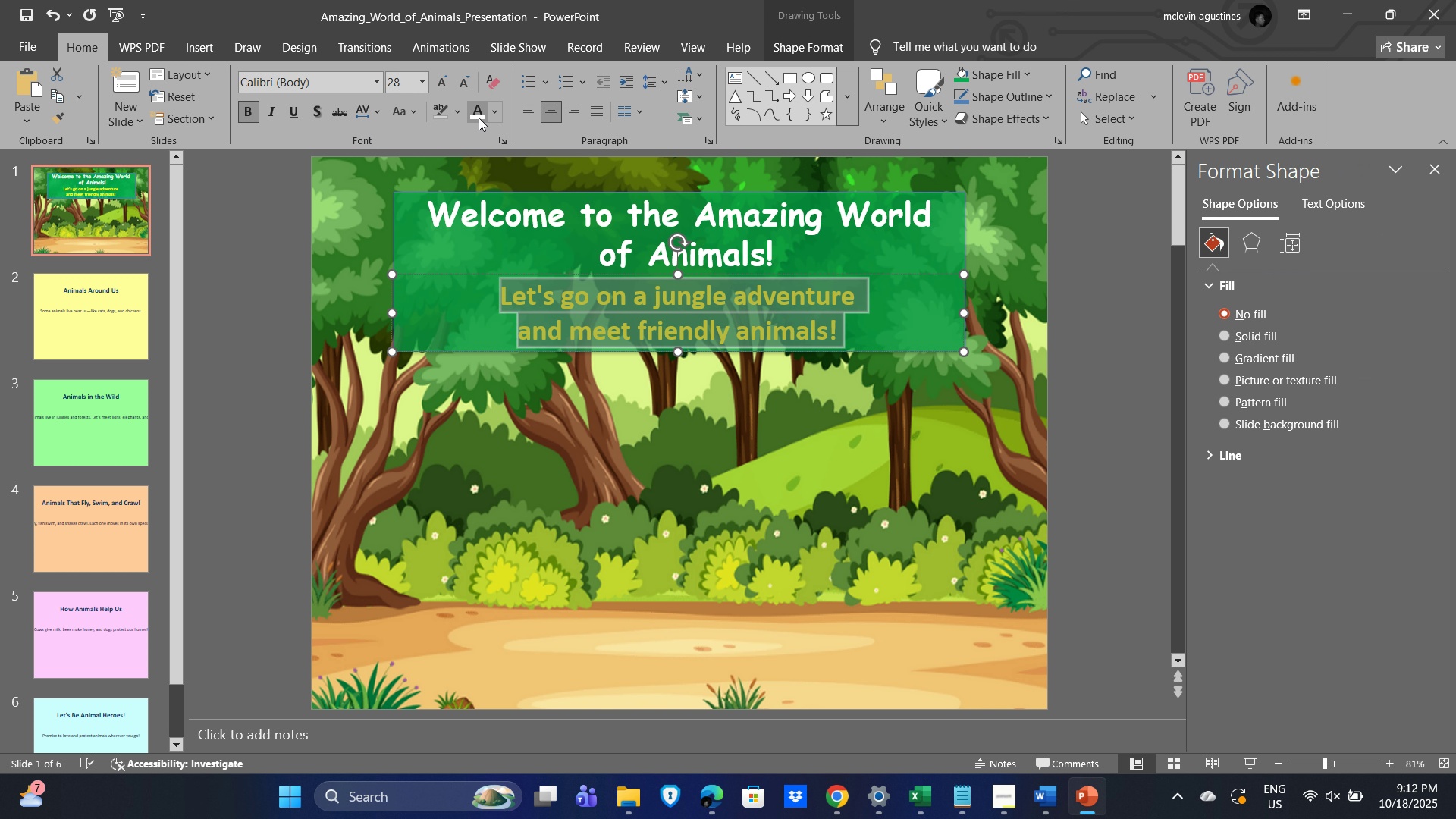 
left_click_drag(start_coordinate=[479, 115], to_coordinate=[483, 113])
 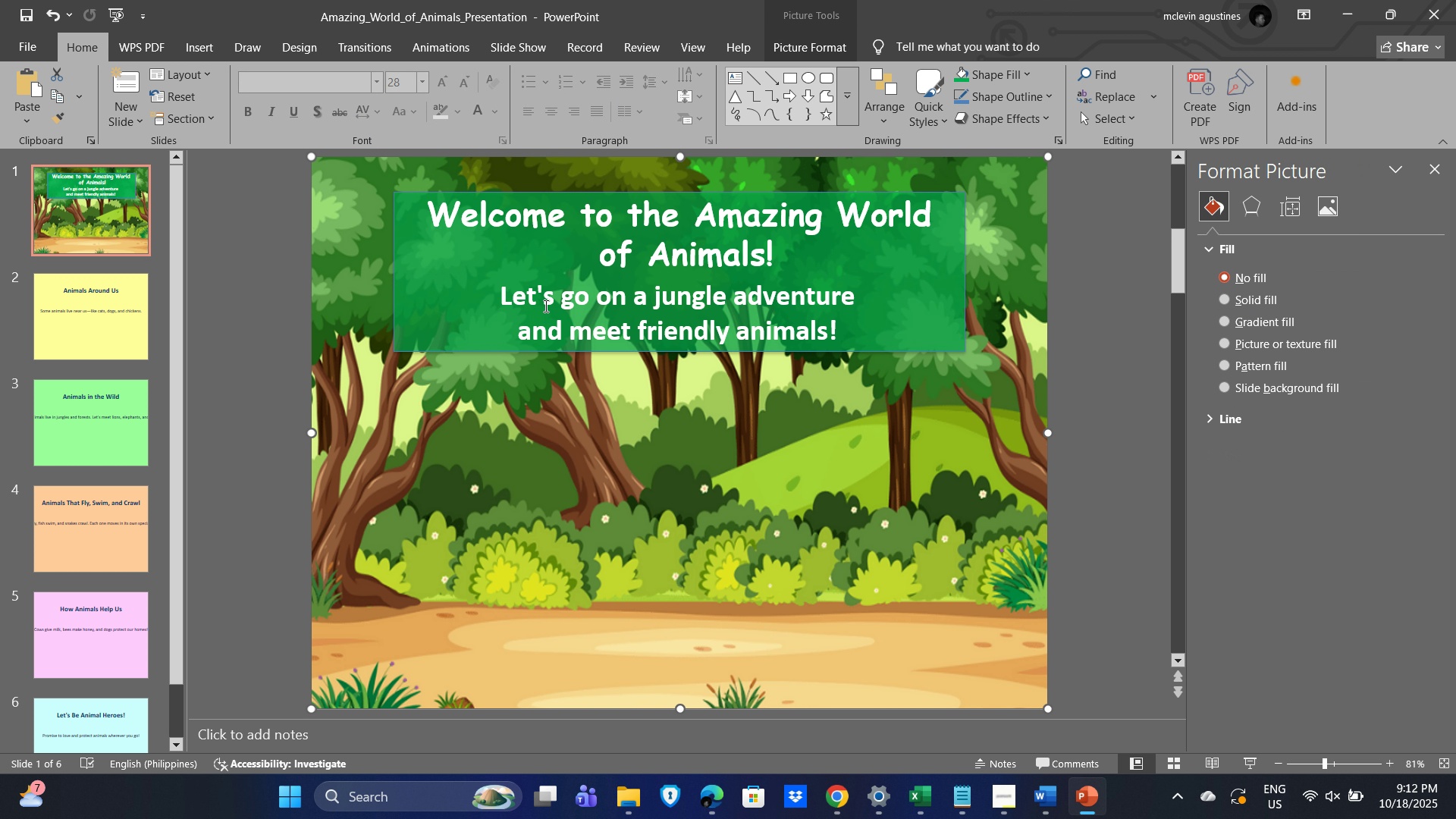 
left_click_drag(start_coordinate=[500, 288], to_coordinate=[847, 337])
 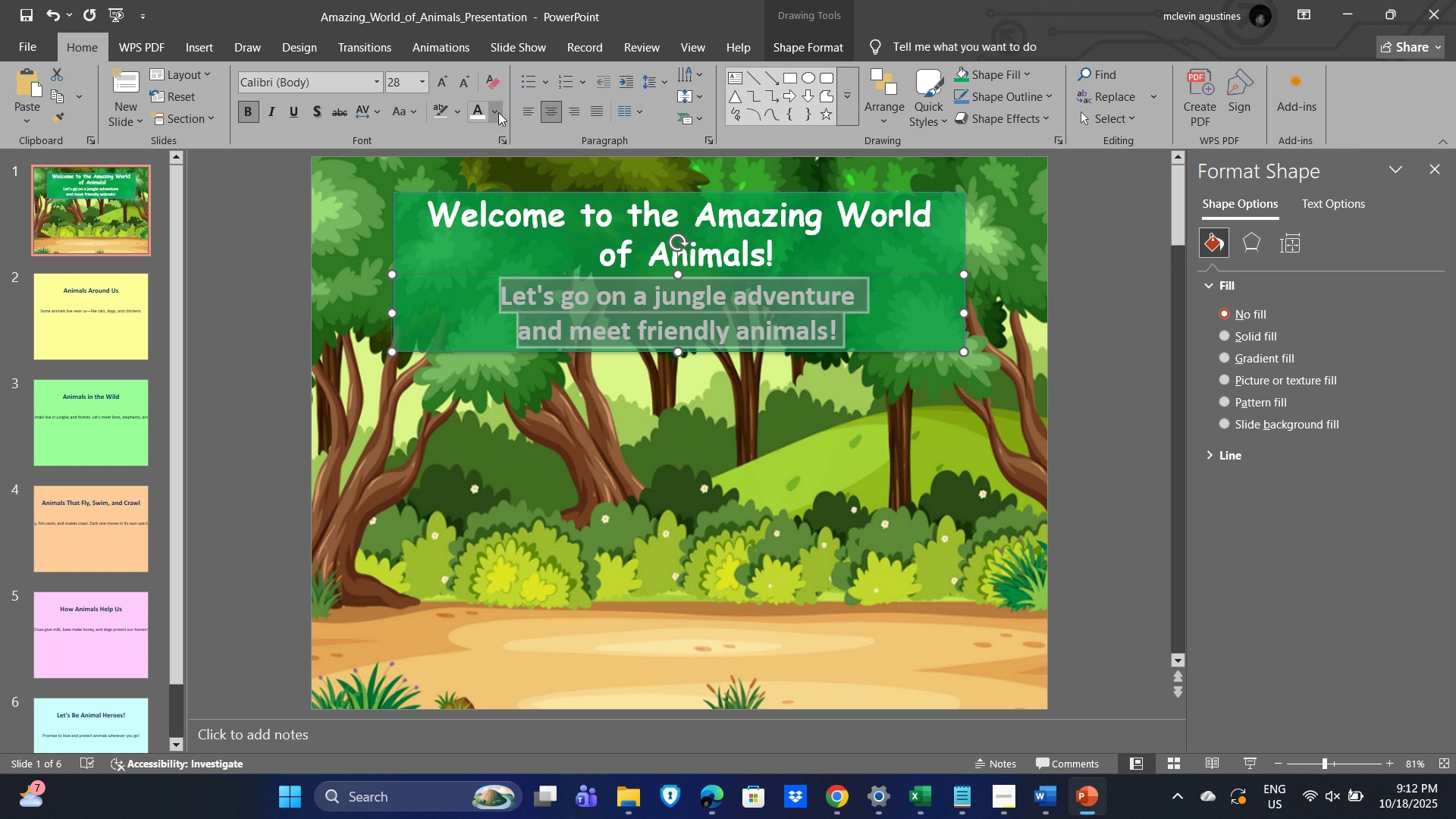 
left_click([497, 112])
 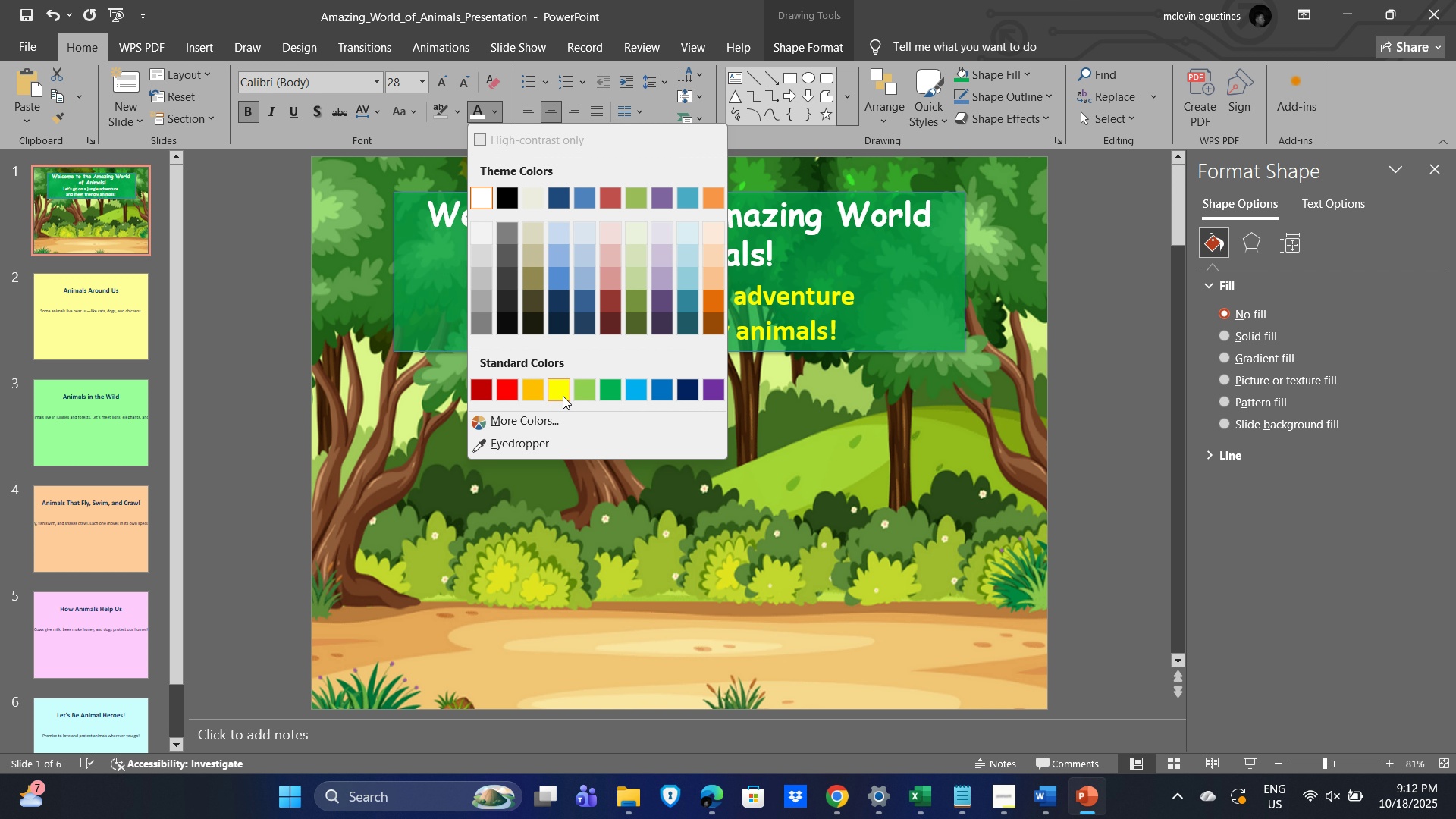 
left_click([560, 396])
 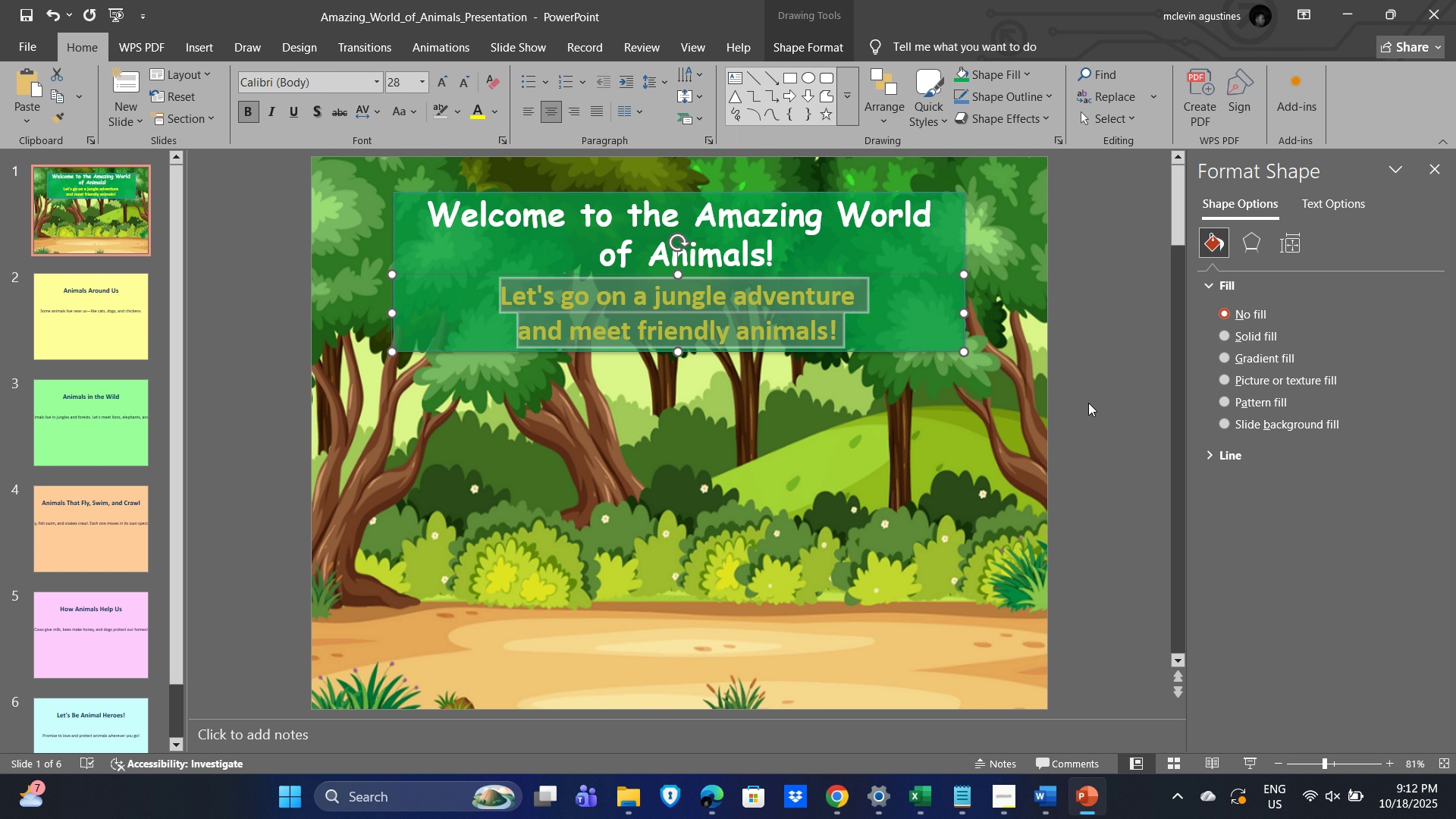 
left_click([1088, 403])
 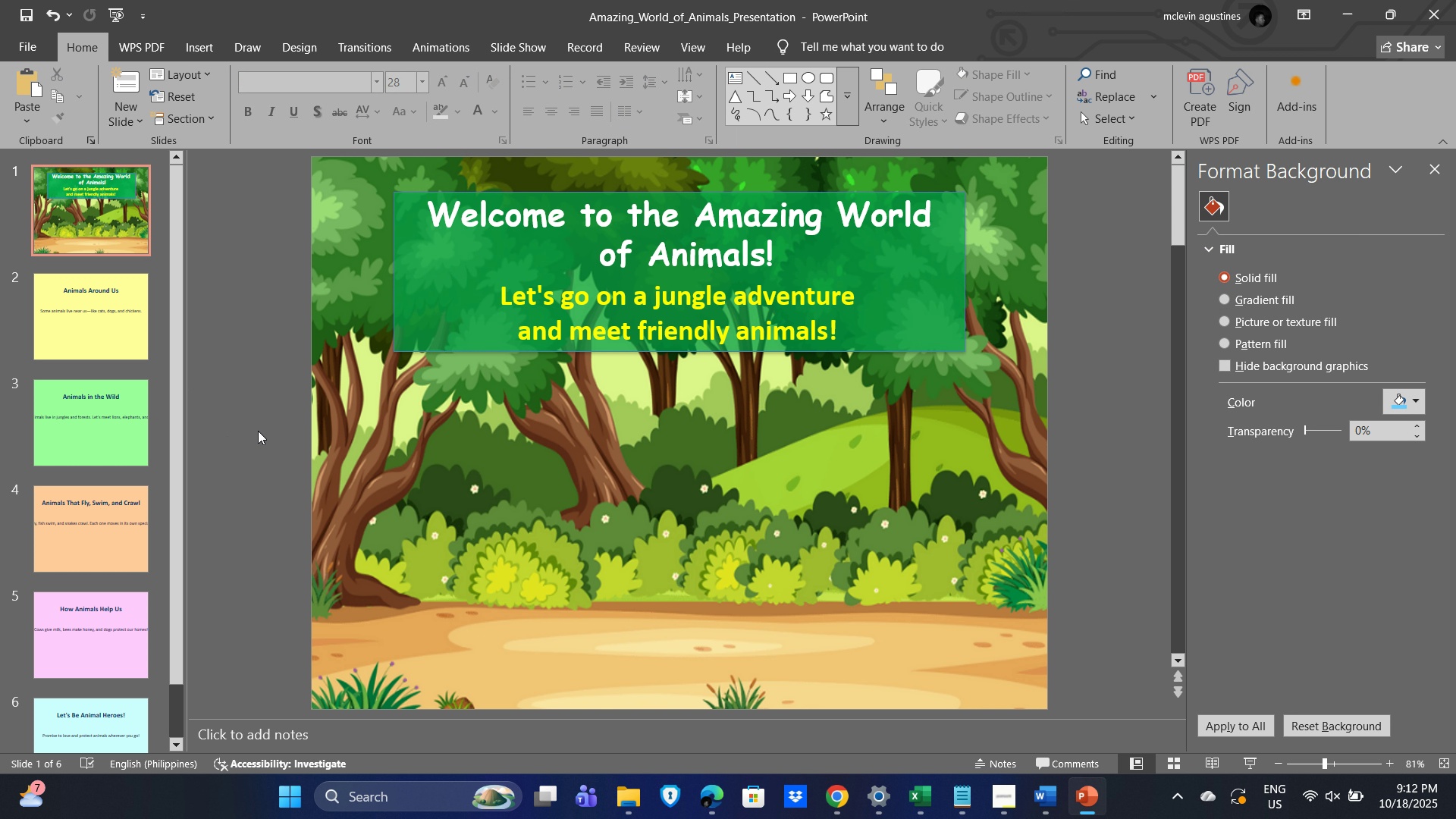 
key(Alt+Tab)
 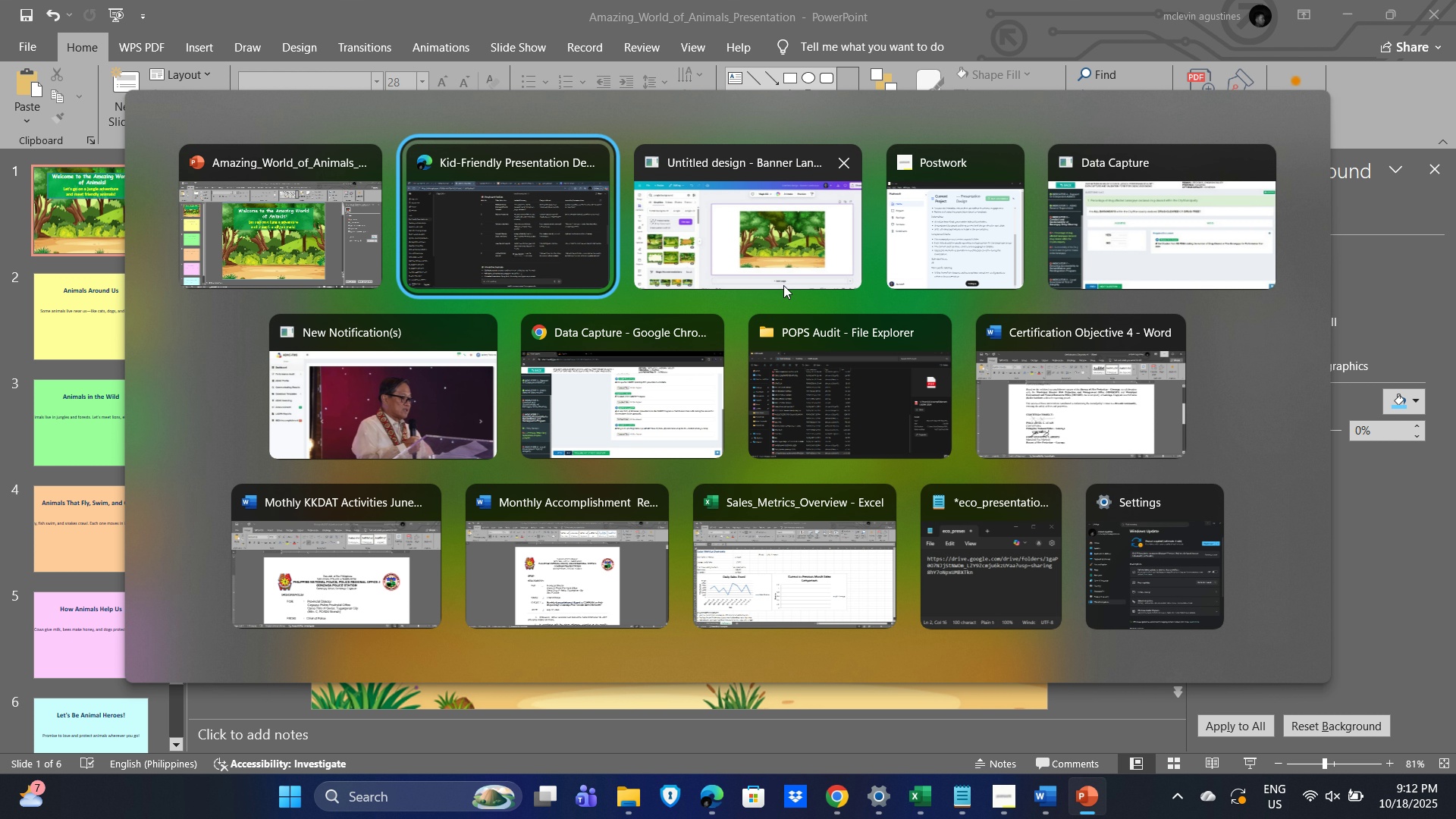 
left_click([792, 246])
 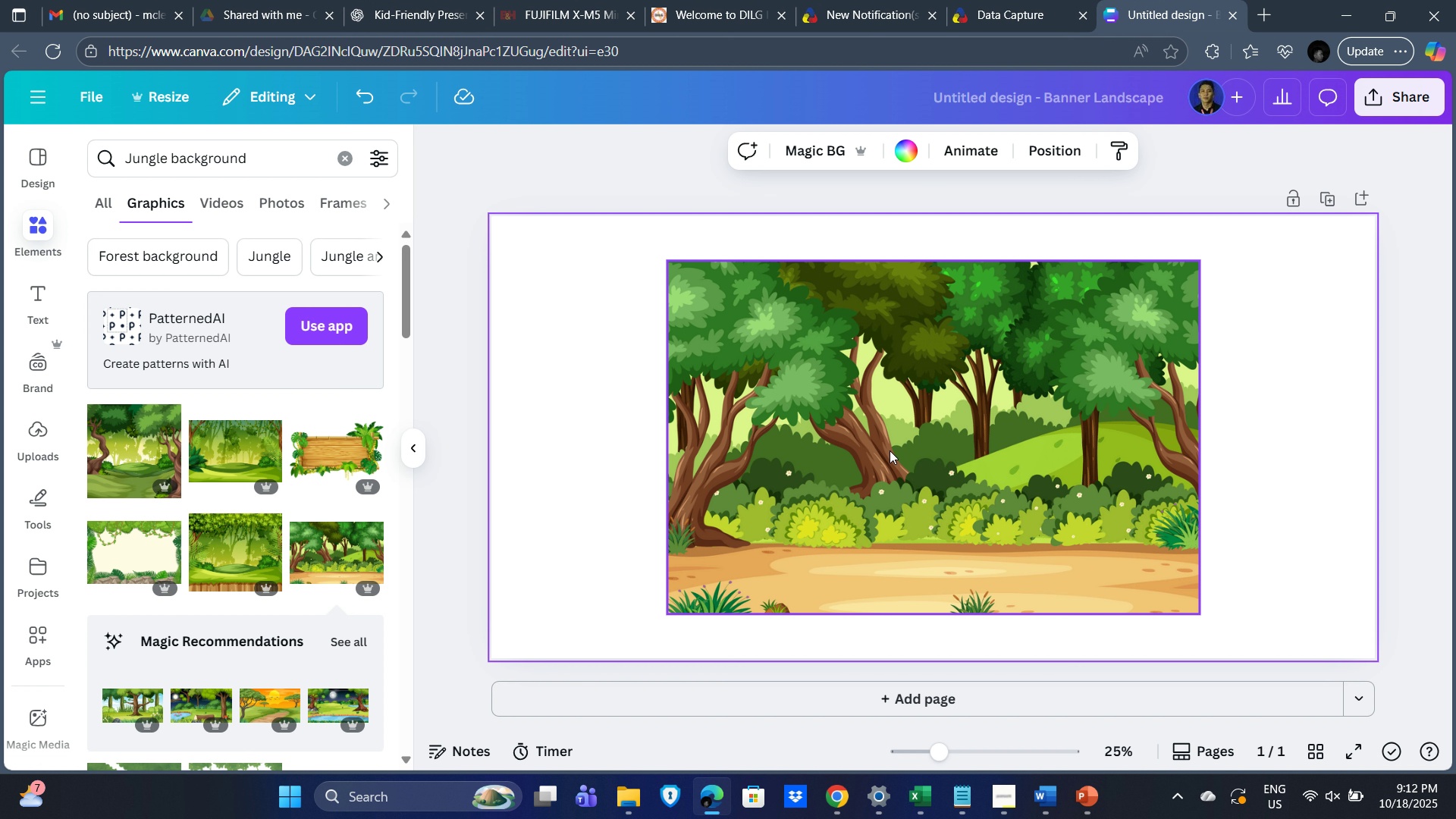 
left_click([890, 450])
 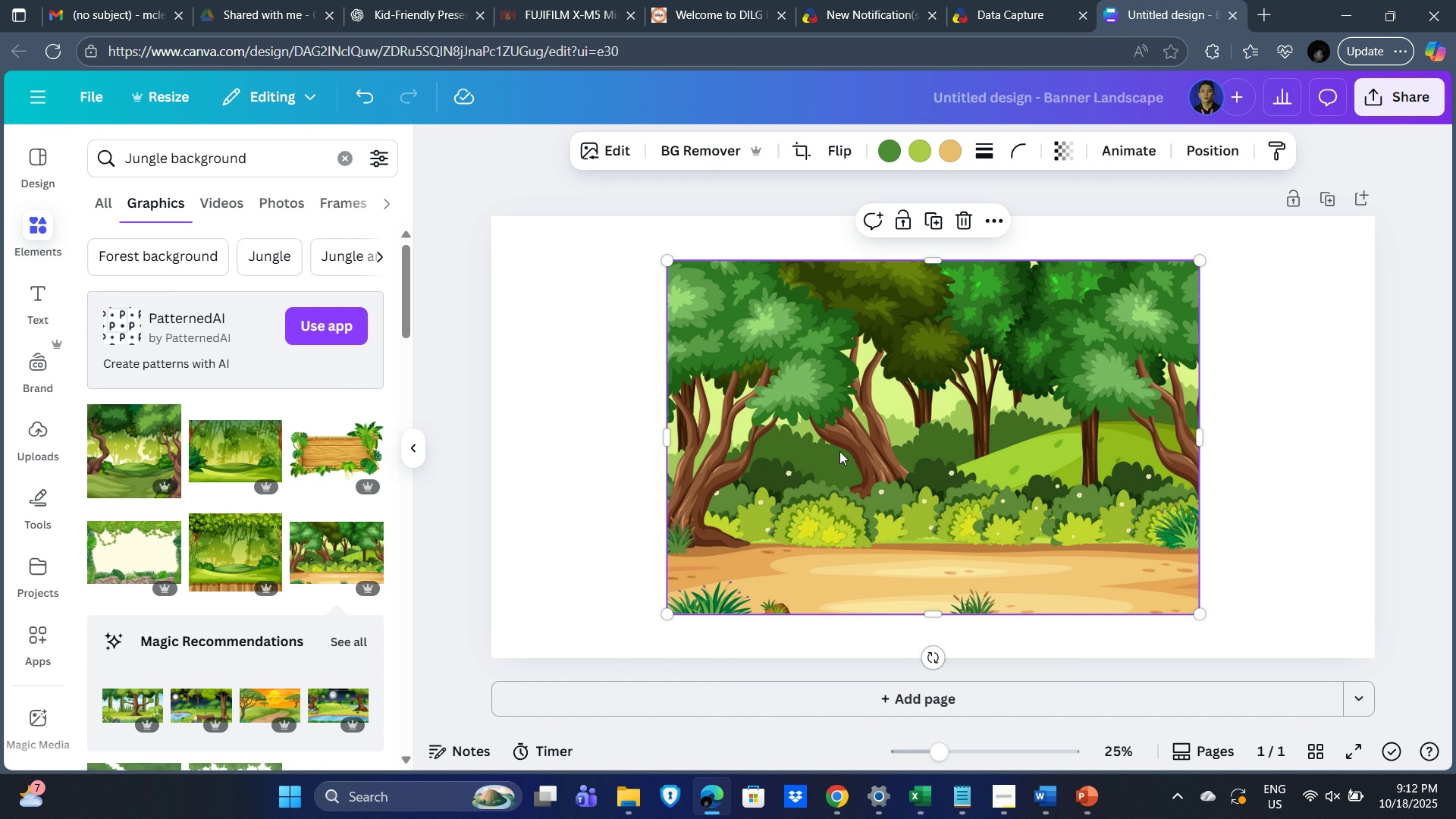 
key(Alt+Delete)
 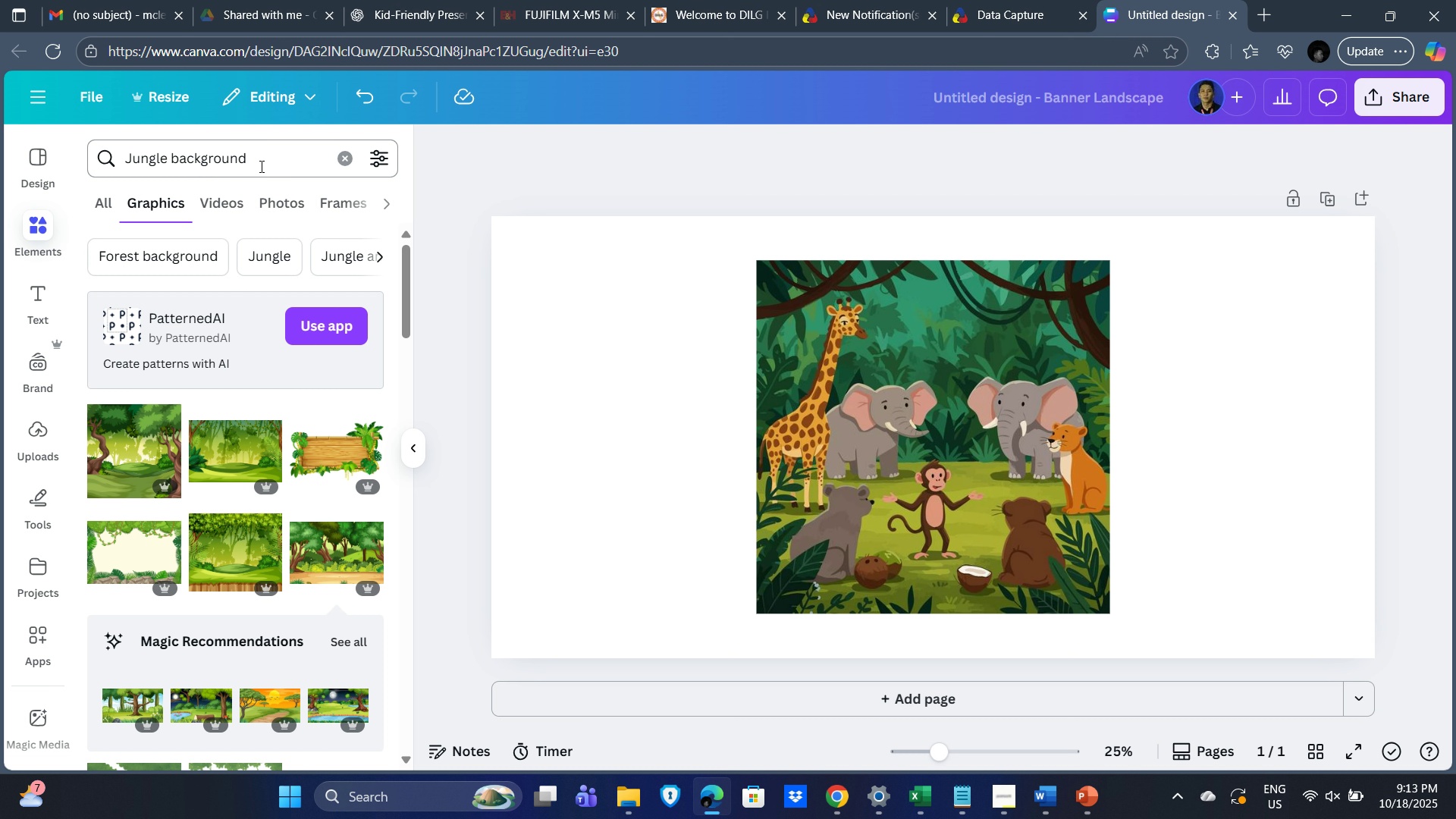 
left_click_drag(start_coordinate=[284, 161], to_coordinate=[33, 157])
 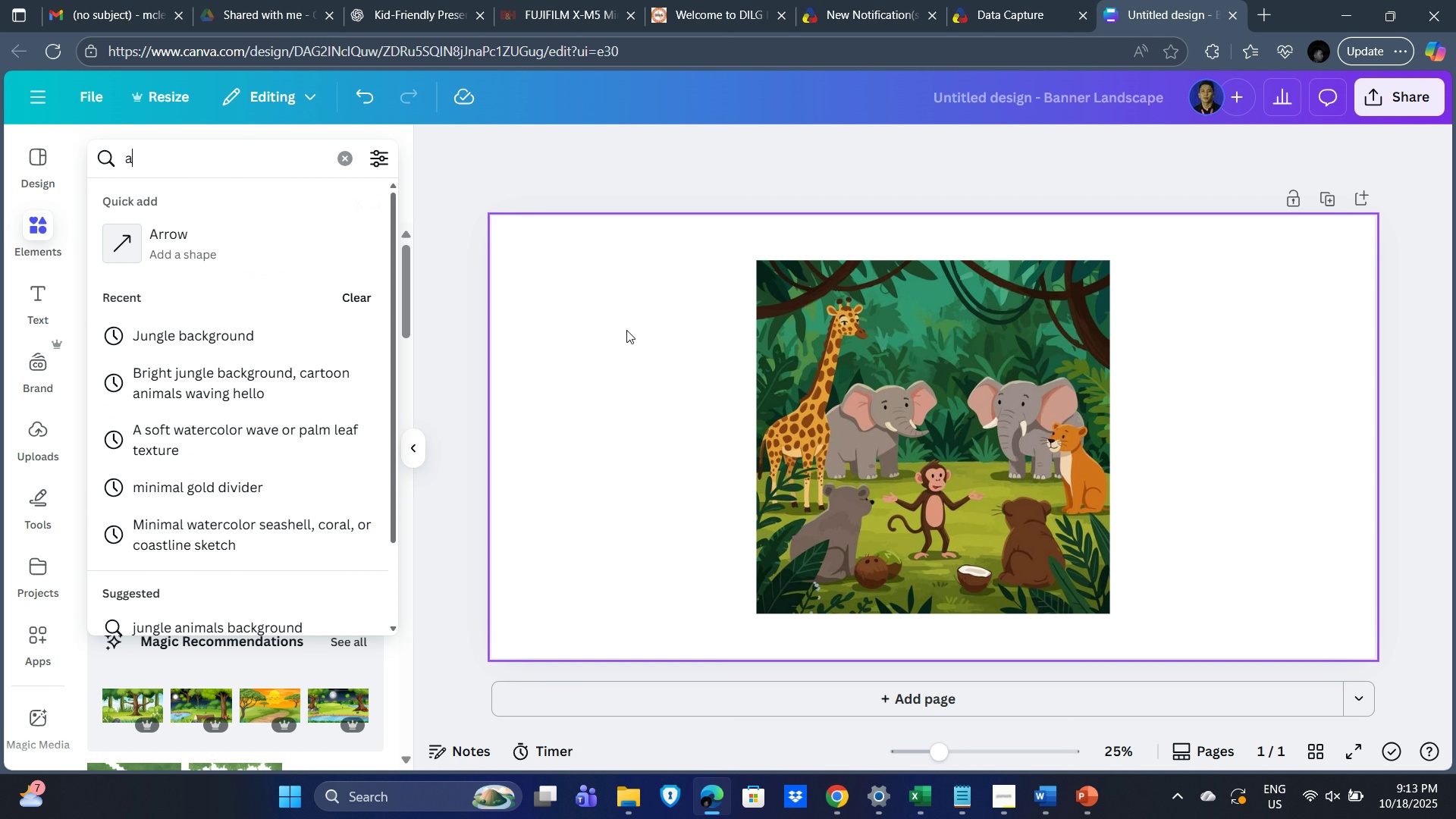 
type(animals cartoon)
 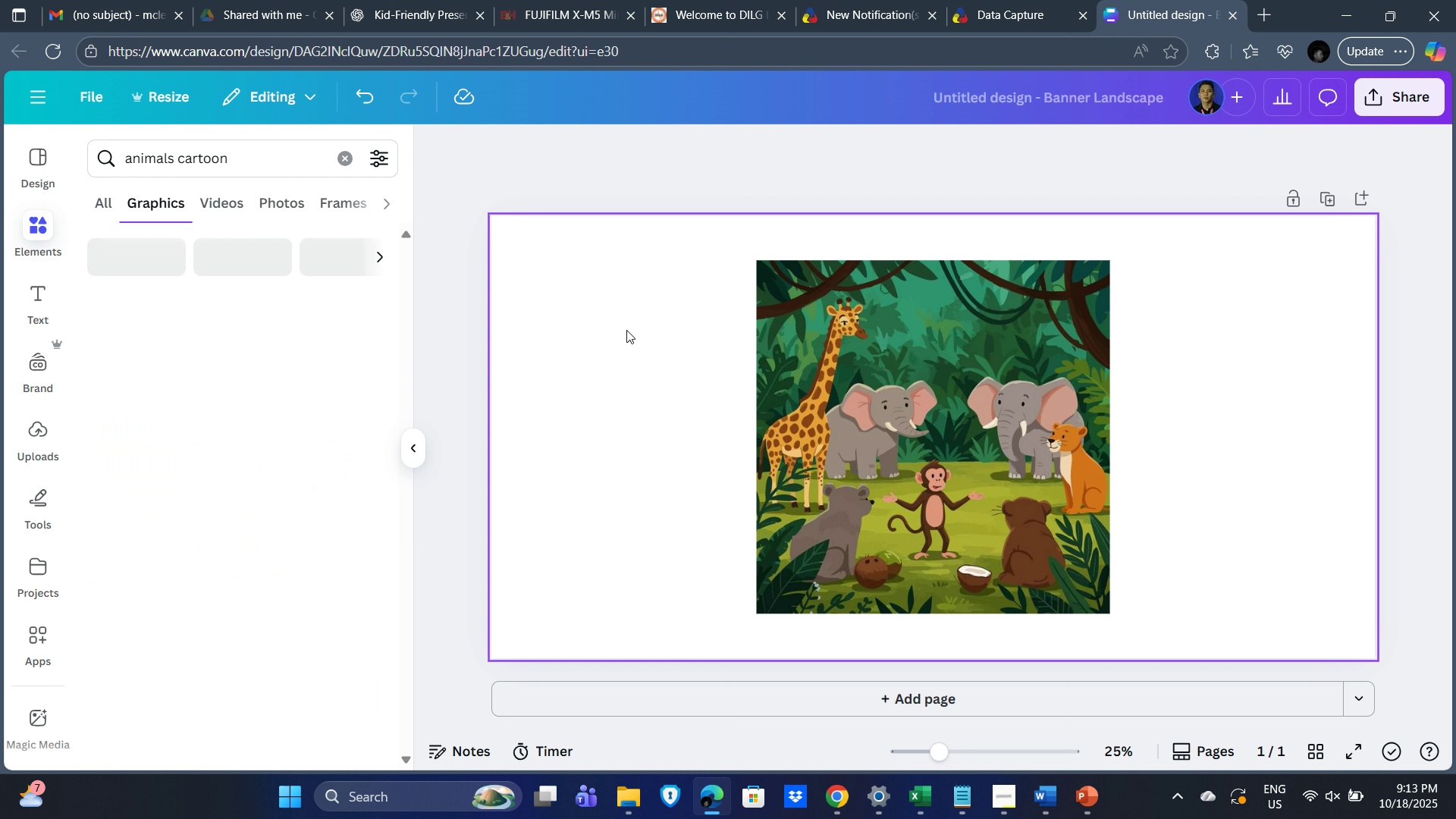 
key(Enter)
 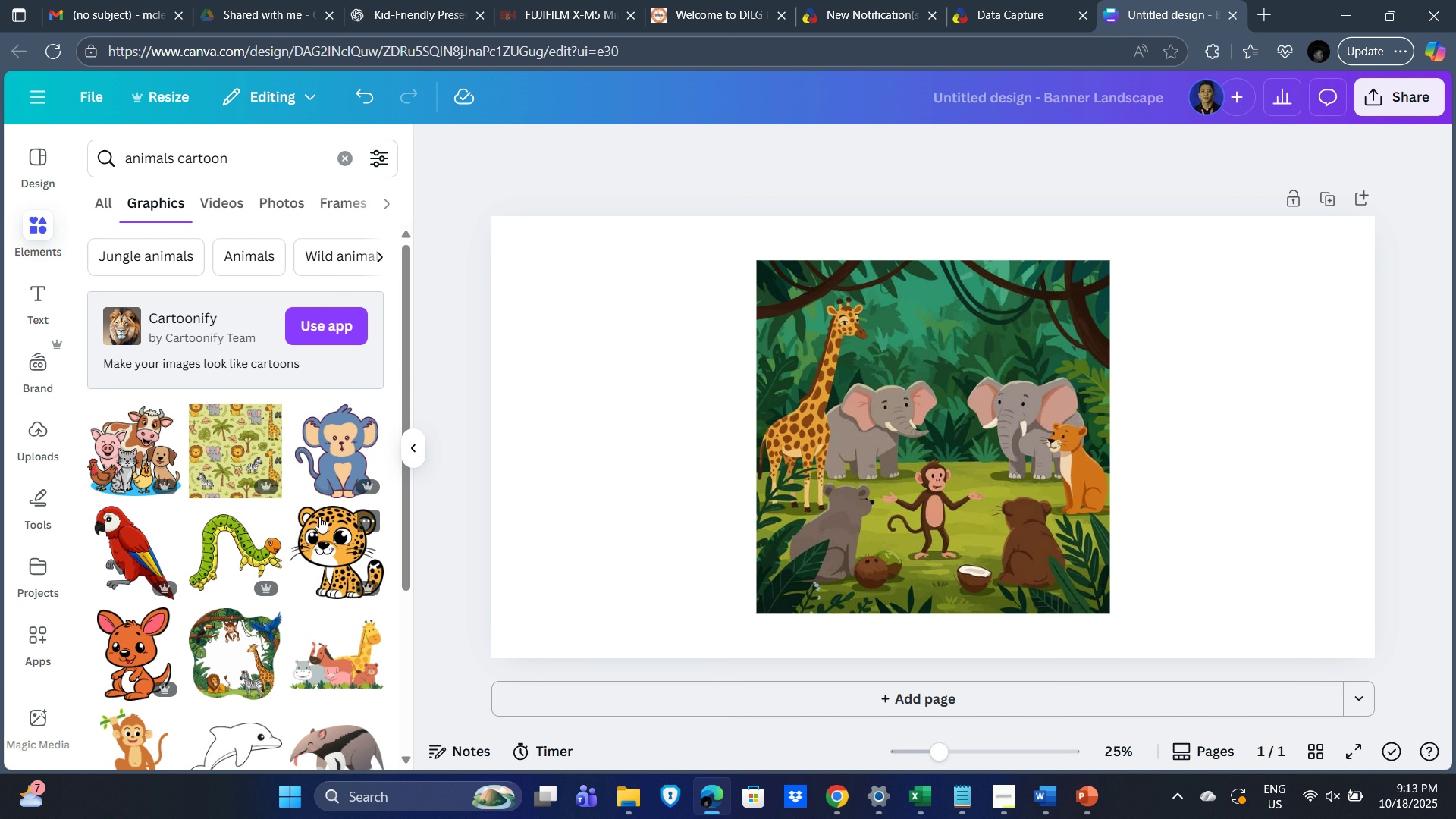 
scroll: coordinate [245, 582], scroll_direction: down, amount: 10.0
 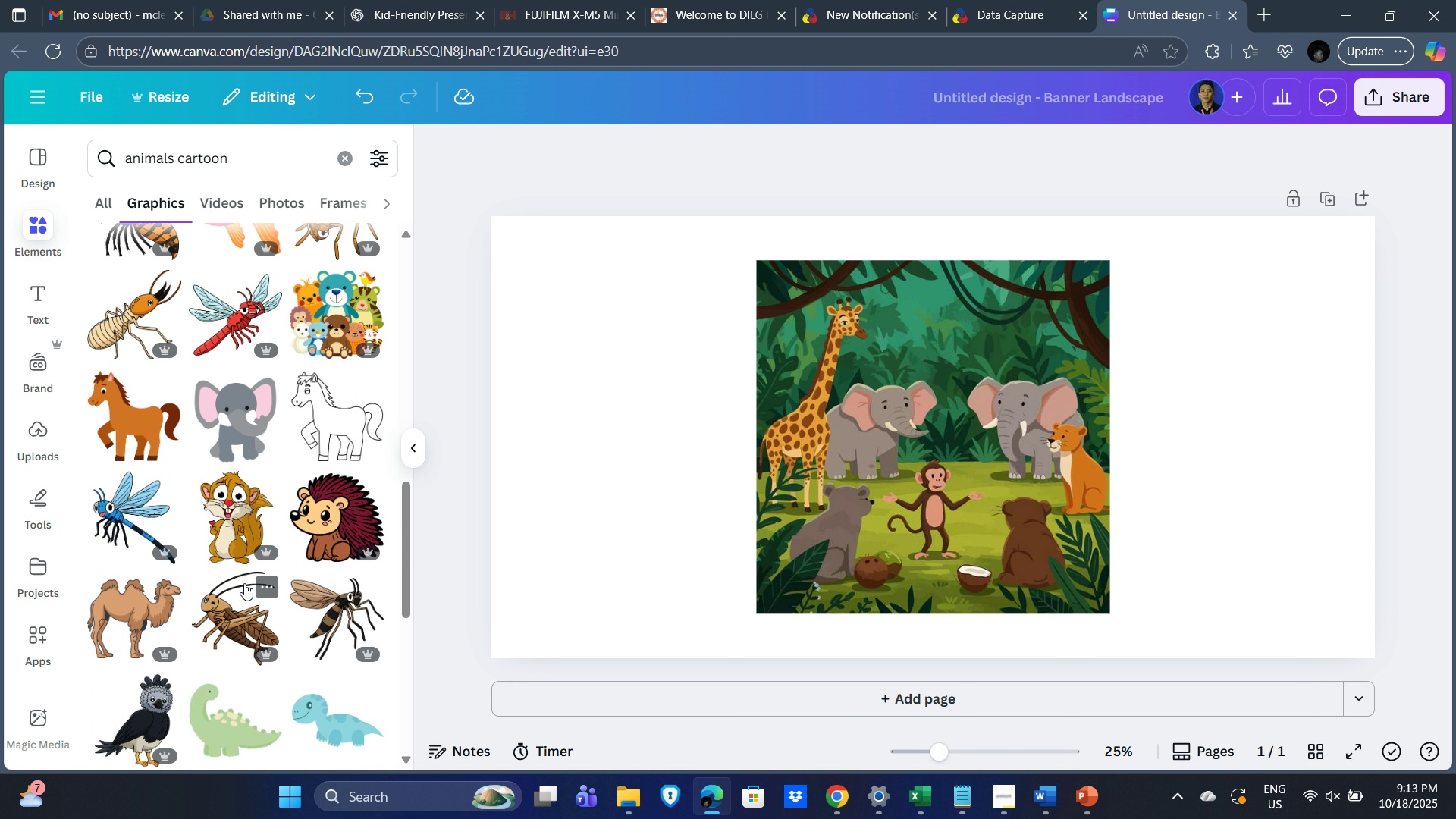 
scroll: coordinate [244, 579], scroll_direction: up, amount: 5.0
 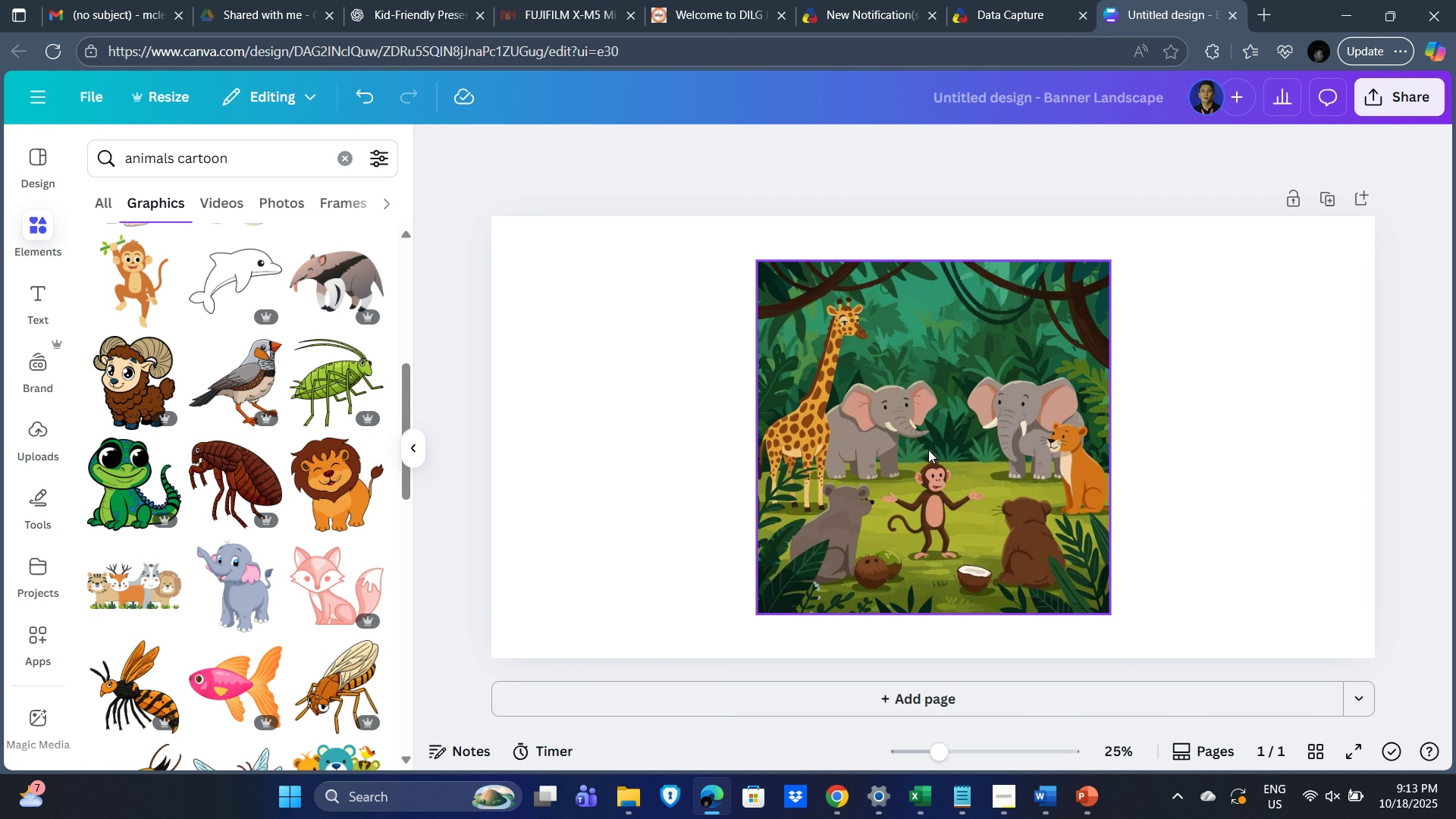 
left_click([930, 448])
 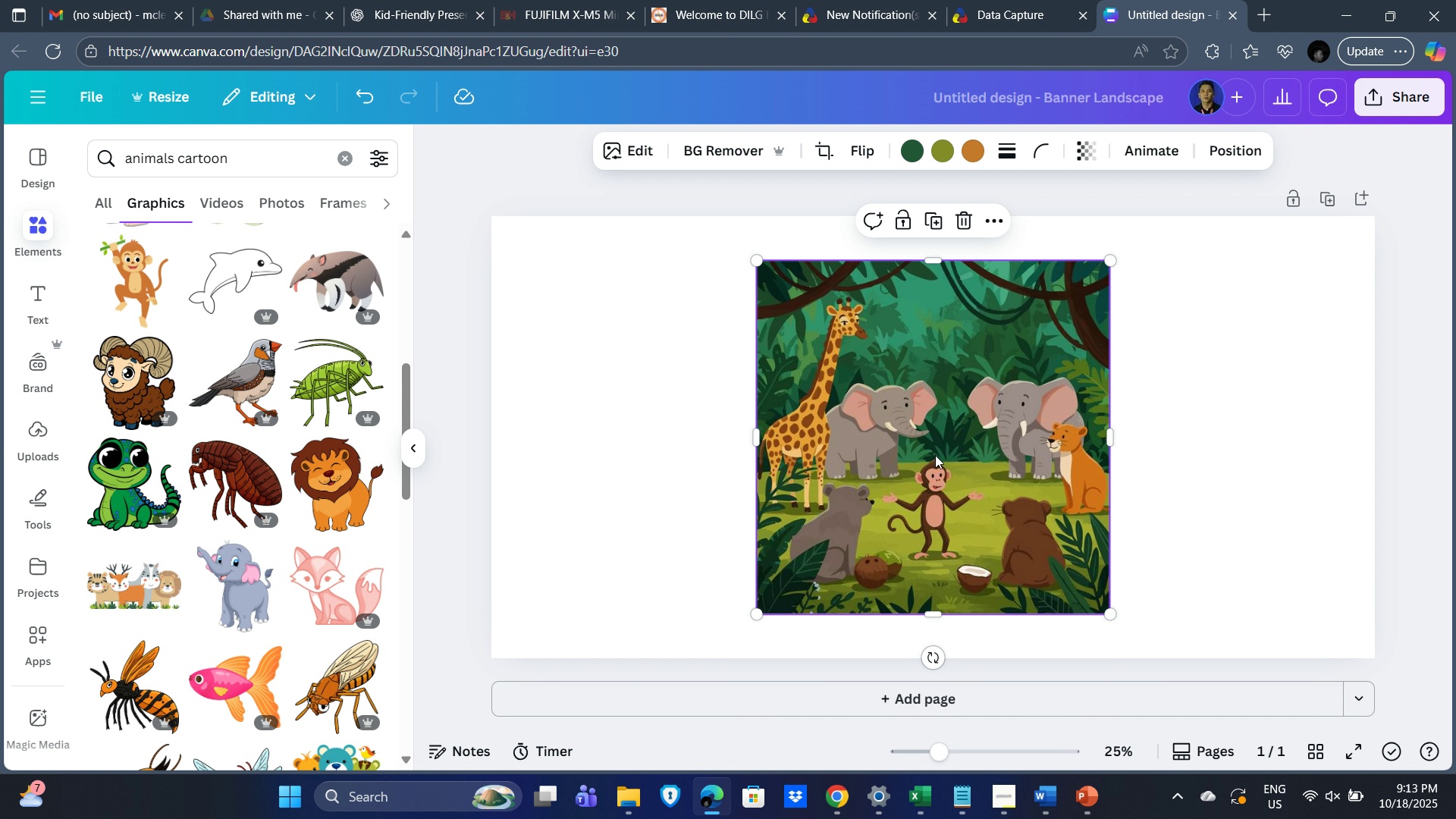 
left_click([933, 453])
 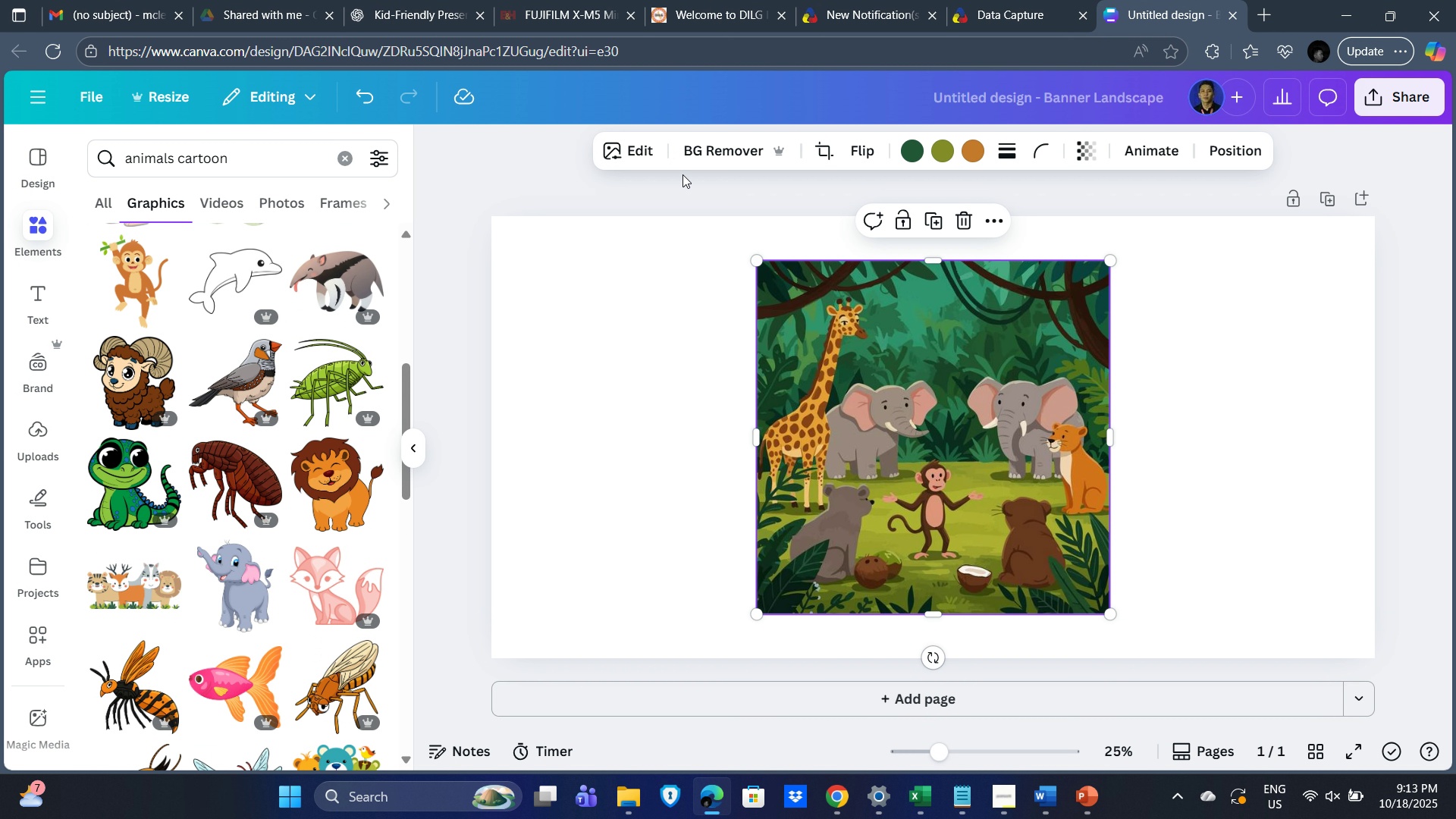 
left_click([714, 146])
 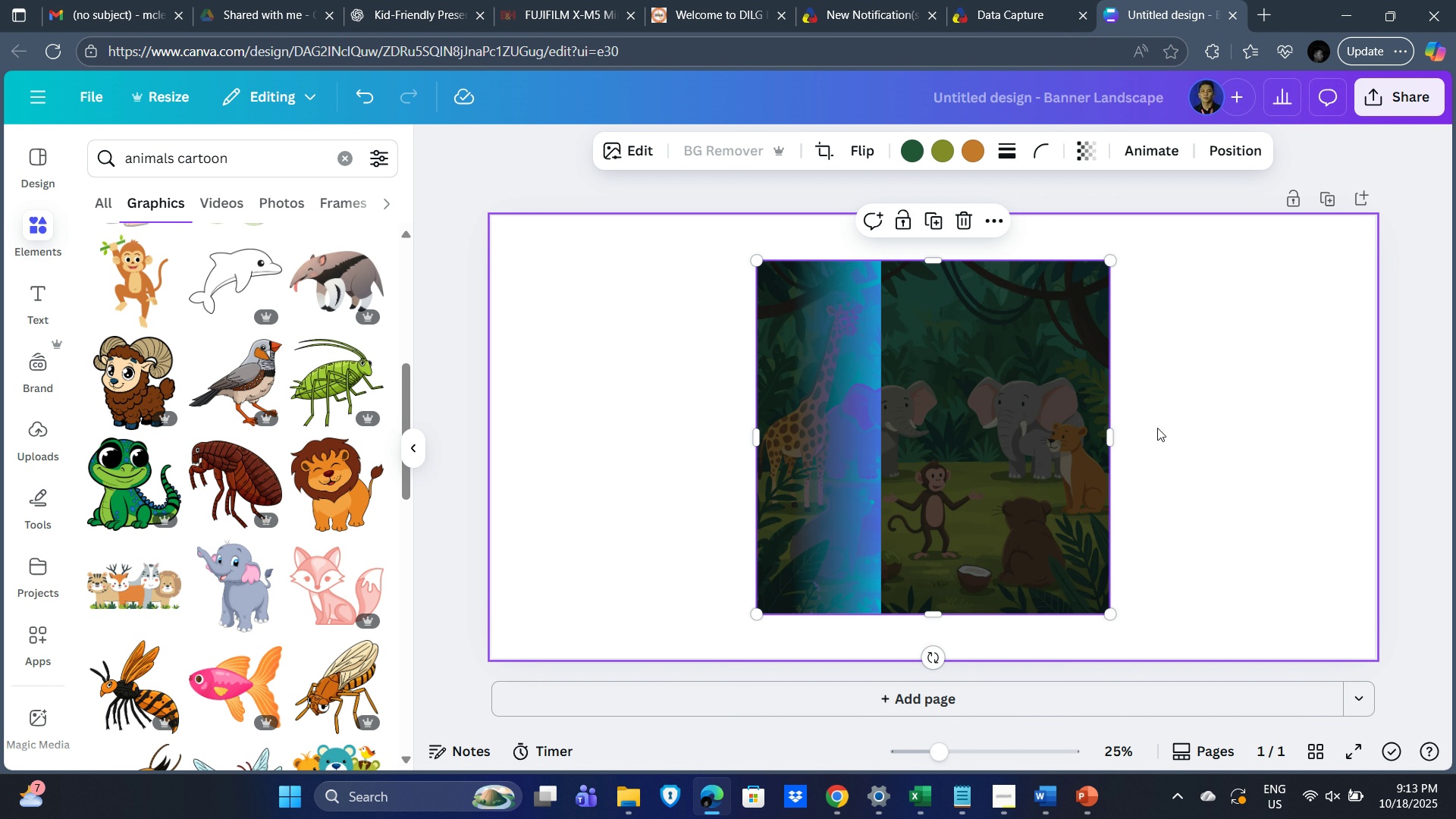 
mouse_move([1136, 434])
 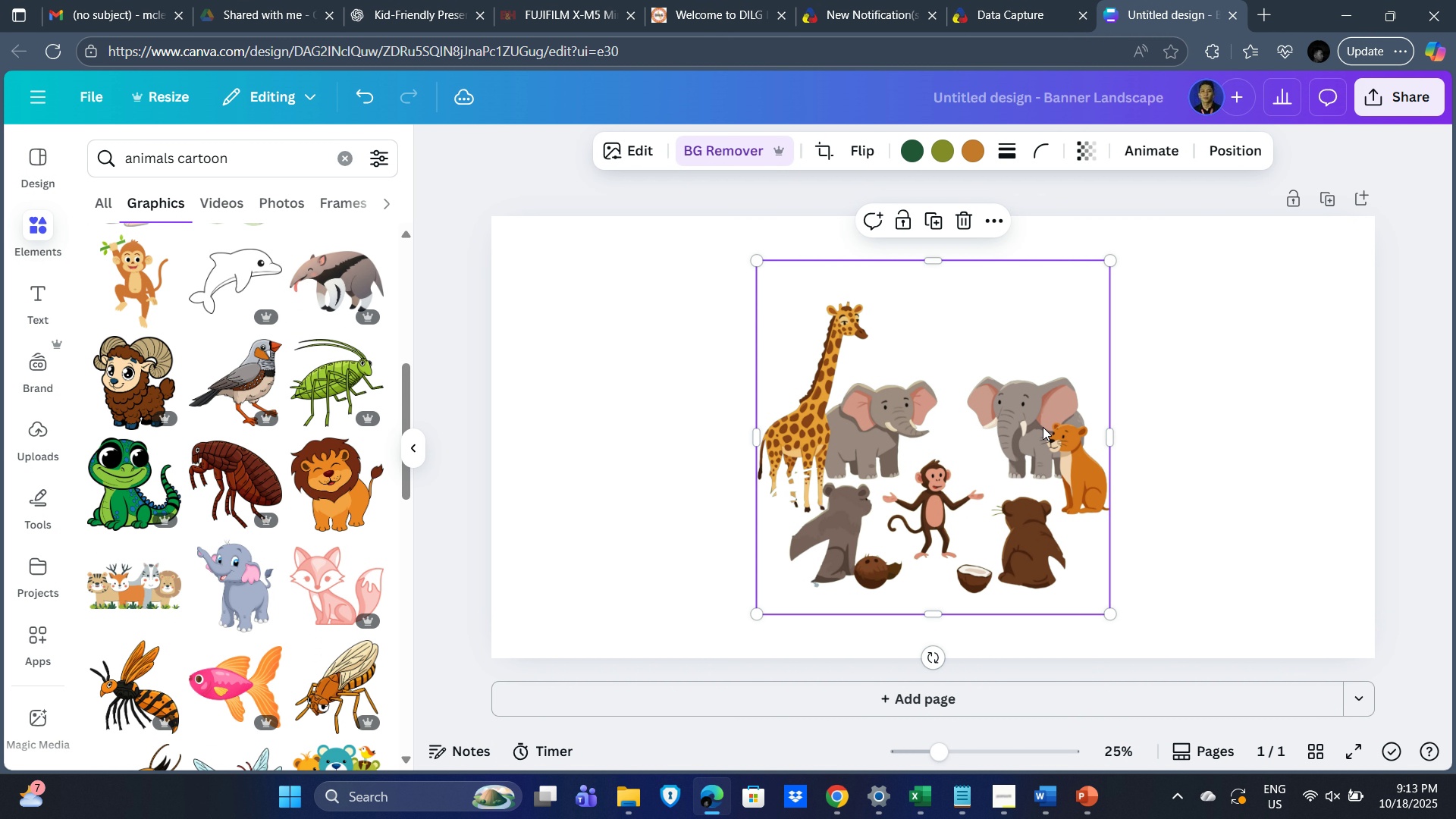 
left_click([1043, 425])
 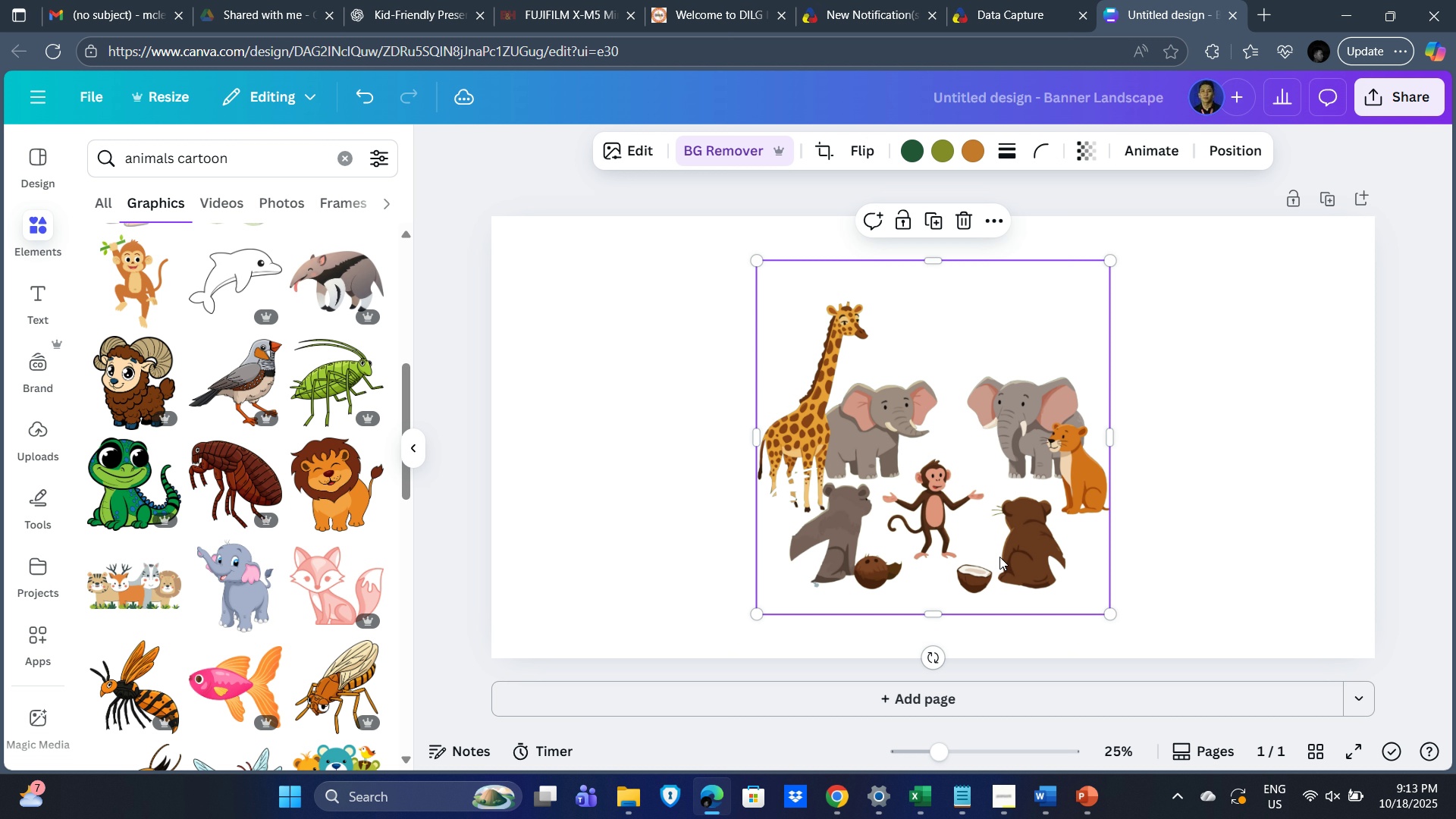 
hold_key(key=ControlLeft, duration=1.52)
 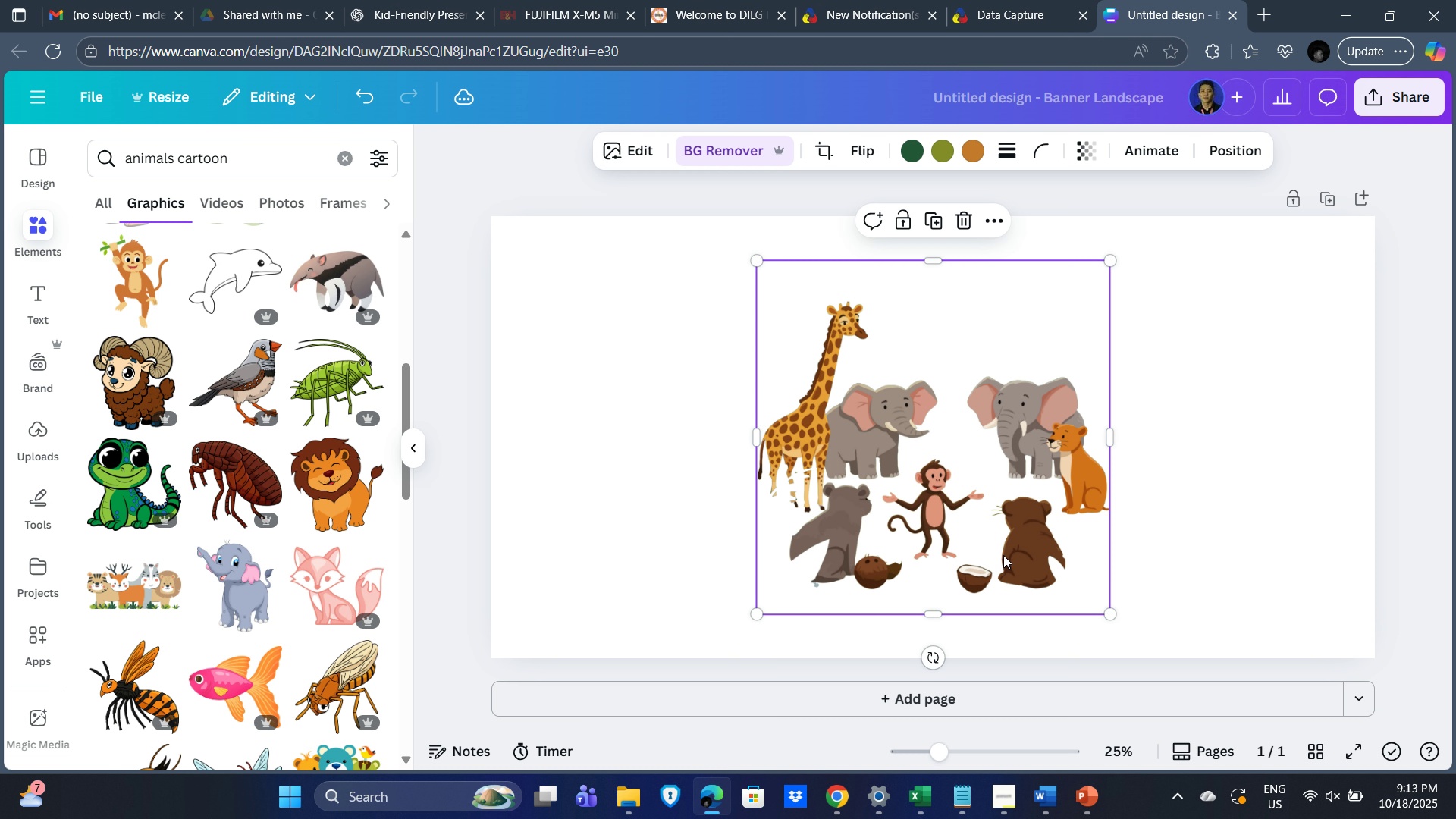 
hold_key(key=ControlLeft, duration=0.53)
 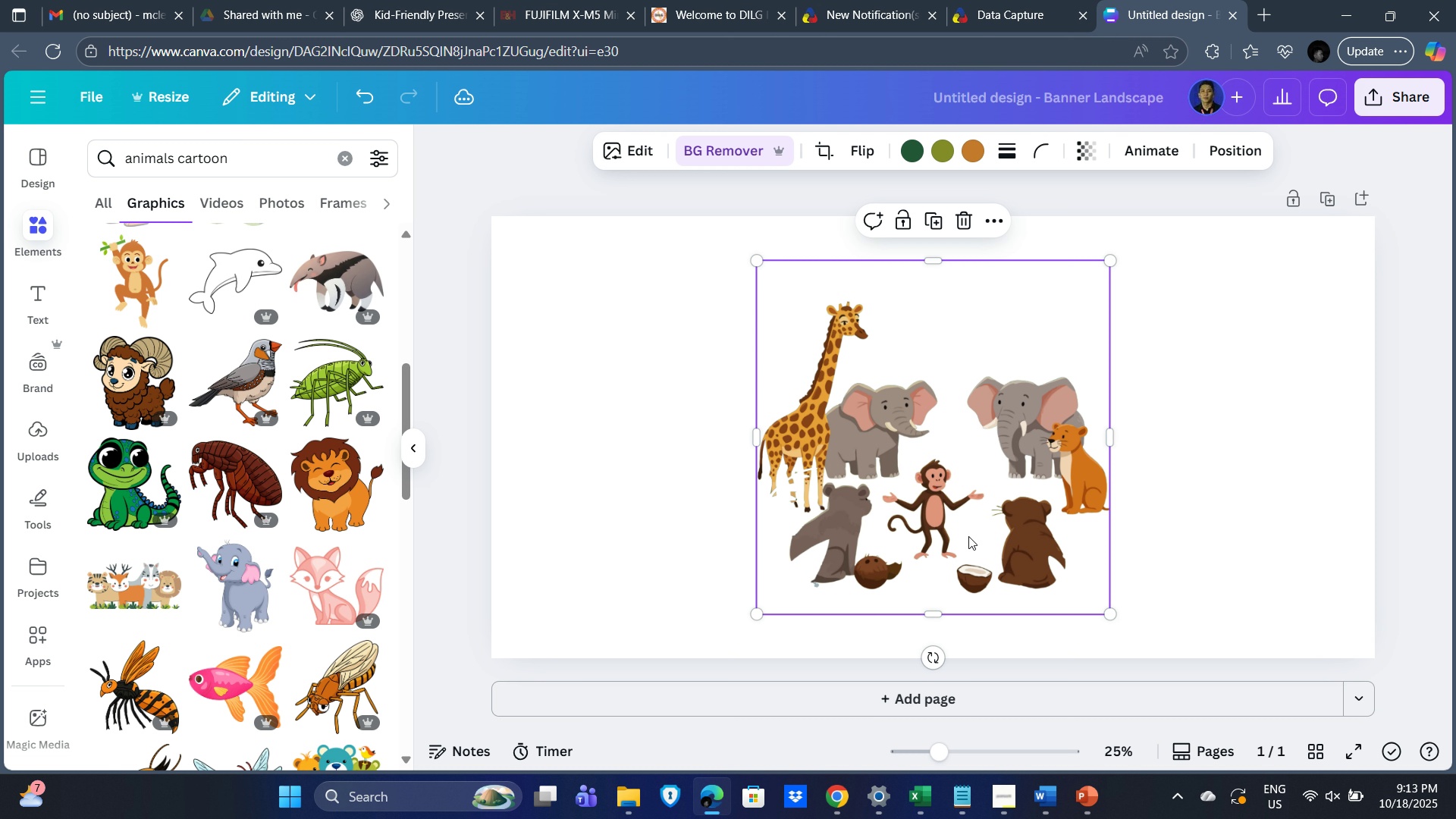 
key(Control+ControlLeft)
 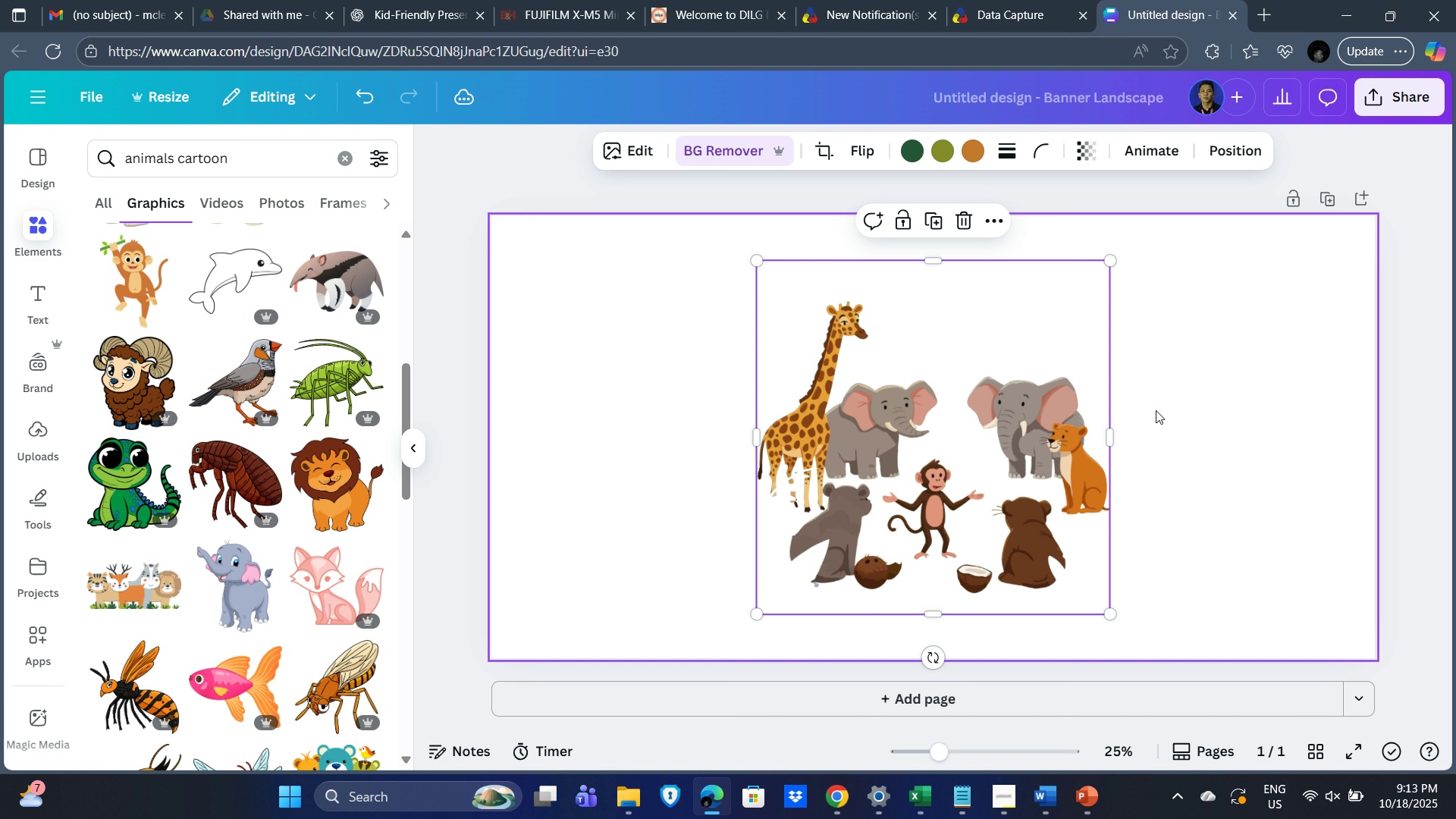 
left_click([1157, 411])
 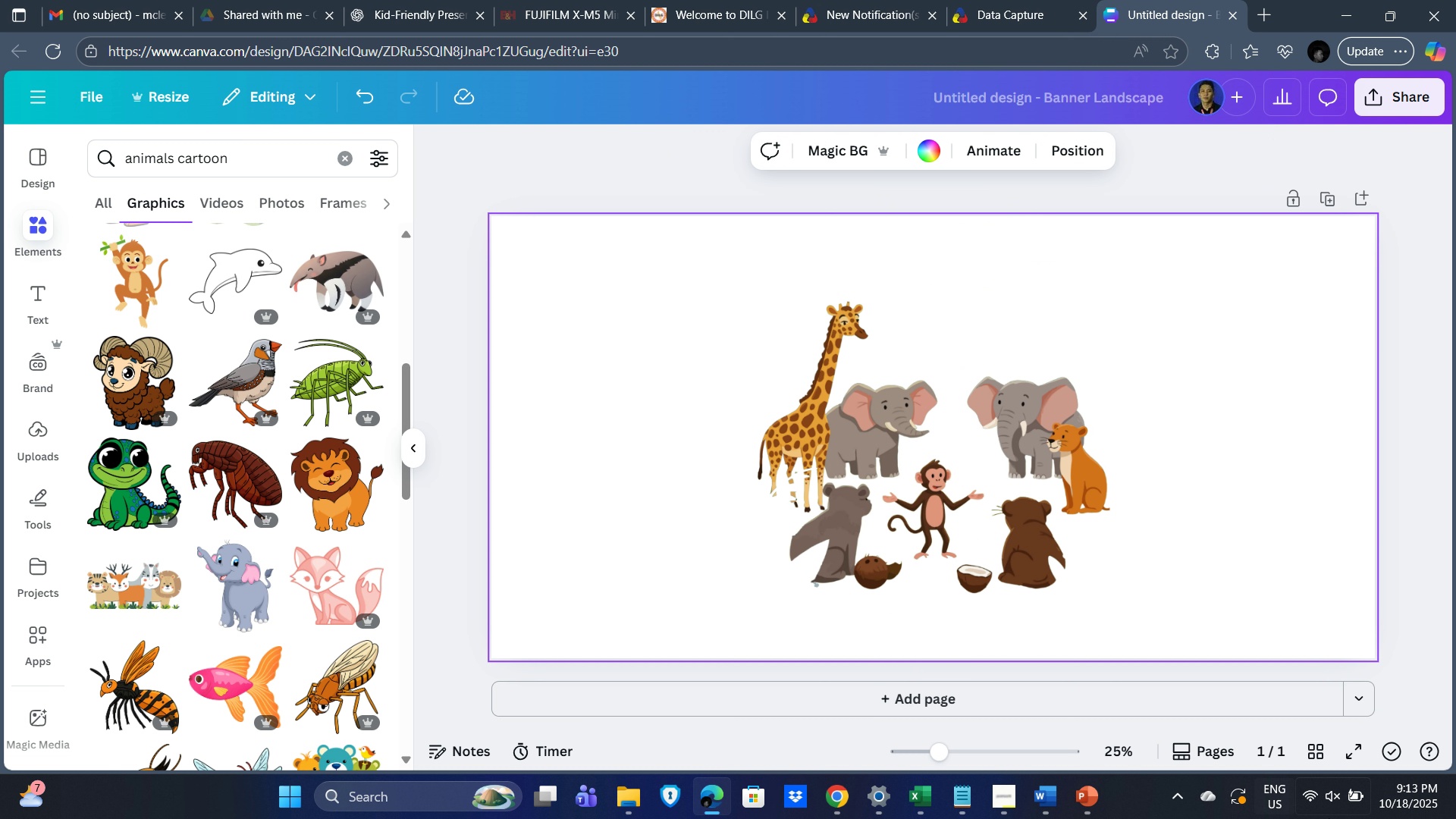 
key(PrintScreen)
 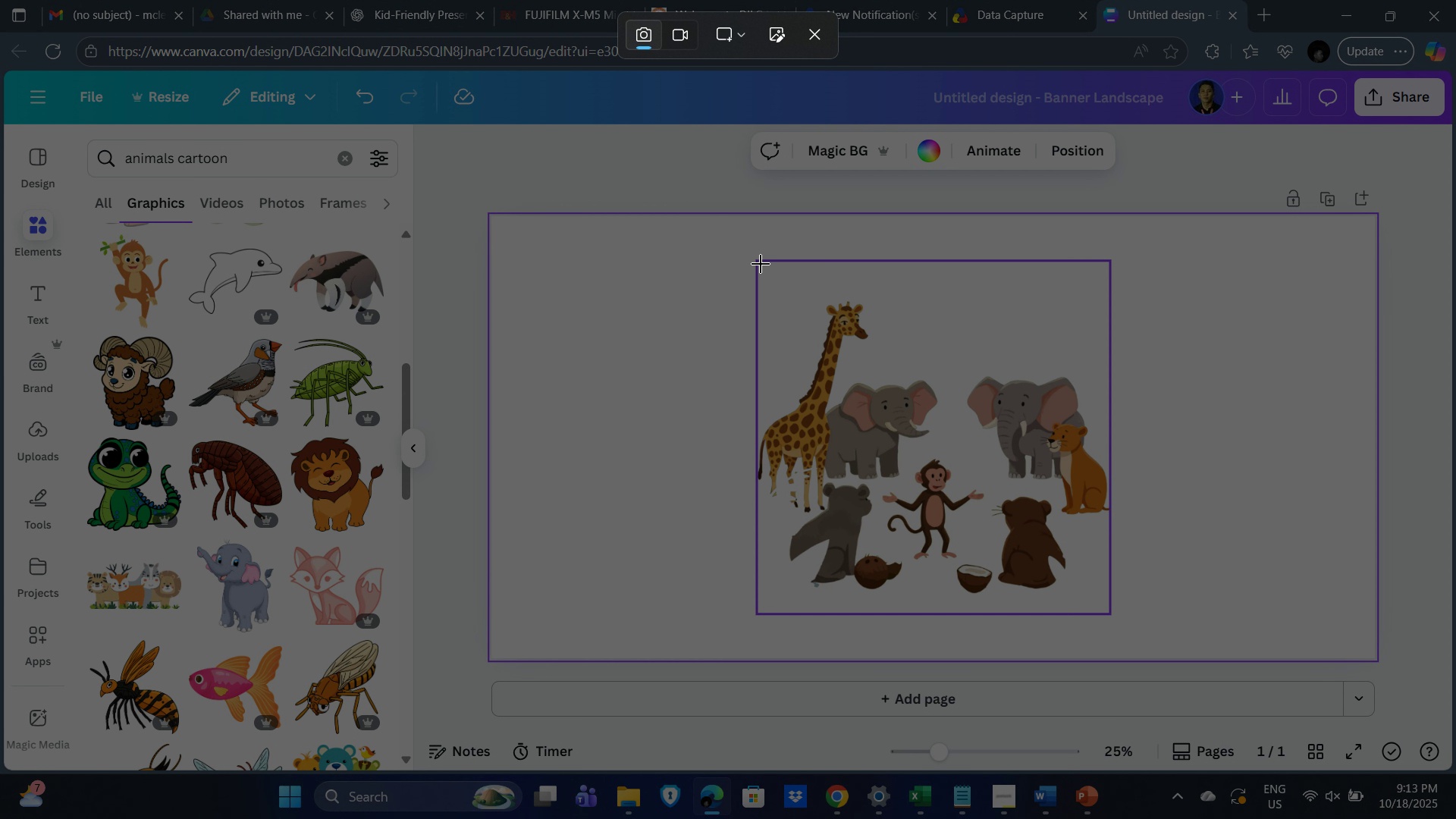 
left_click_drag(start_coordinate=[761, 267], to_coordinate=[1107, 598])
 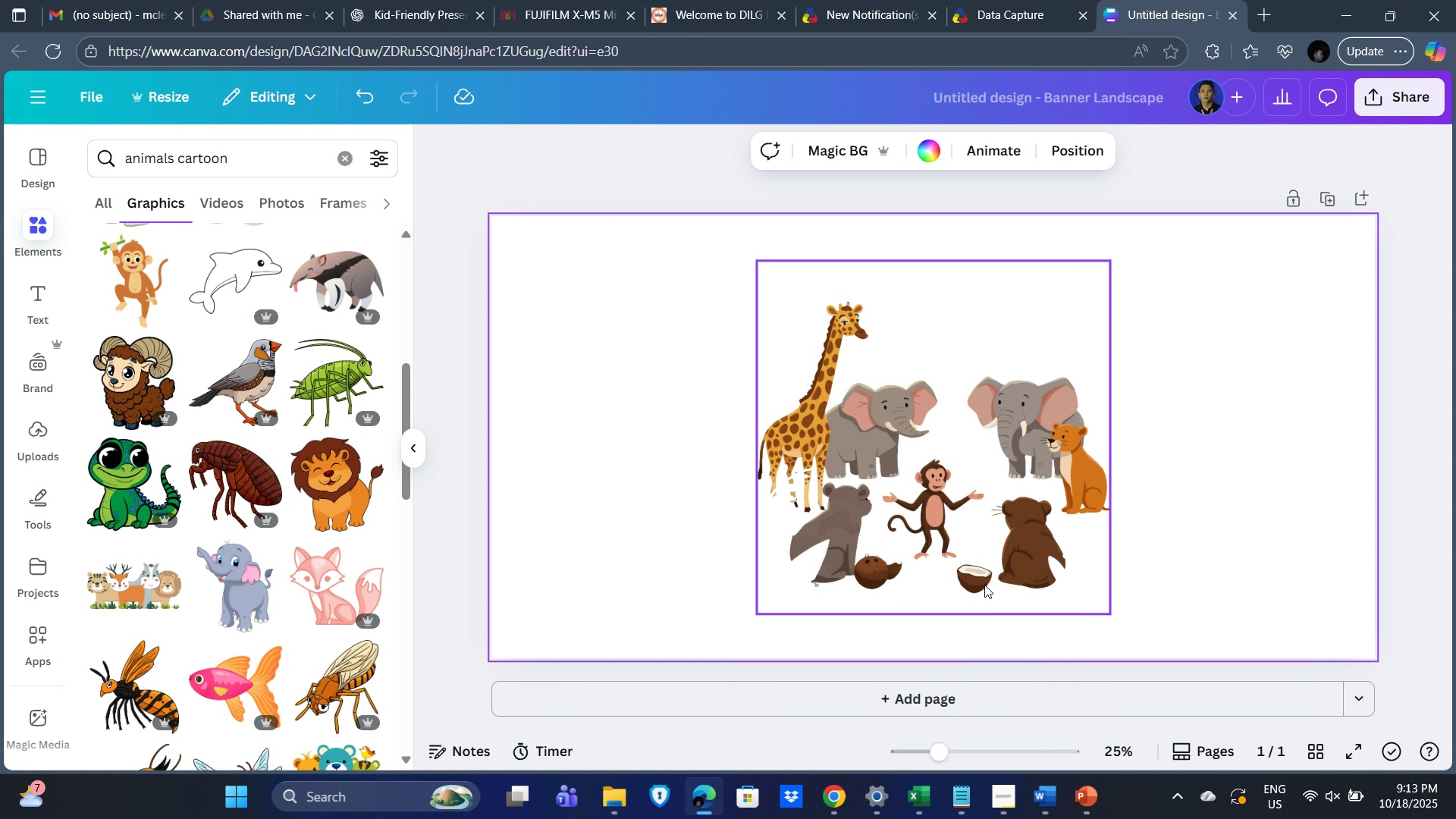 
key(Alt+Tab)
 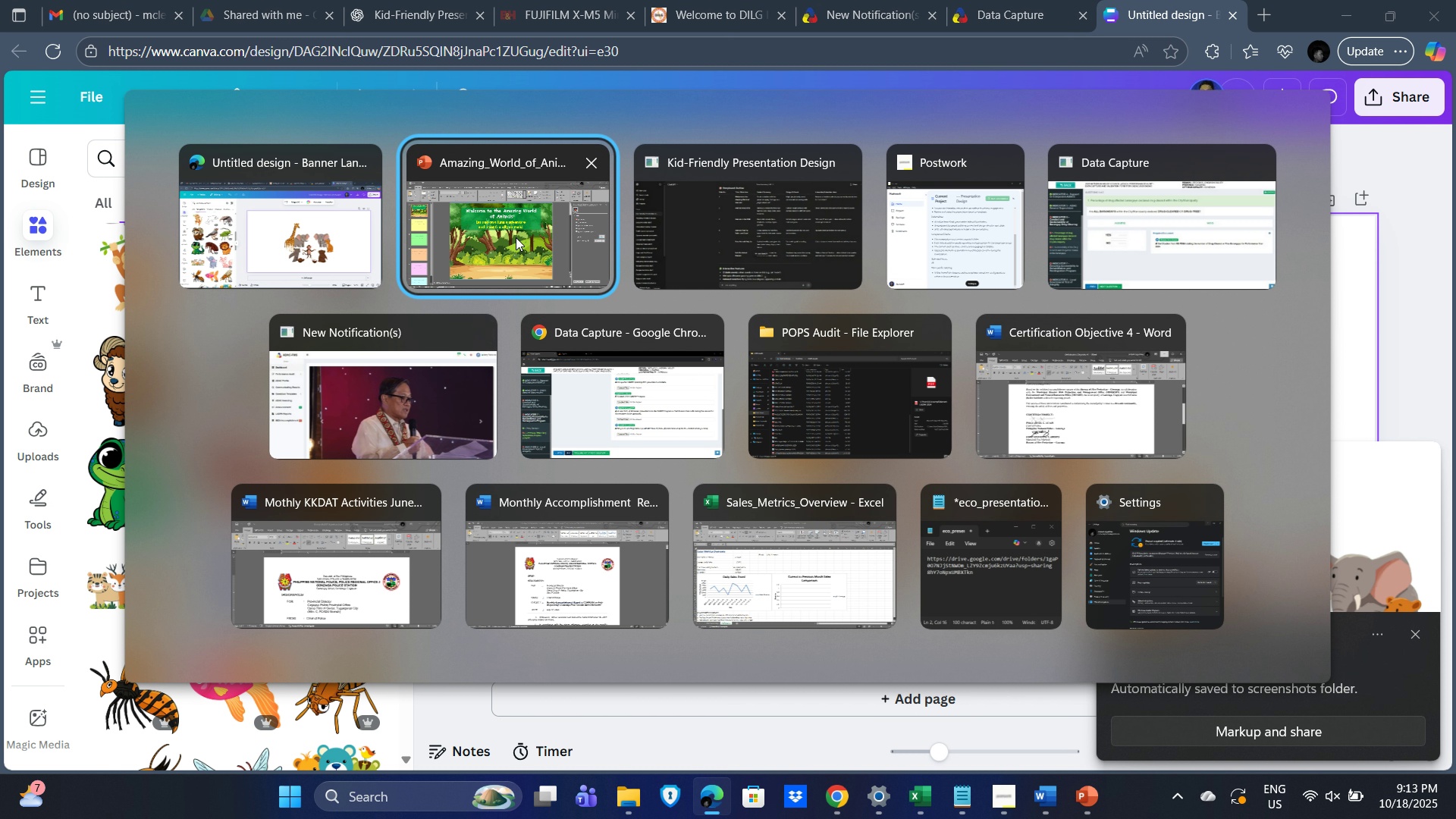 
left_click([516, 237])
 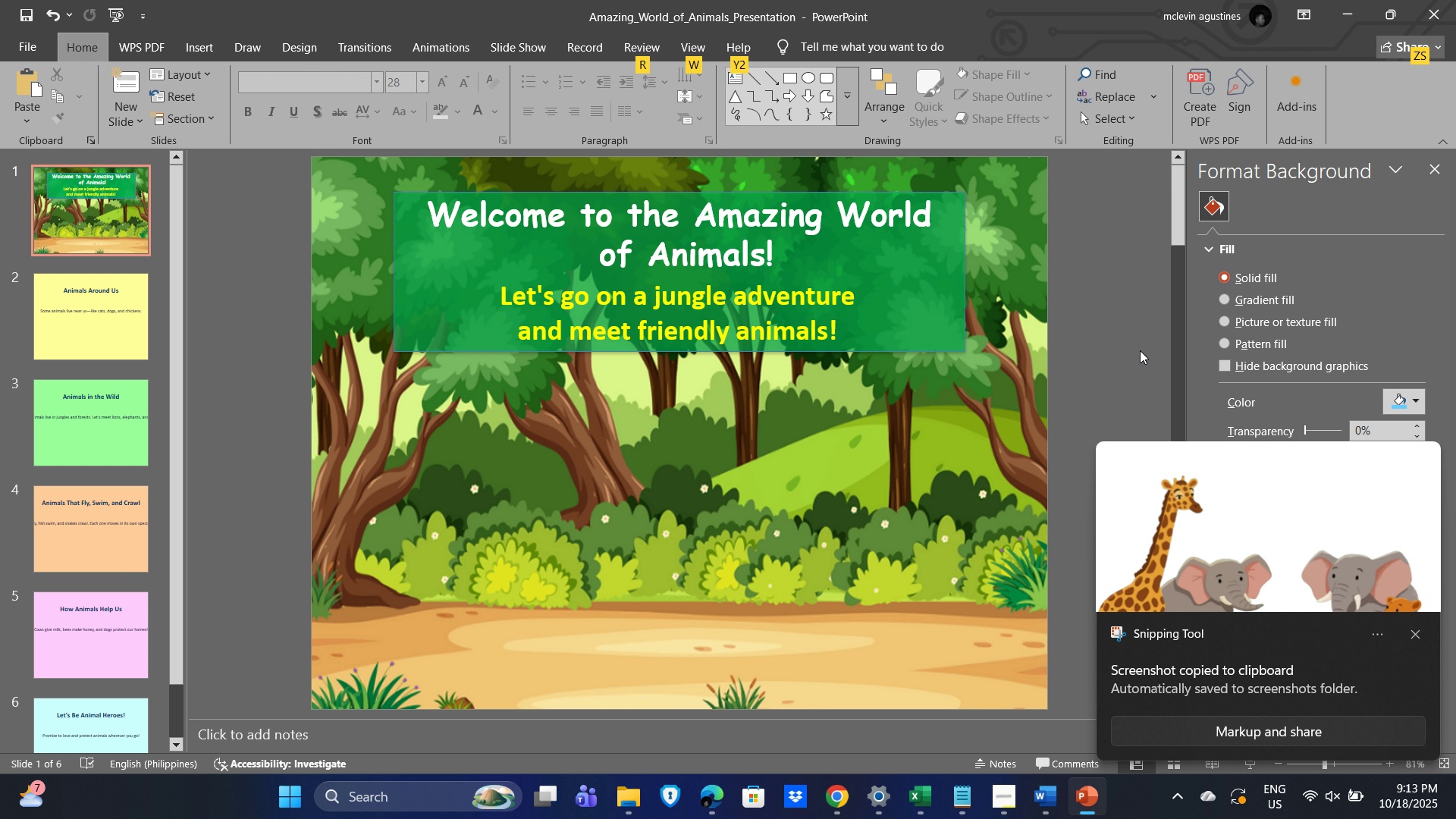 
key(Control+V)
 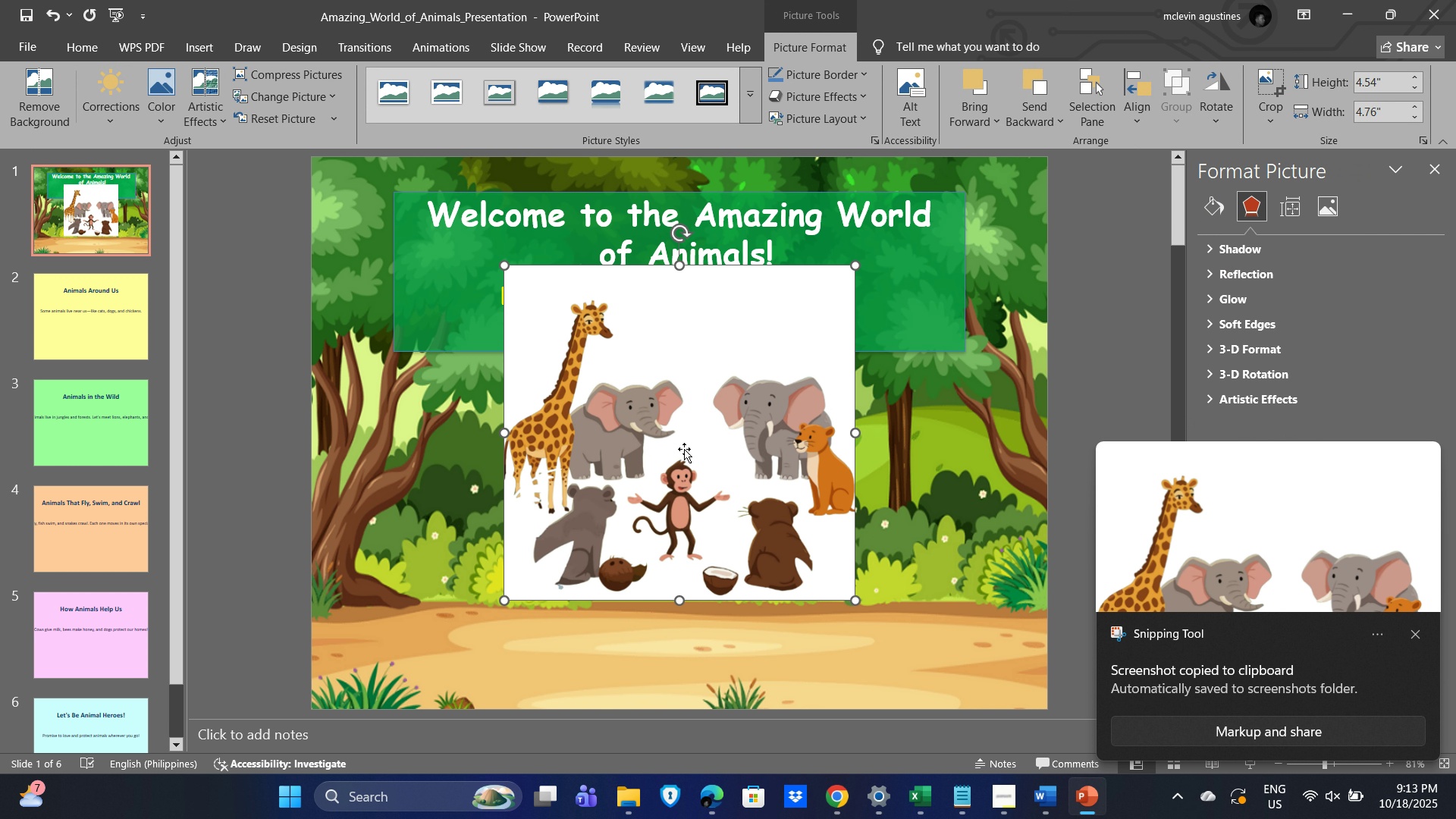 
left_click_drag(start_coordinate=[682, 447], to_coordinate=[683, 547])
 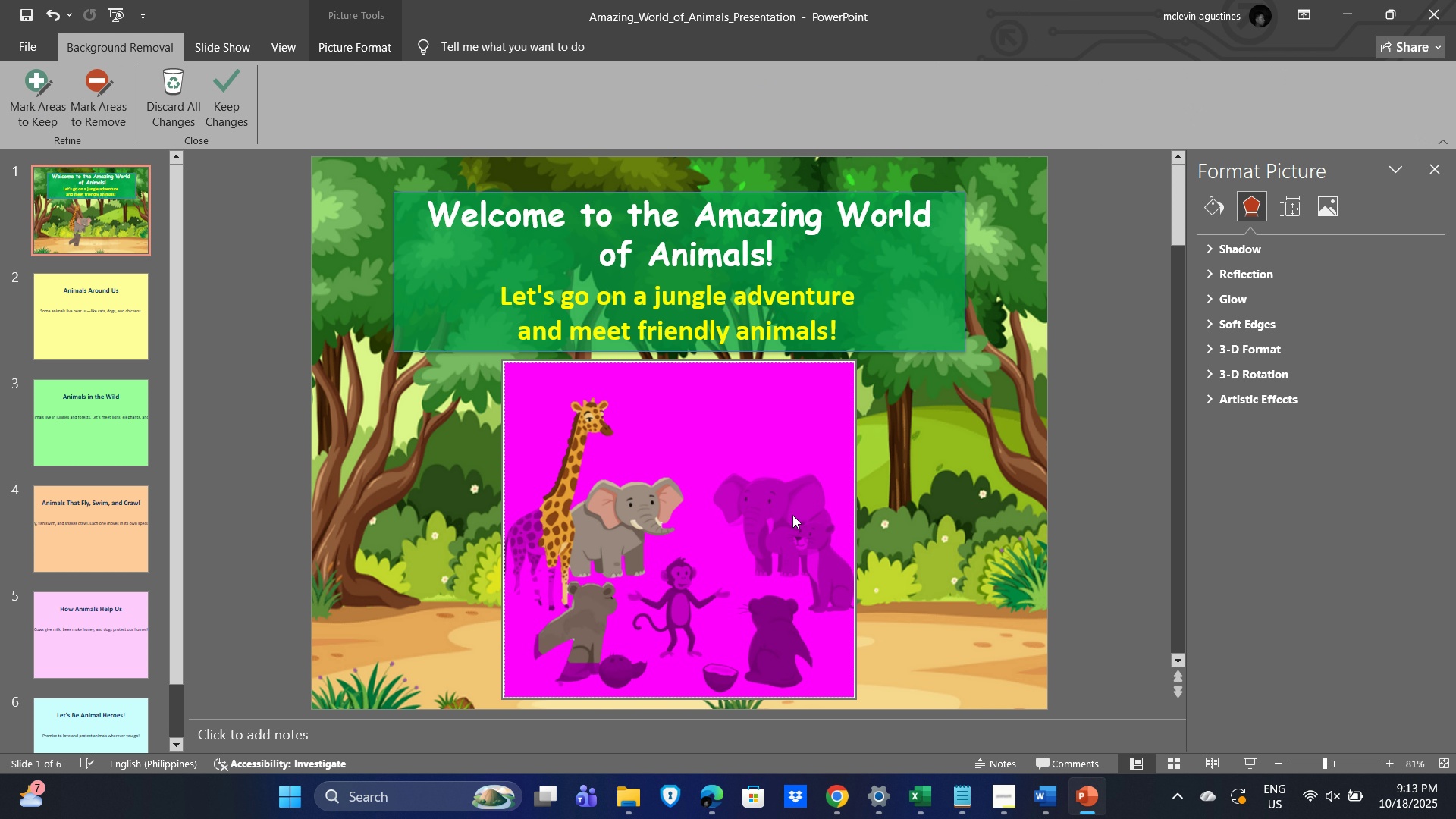 
wait(8.82)
 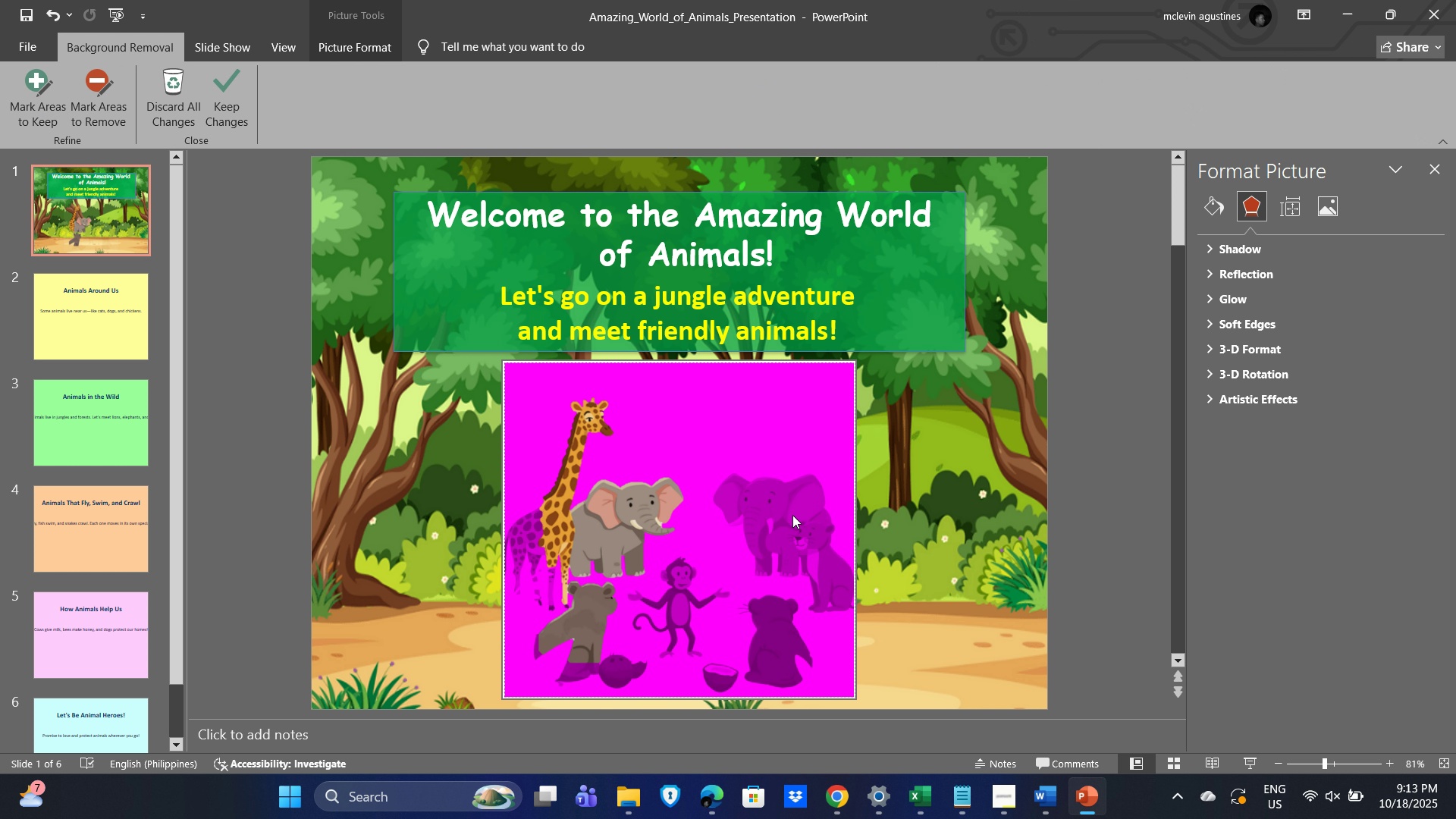 
left_click([58, 102])
 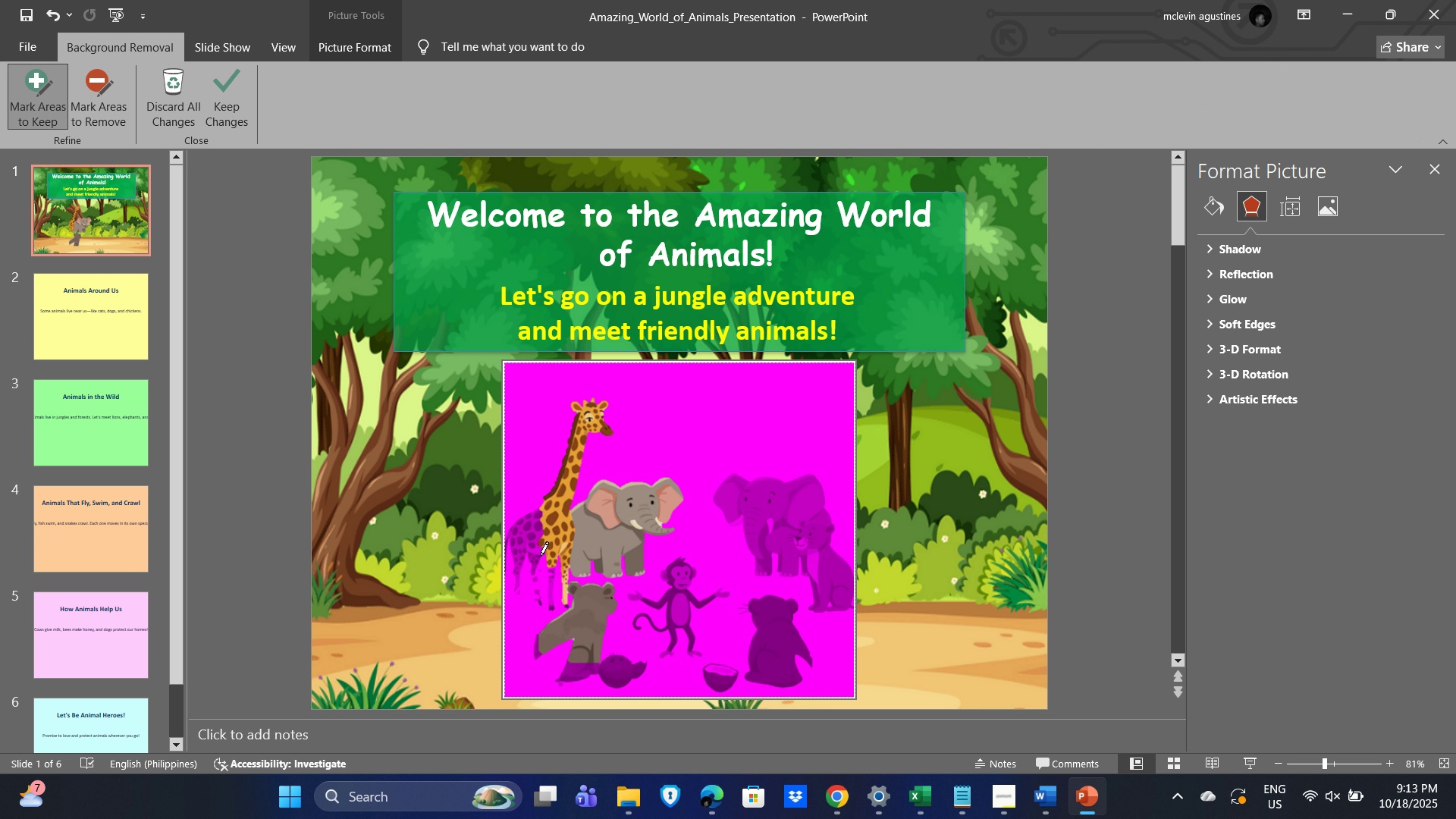 
left_click([525, 534])
 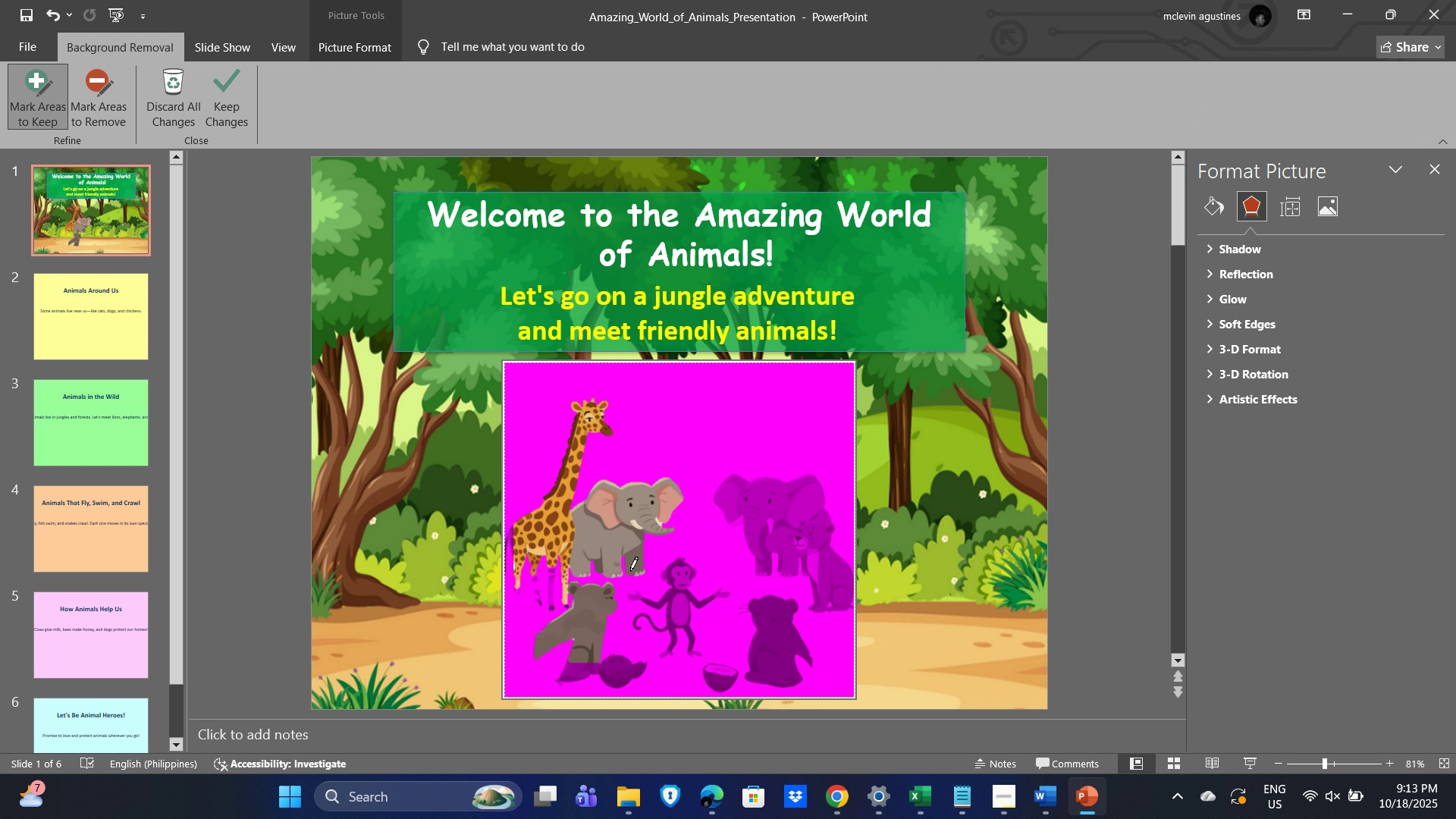 
left_click([638, 563])
 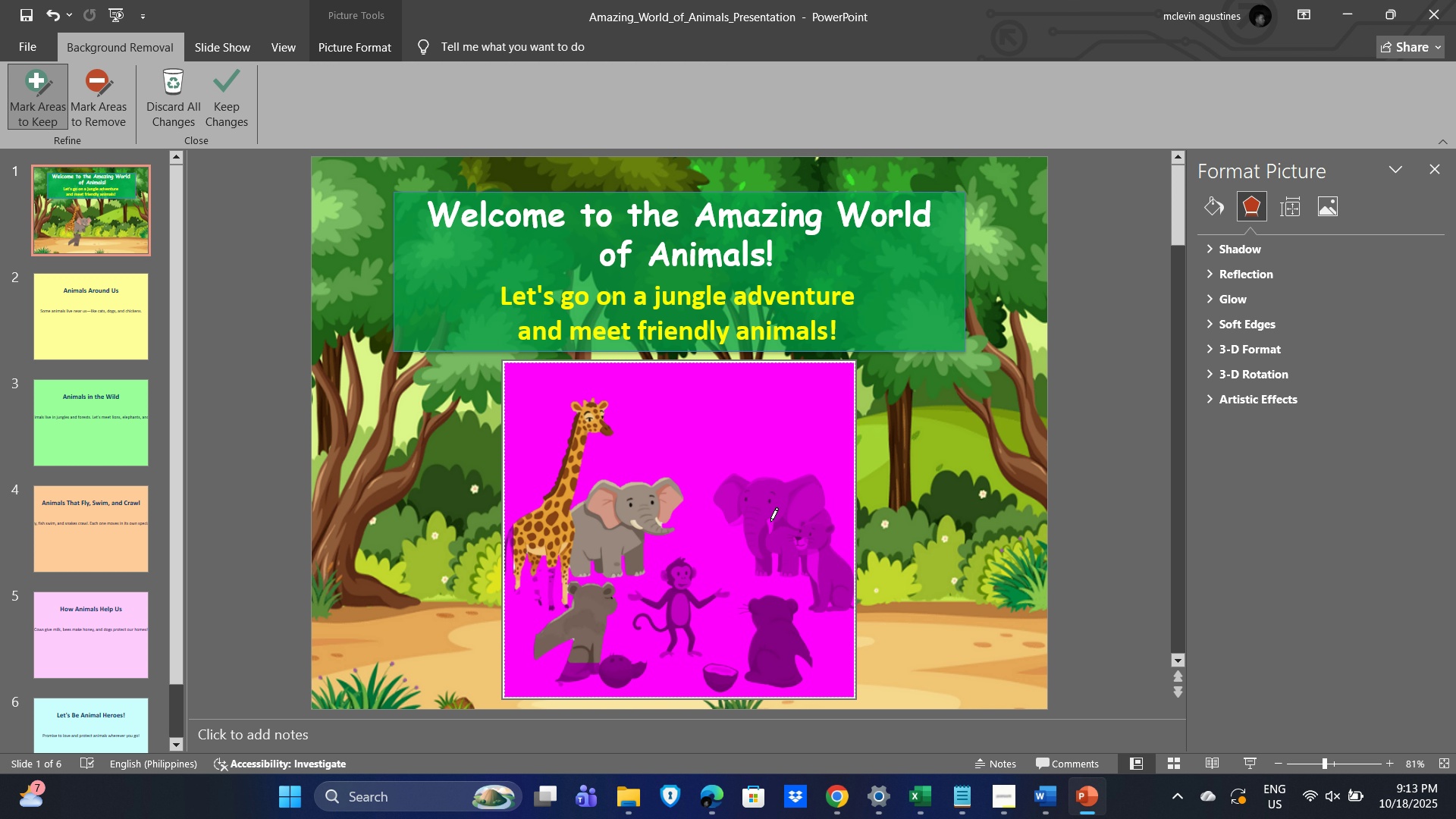 
left_click([767, 500])
 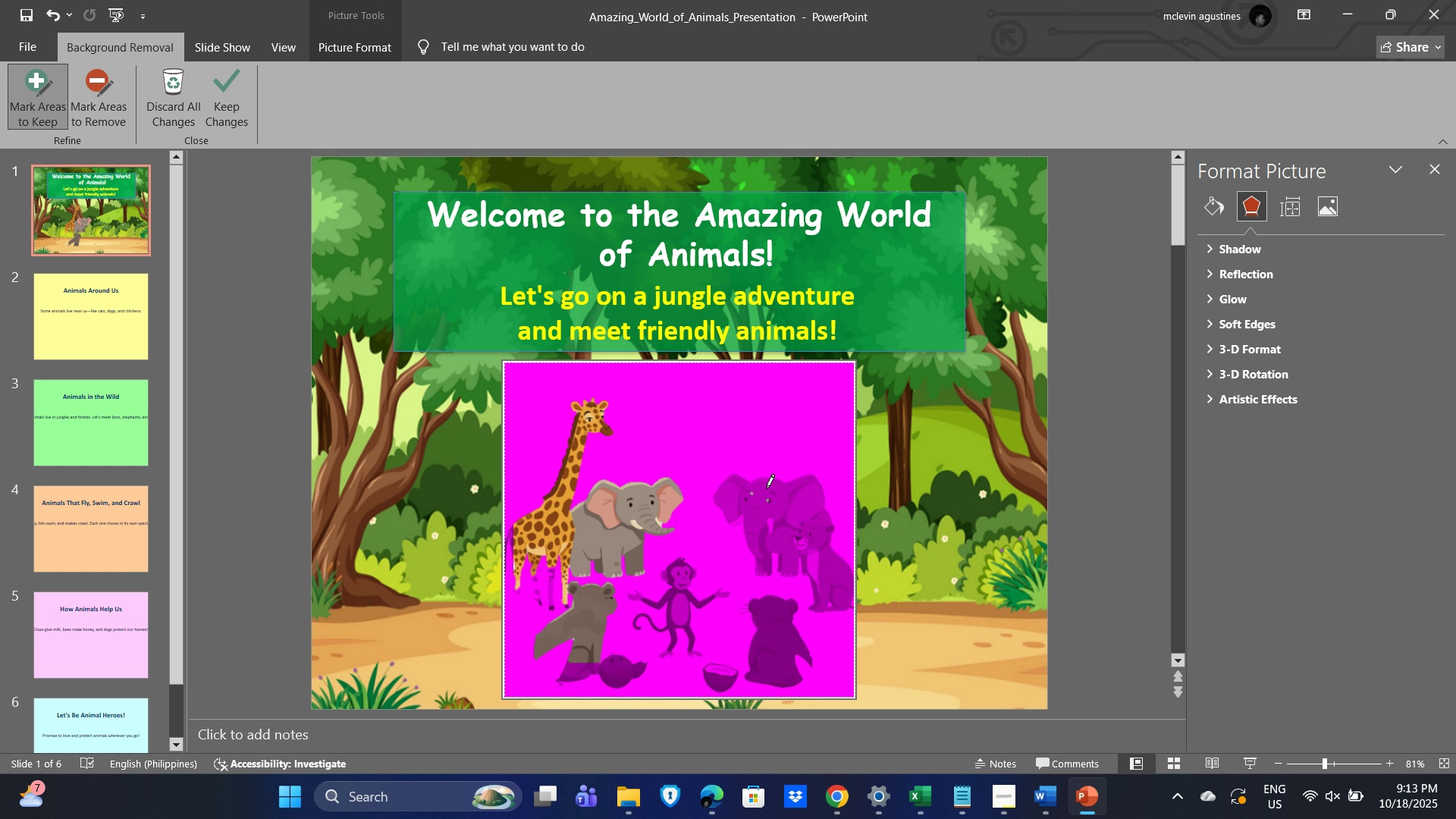 
left_click([800, 487])
 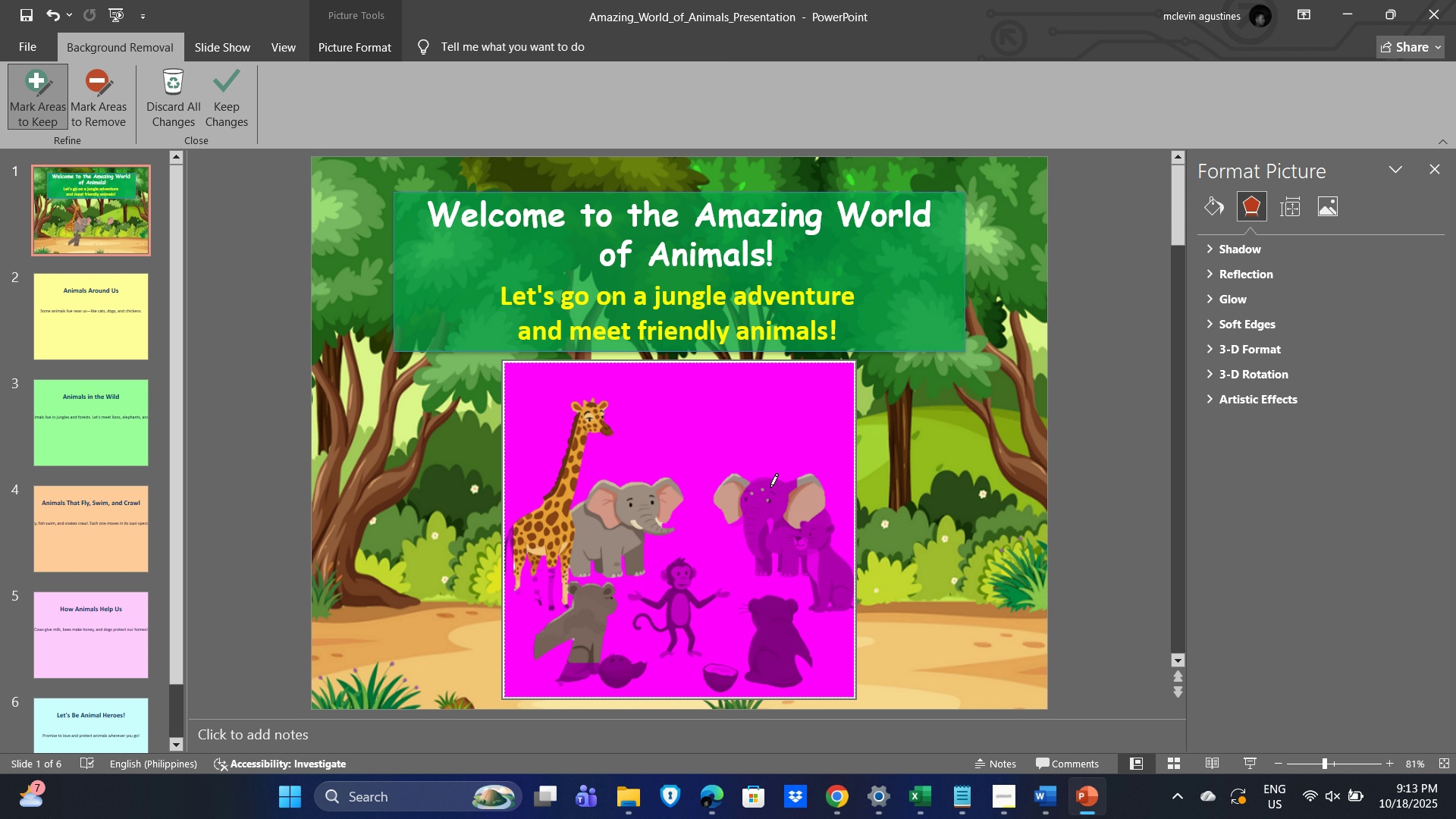 
left_click([770, 483])
 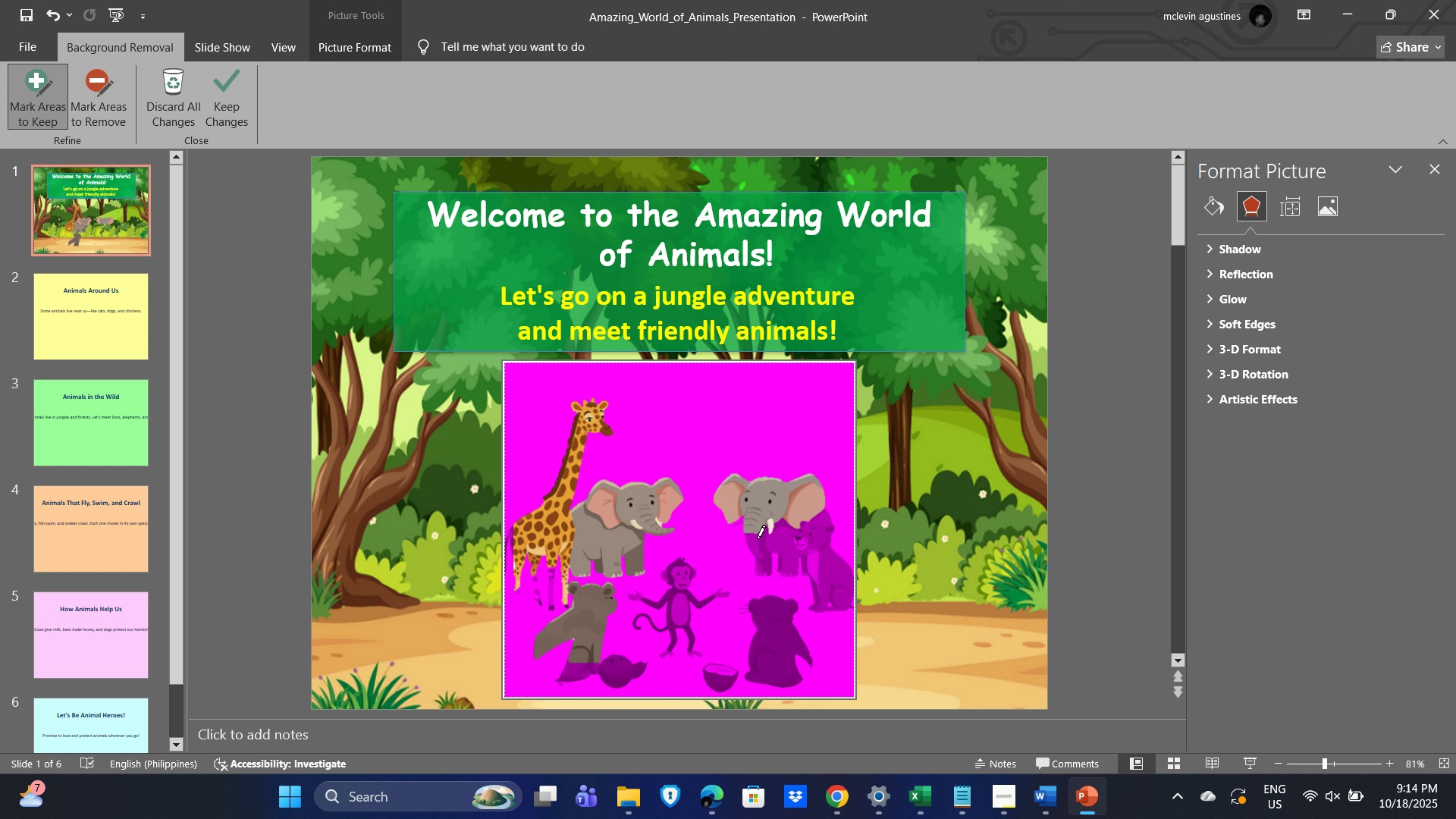 
left_click([755, 533])
 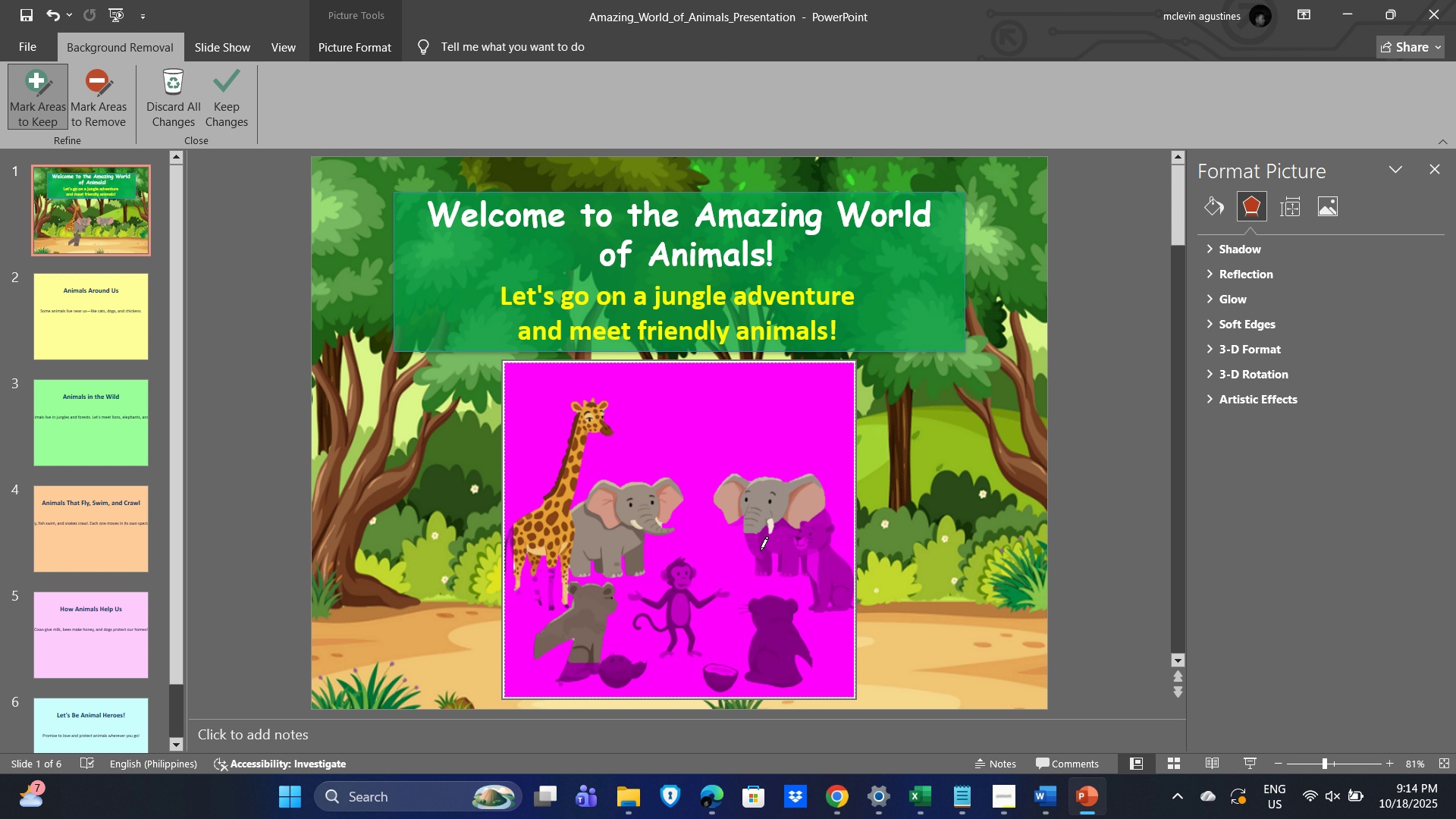 
left_click([761, 551])
 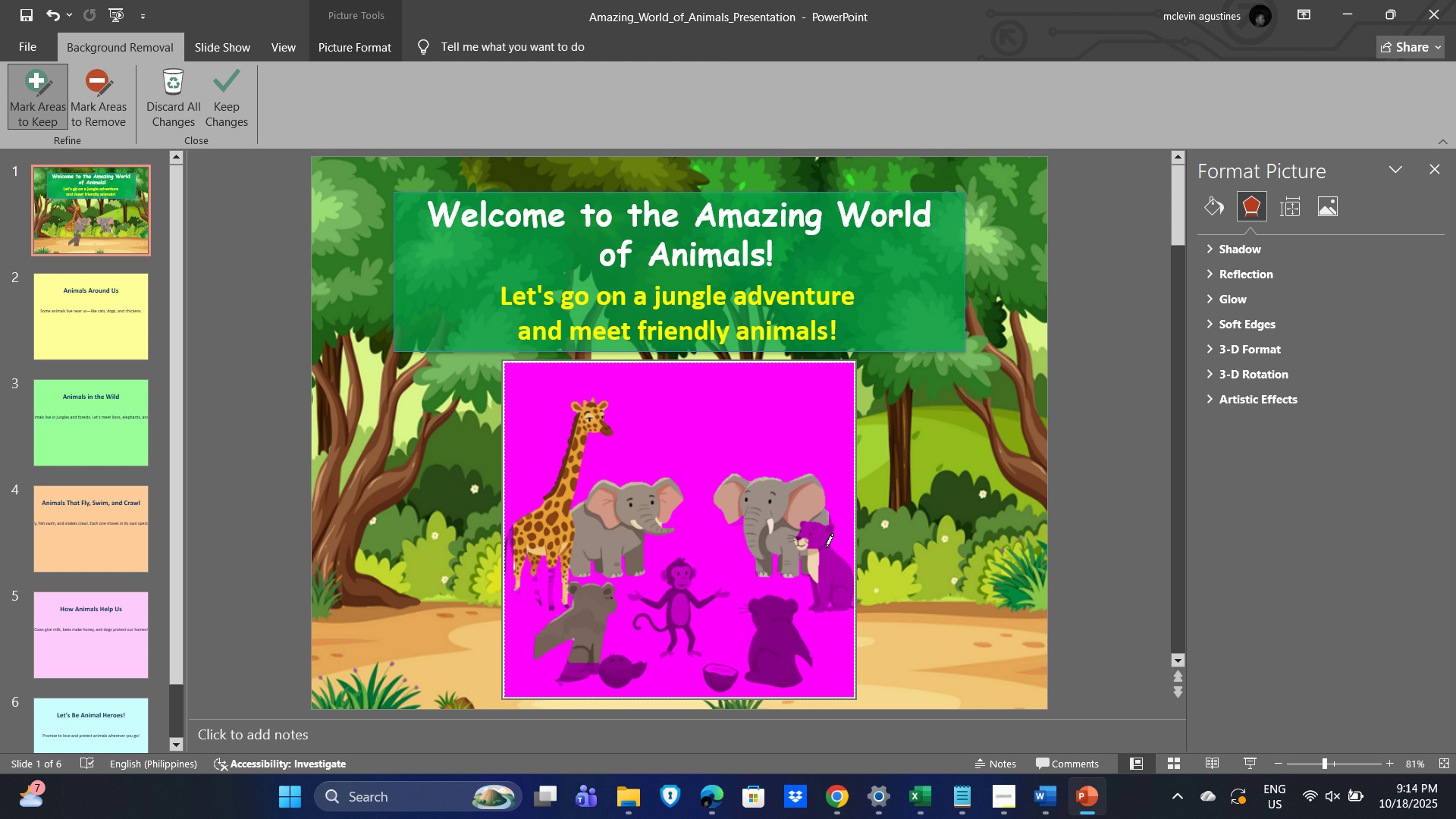 
left_click([826, 548])
 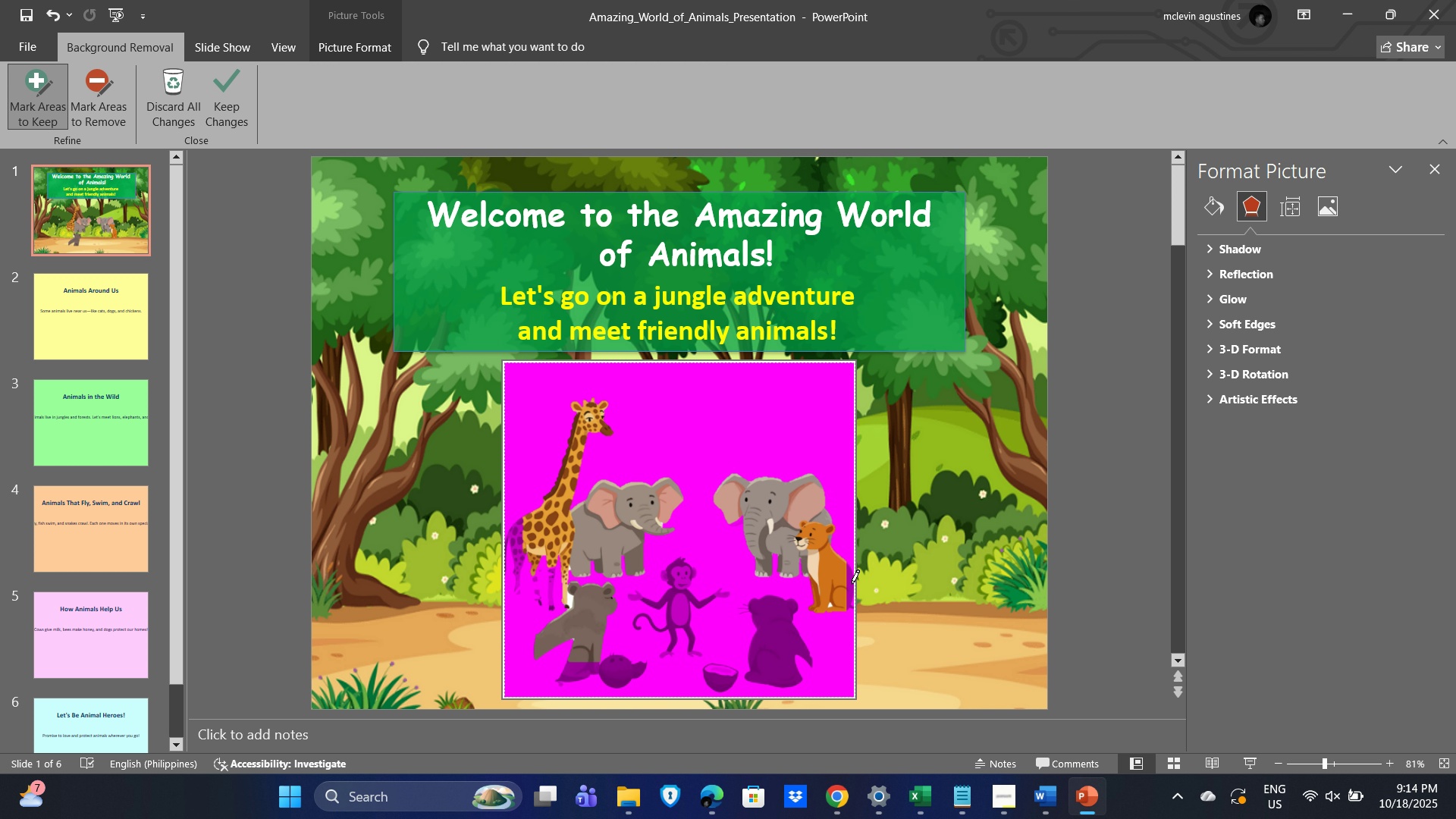 
left_click([852, 585])
 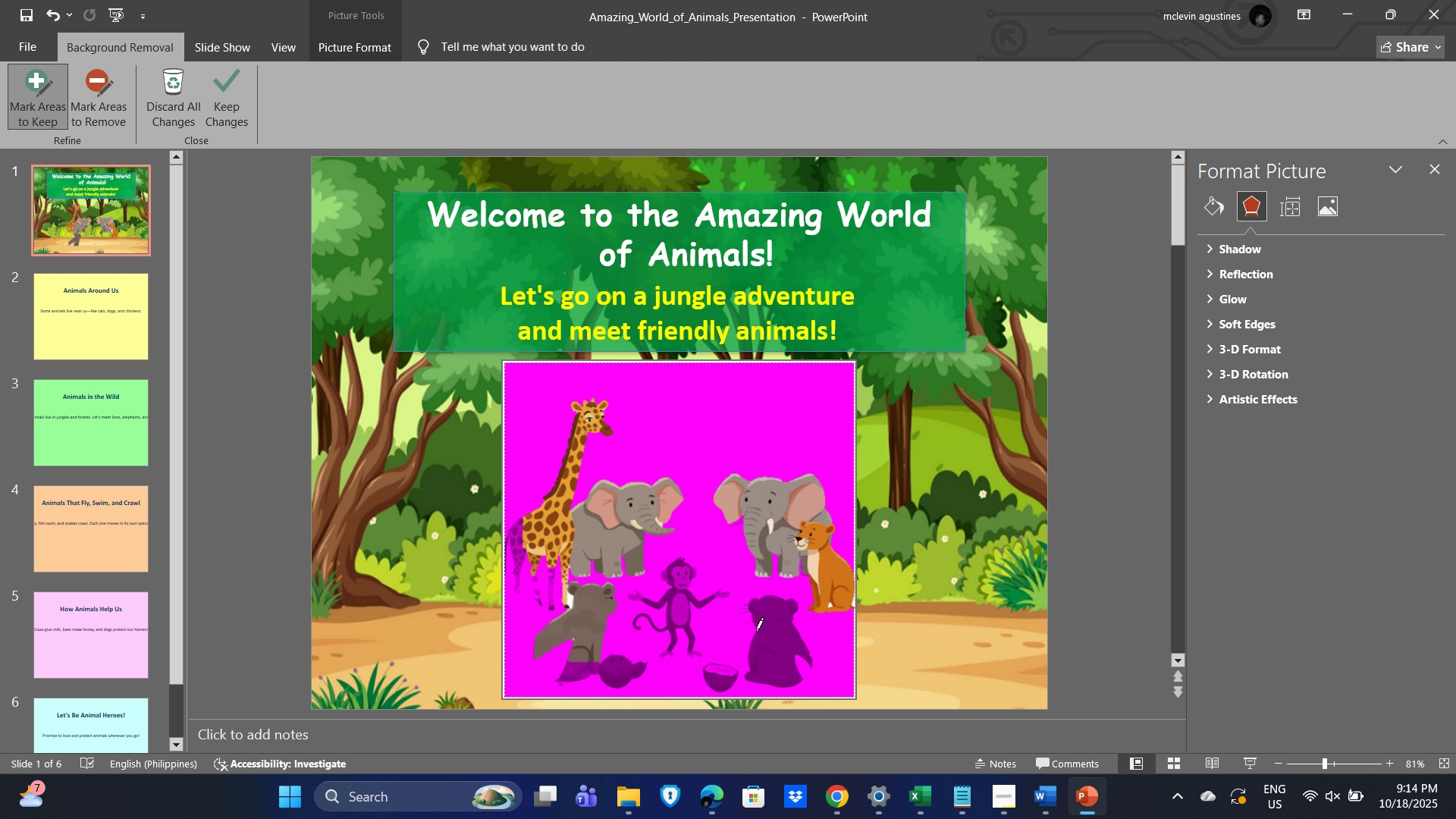 
left_click([767, 627])
 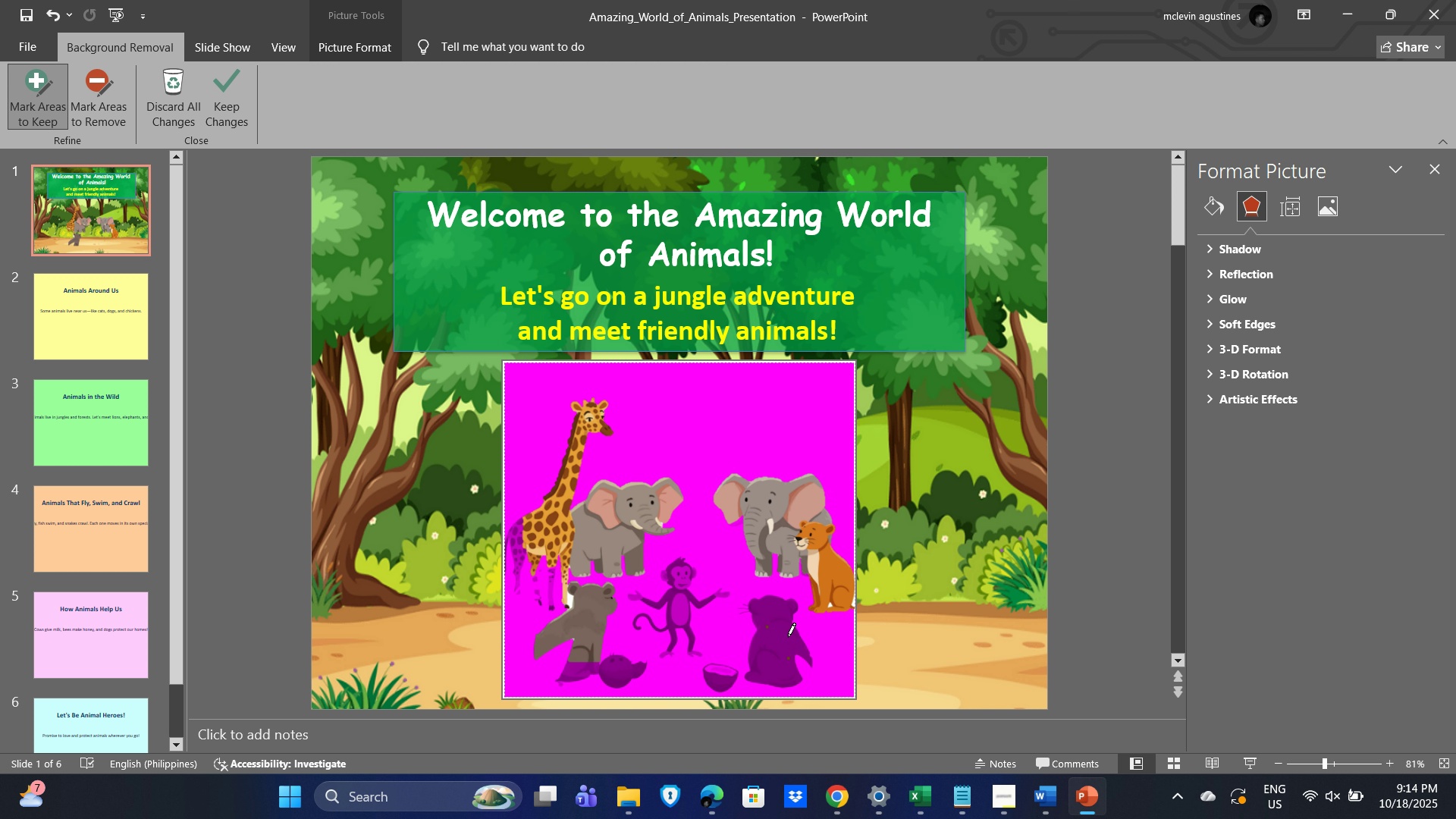 
double_click([785, 627])
 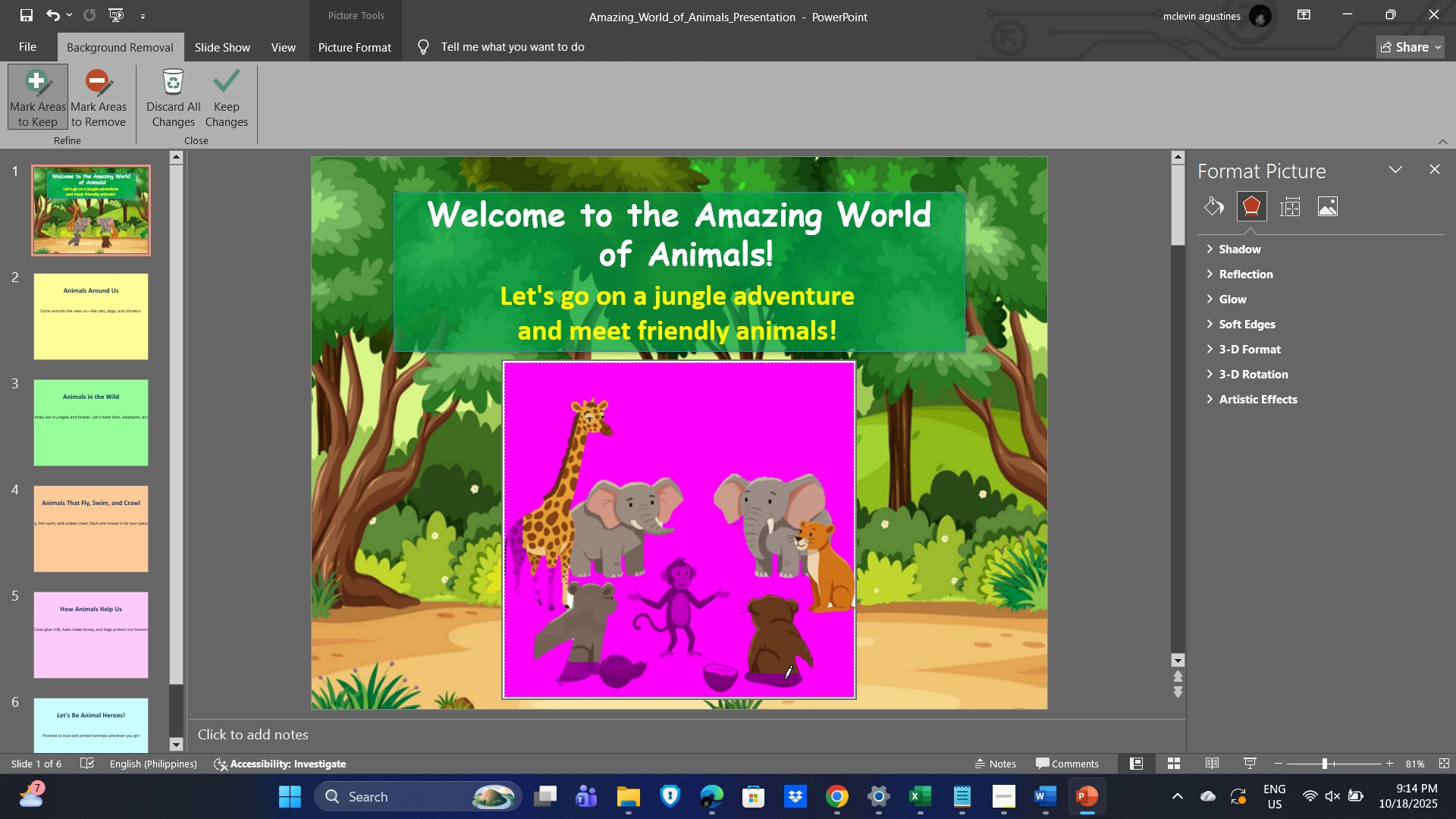 
double_click([783, 678])
 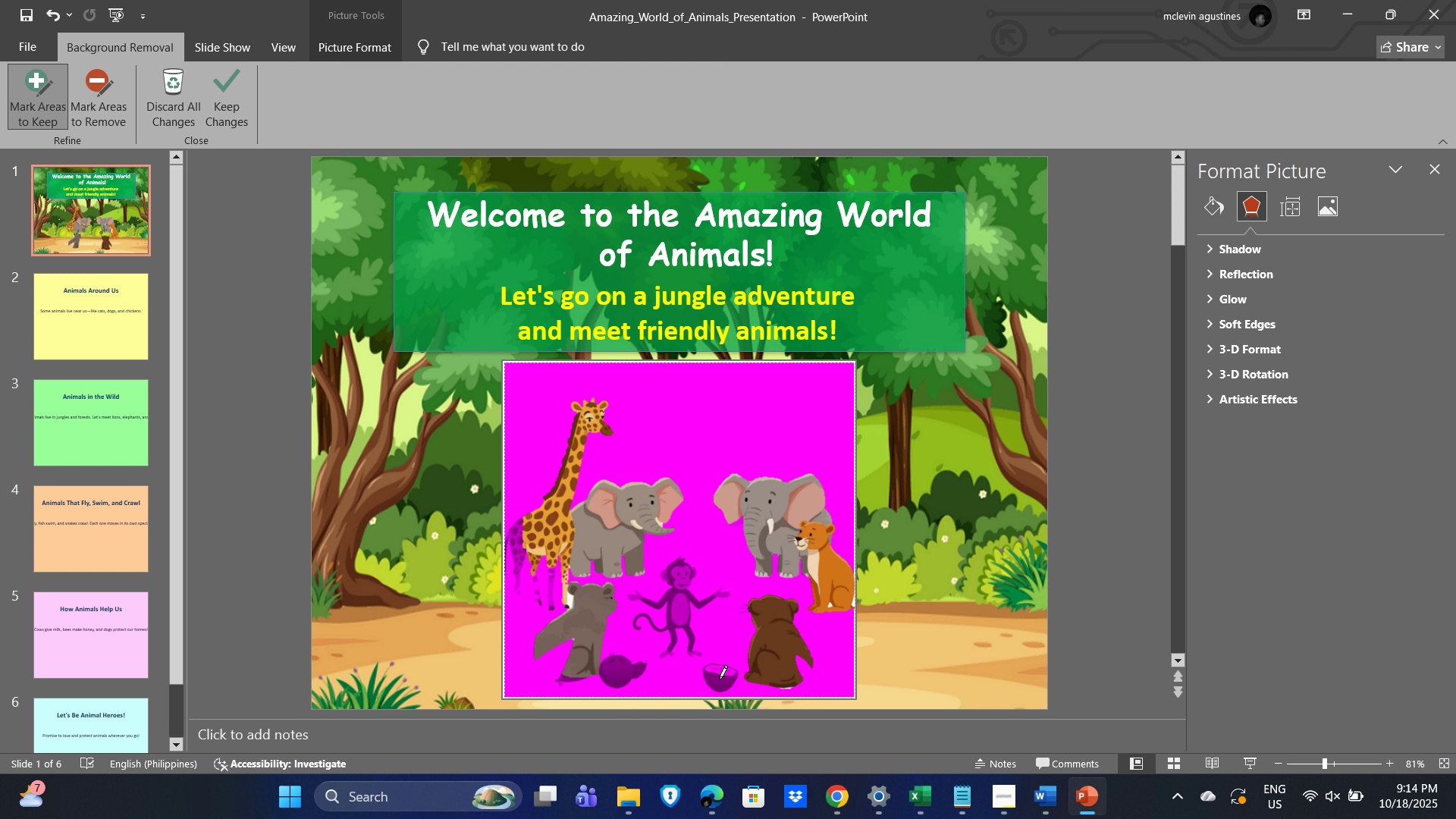 
double_click([721, 679])
 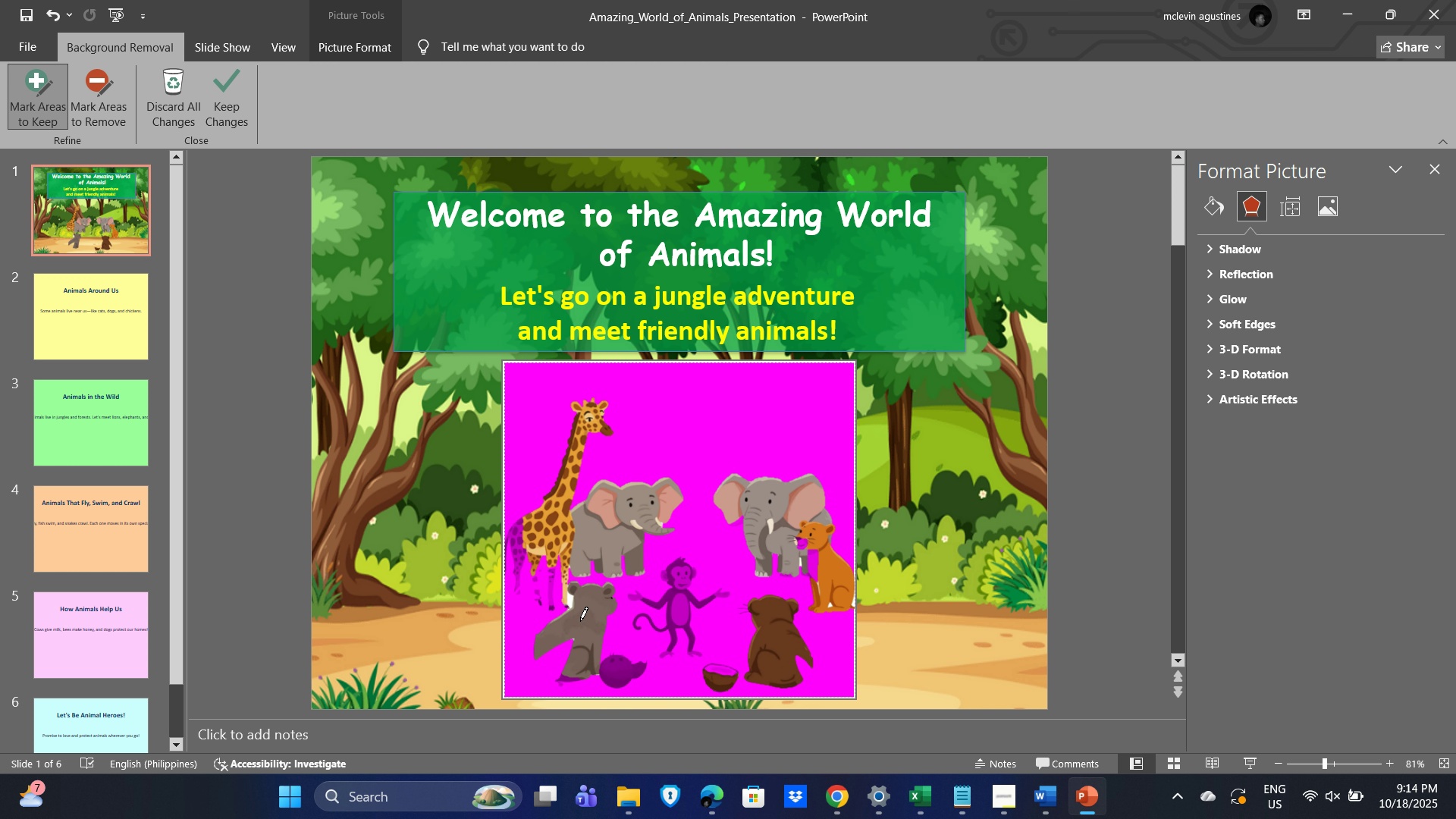 
left_click([593, 612])
 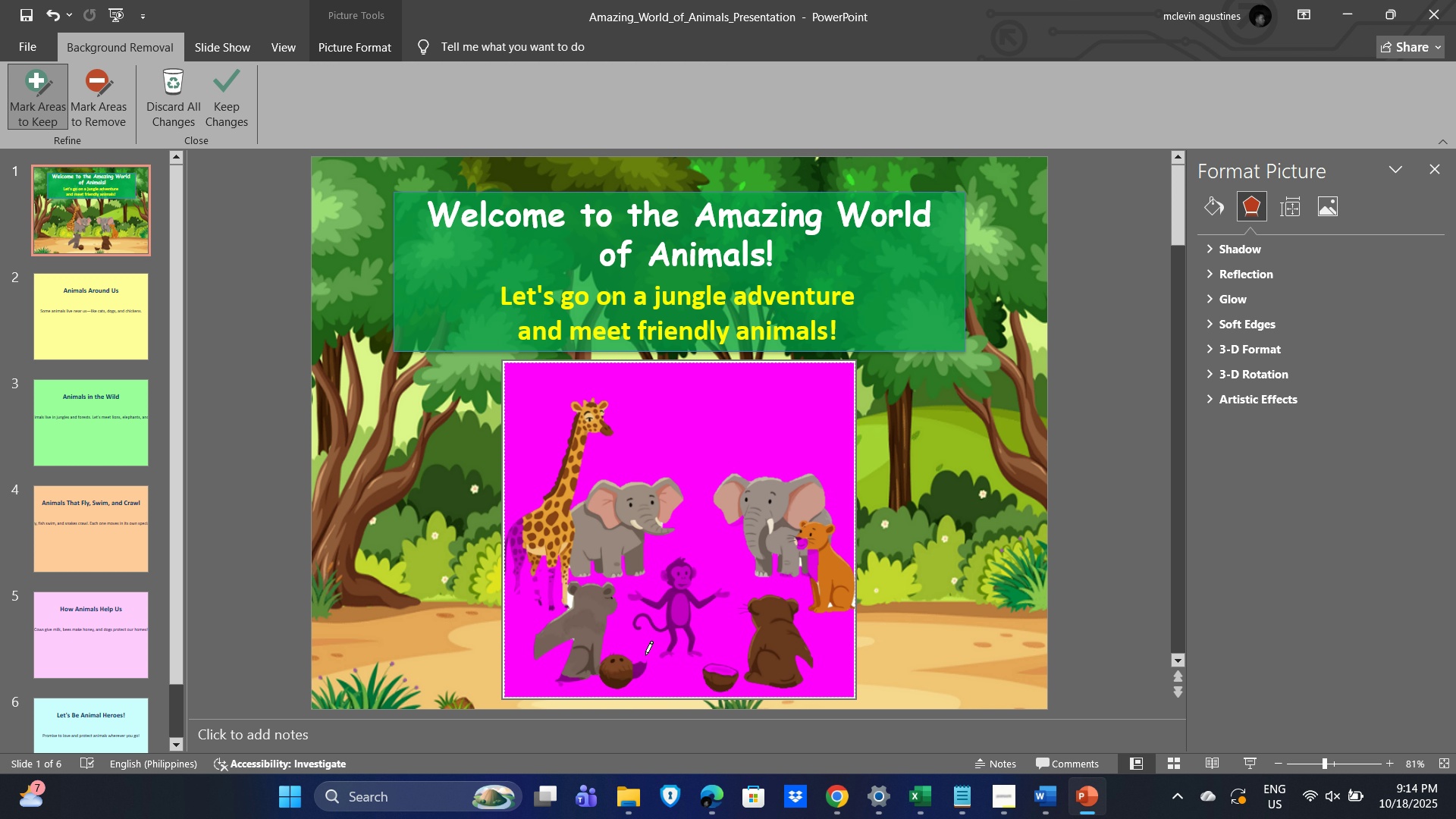 
left_click([640, 668])
 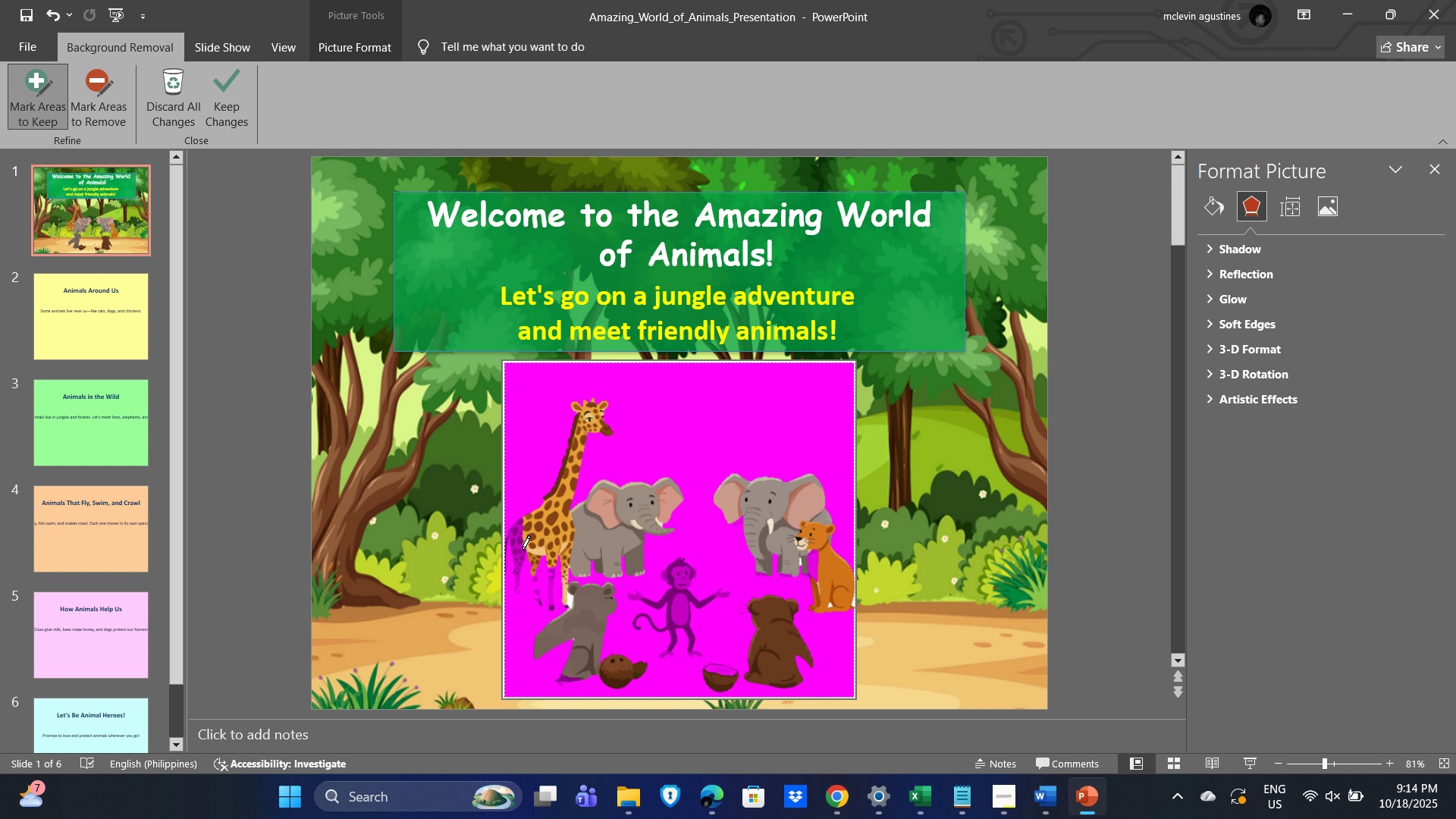 
left_click([522, 550])
 